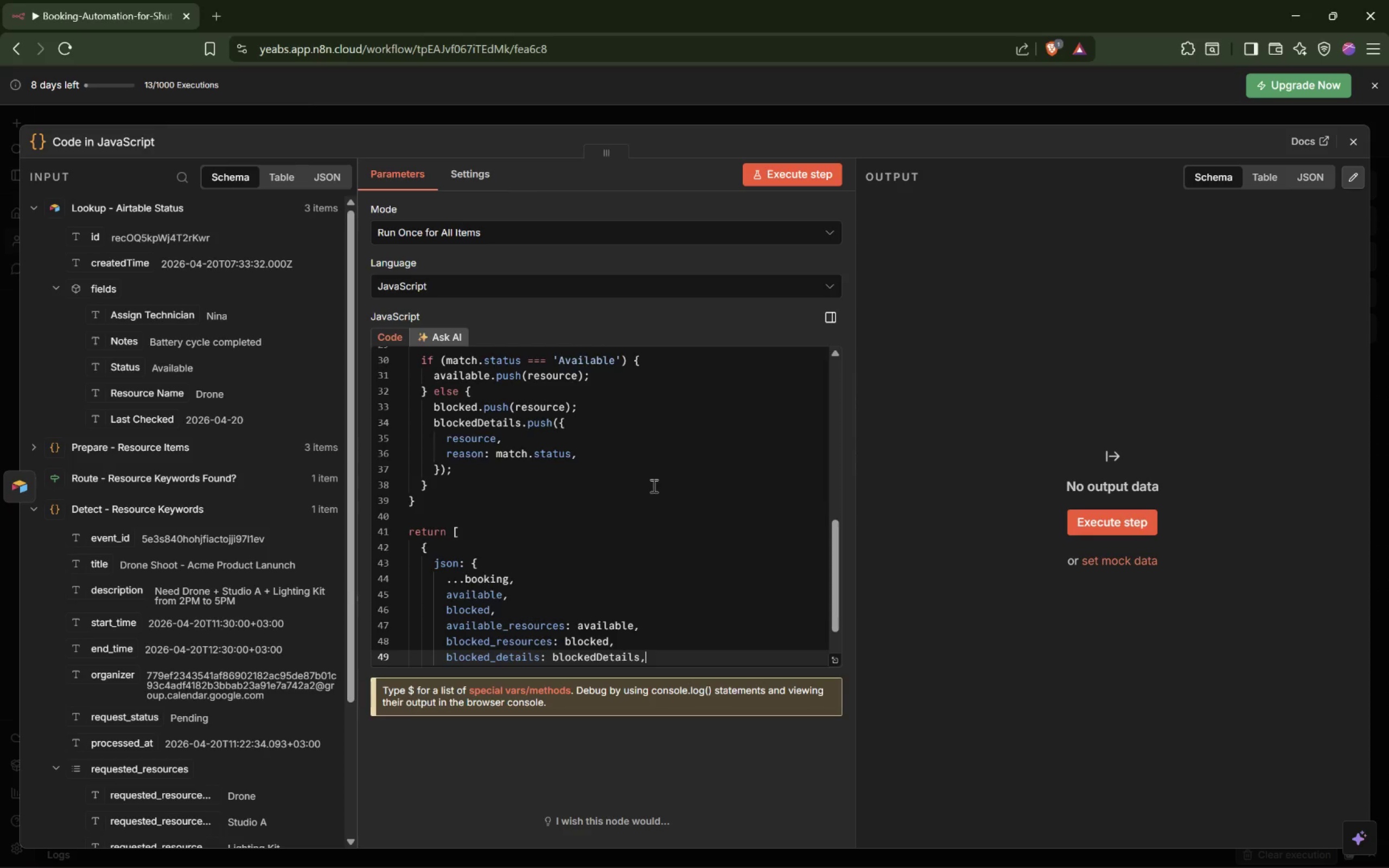 
key(Enter)
 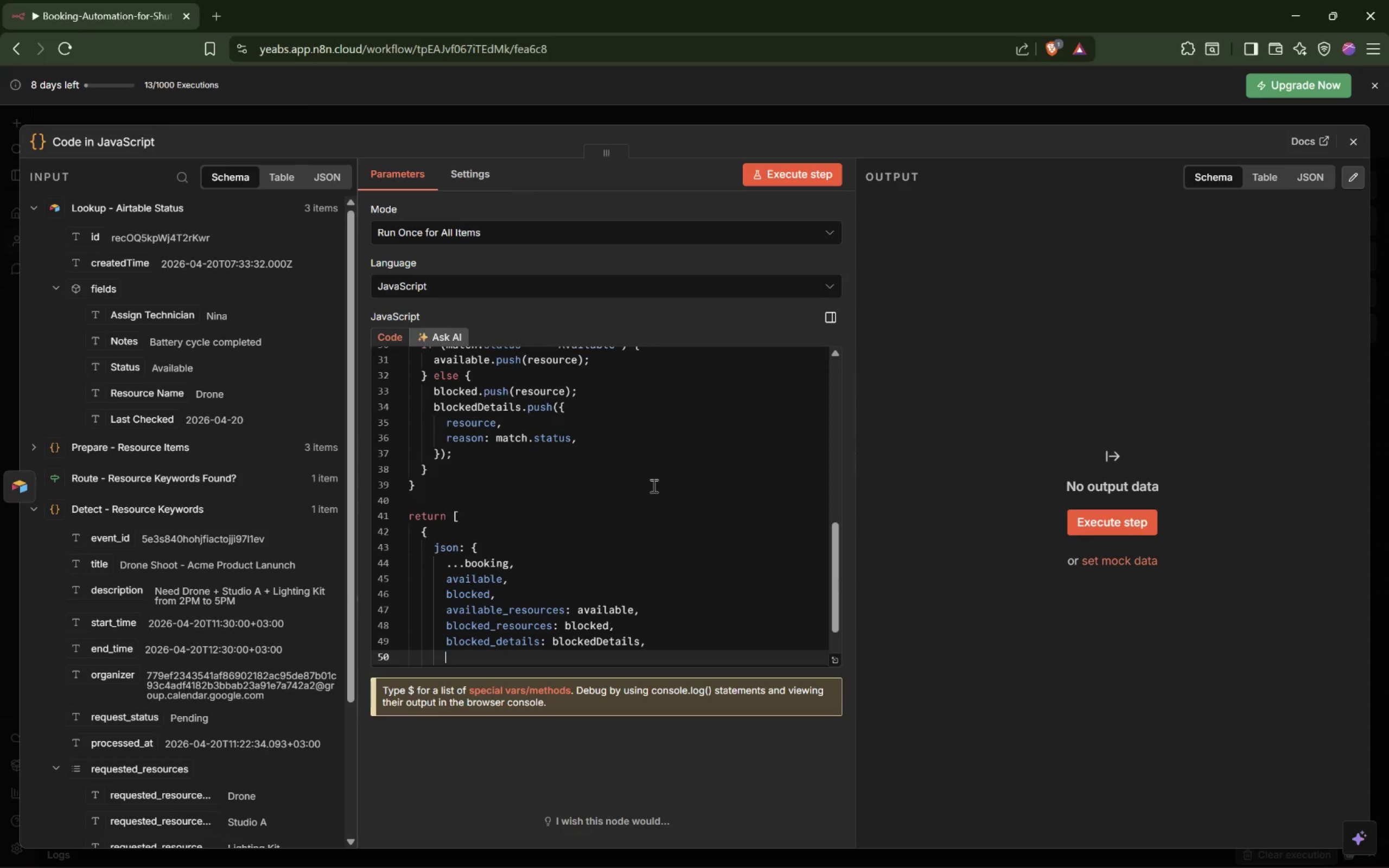 
type(all_avaliable: blocked.leng)
key(Tab)
type( === 0,)
 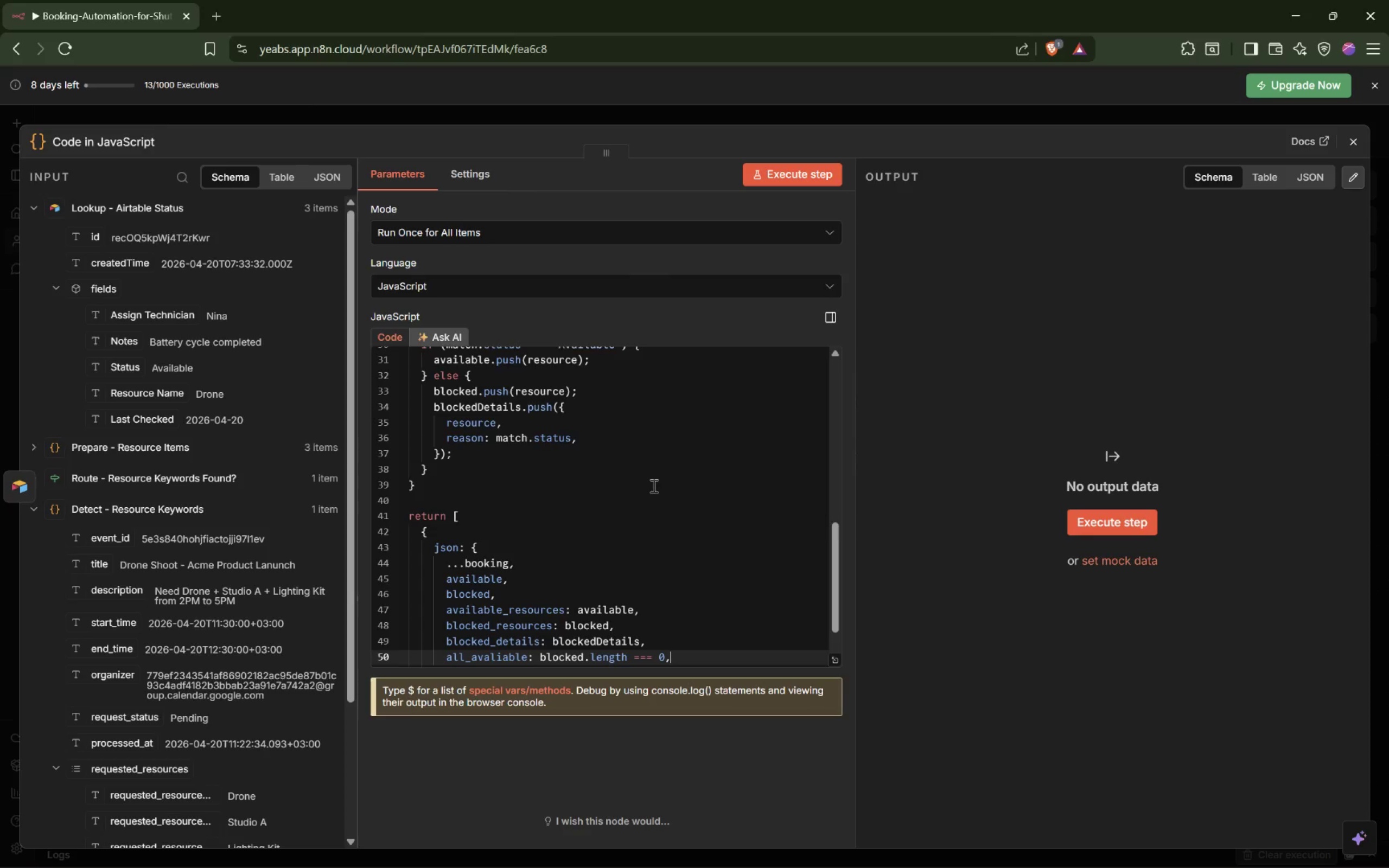 
wait(6.5)
 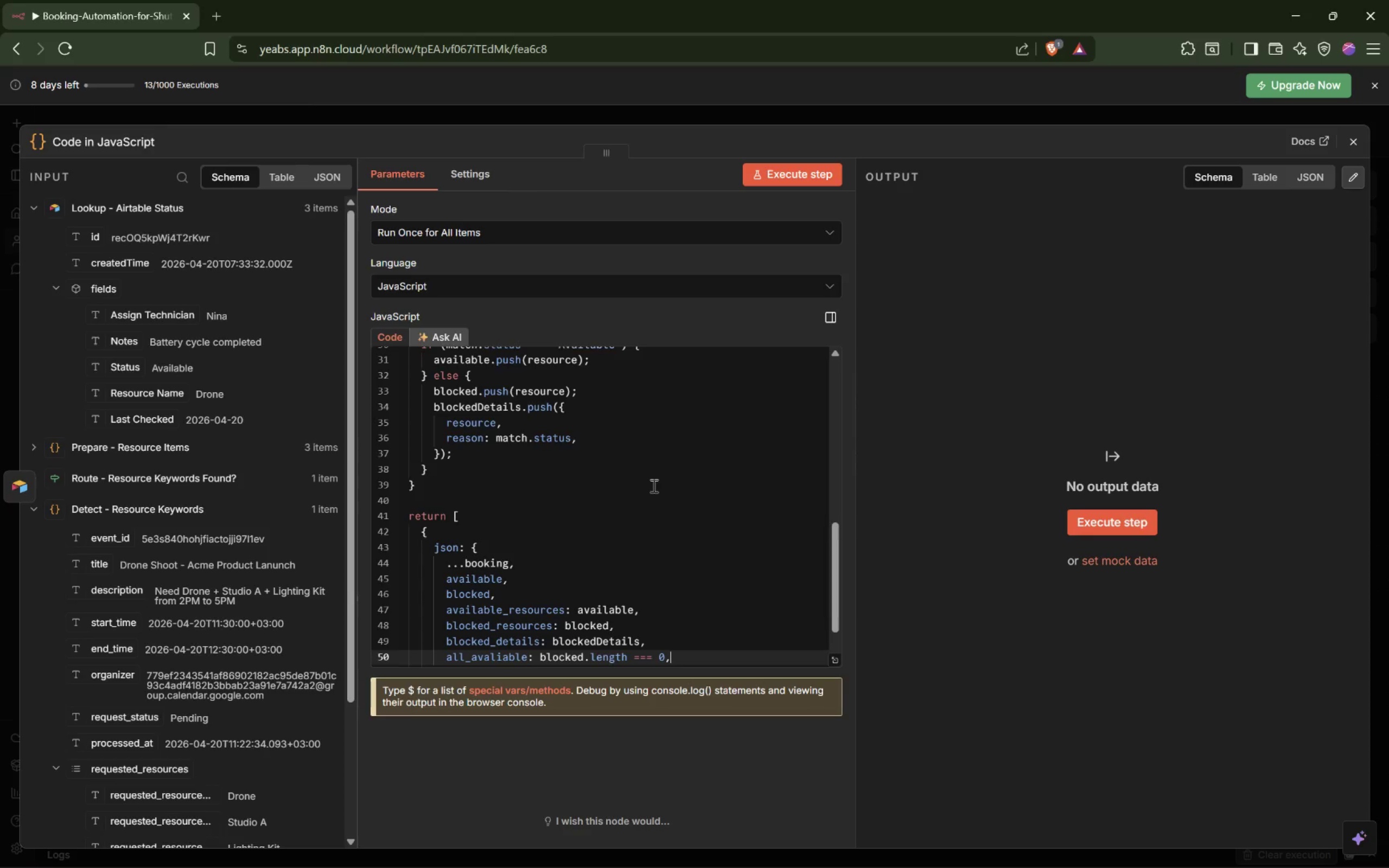 
key(Enter)
 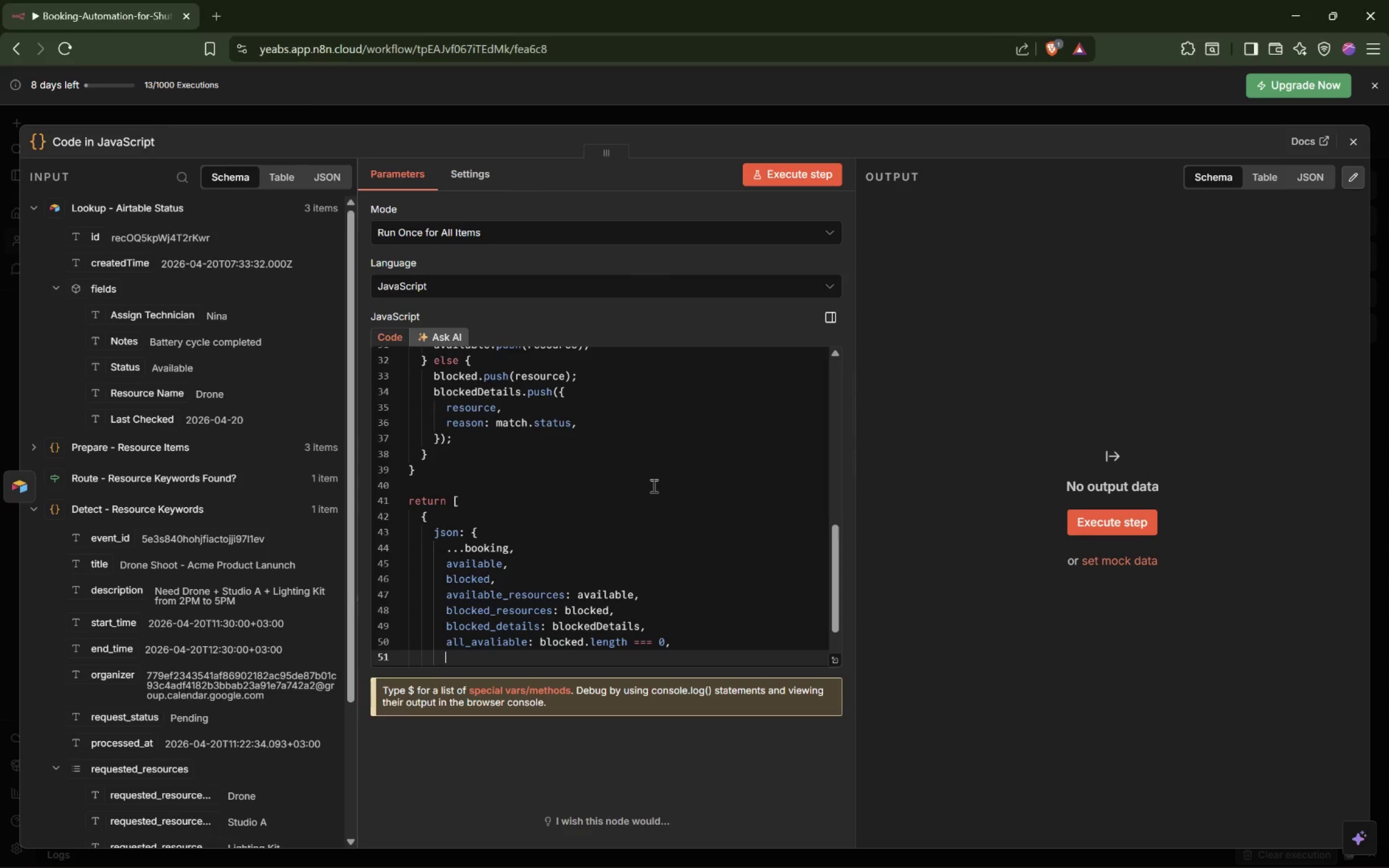 
type(blocked_summary: blockedDe)
key(Tab)
type(.map((item)
 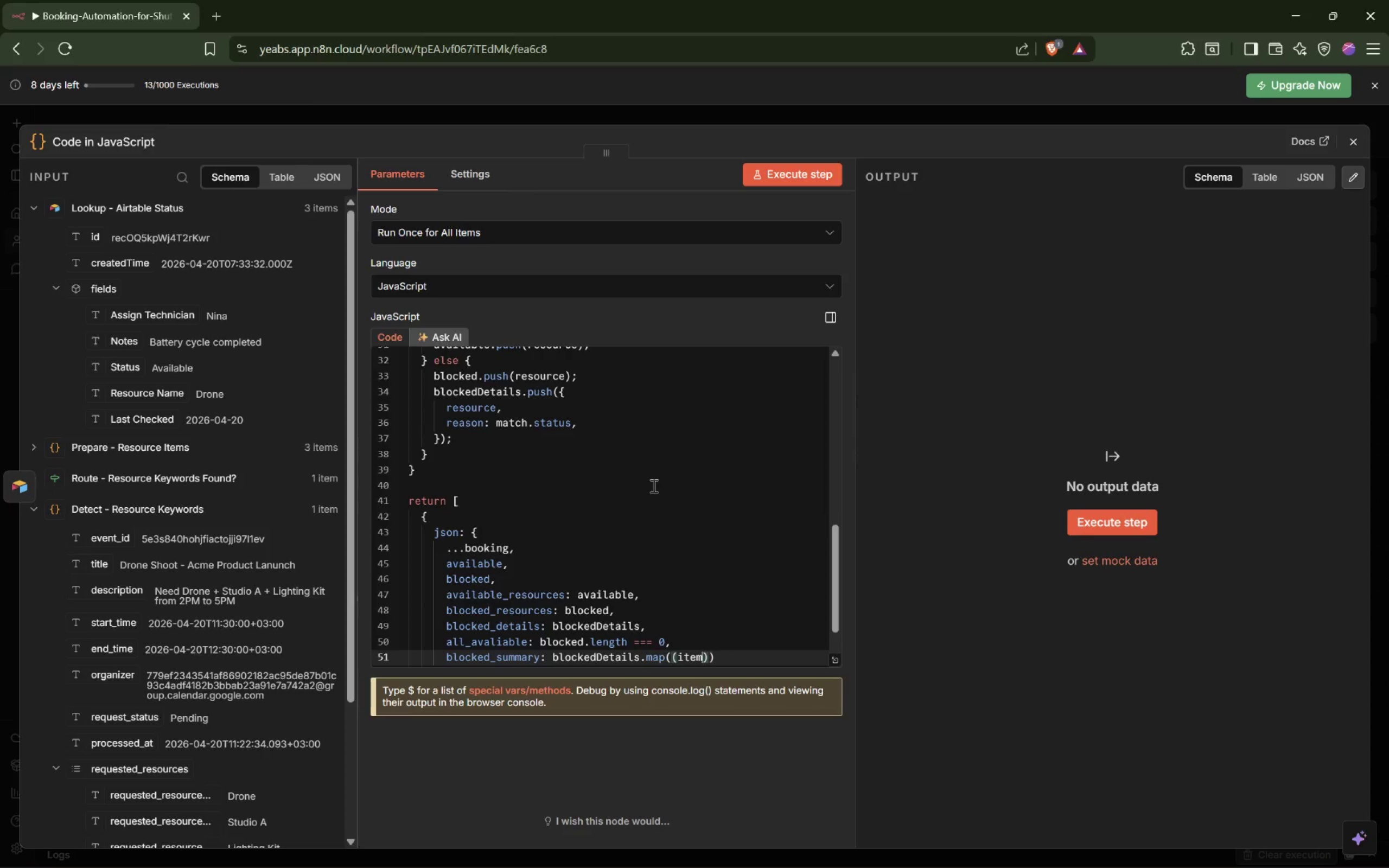 
key(ArrowRight)
 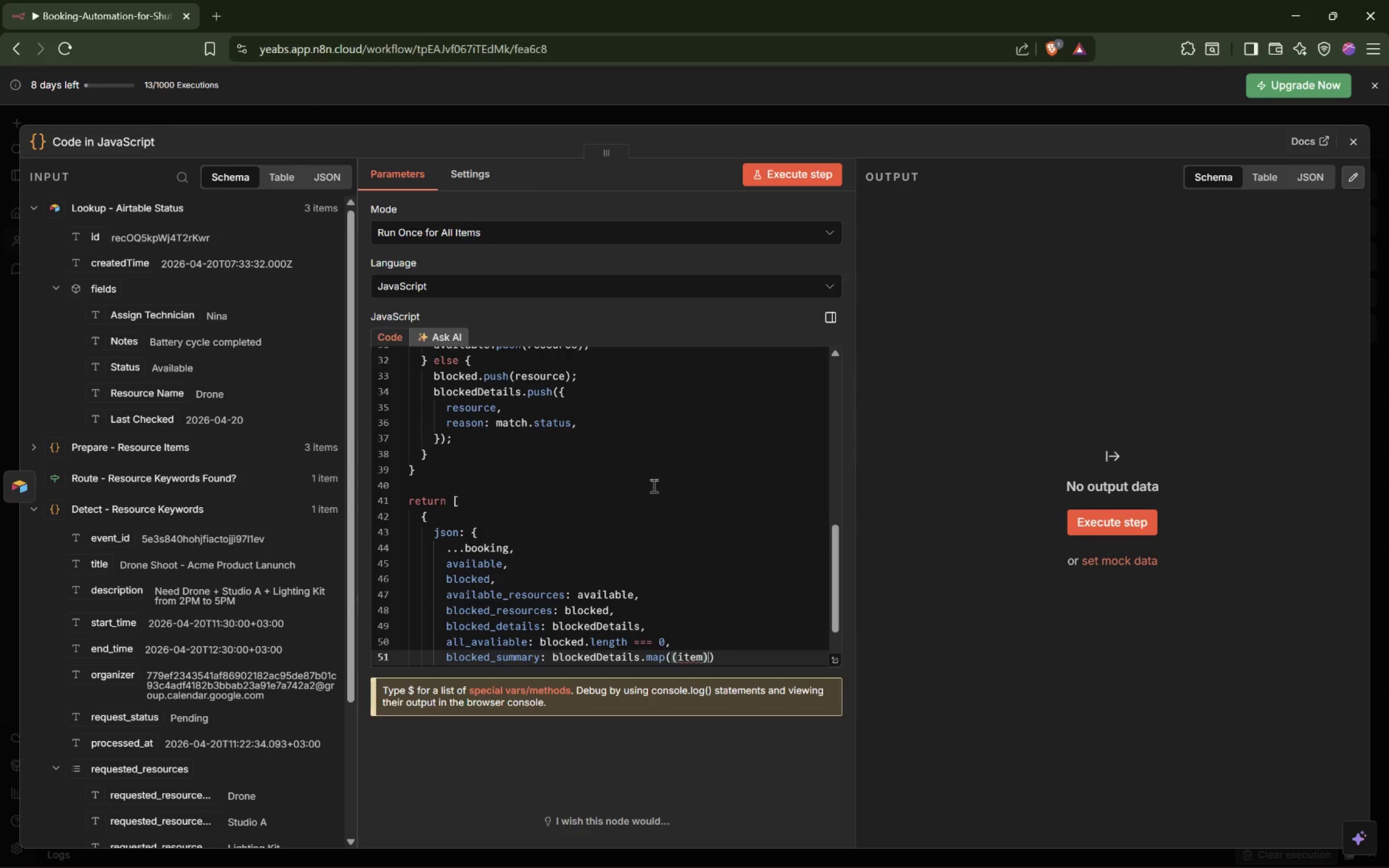 
type( => `${items)
key(Backspace)
type(.resou)
 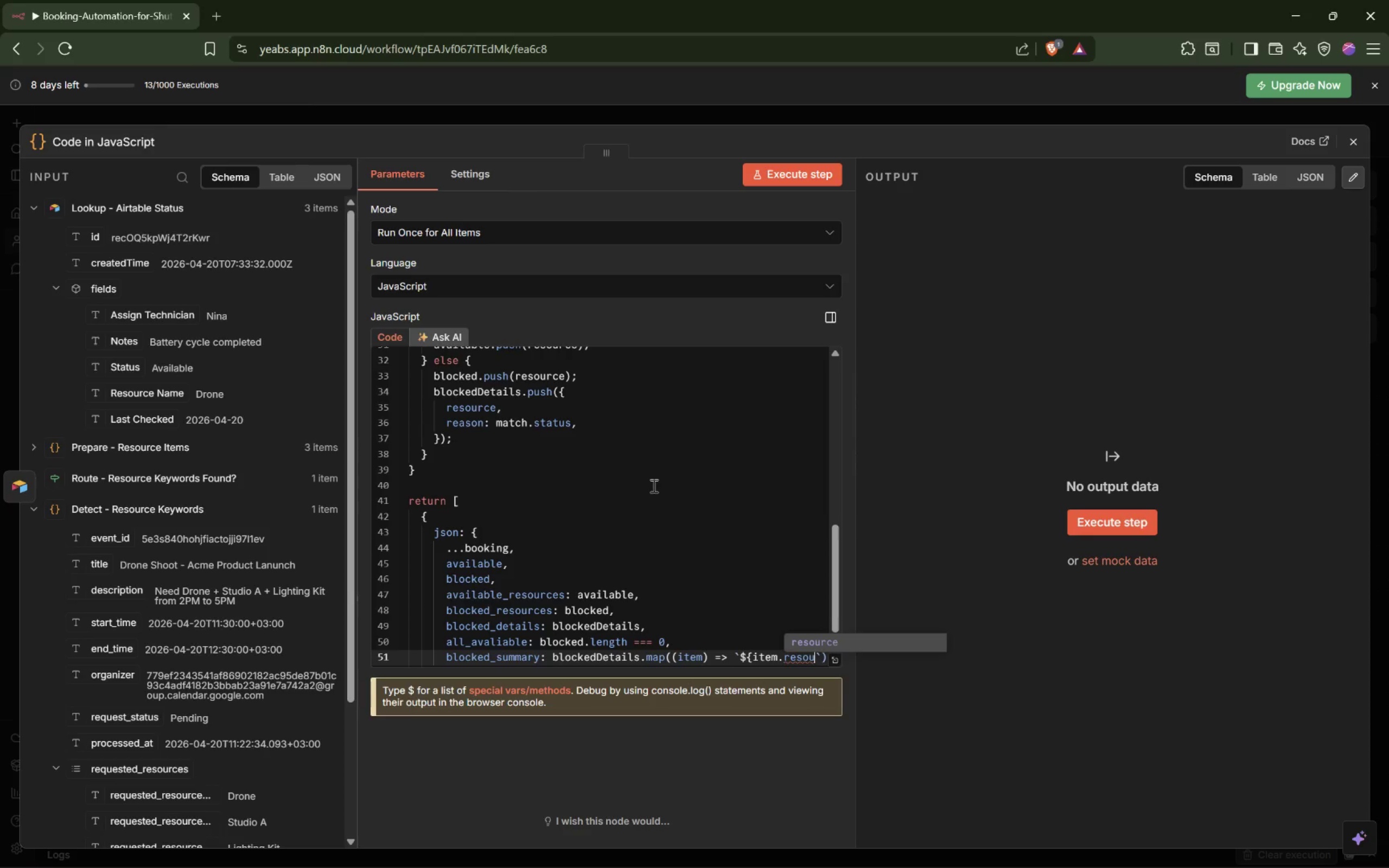 
key(Enter)
 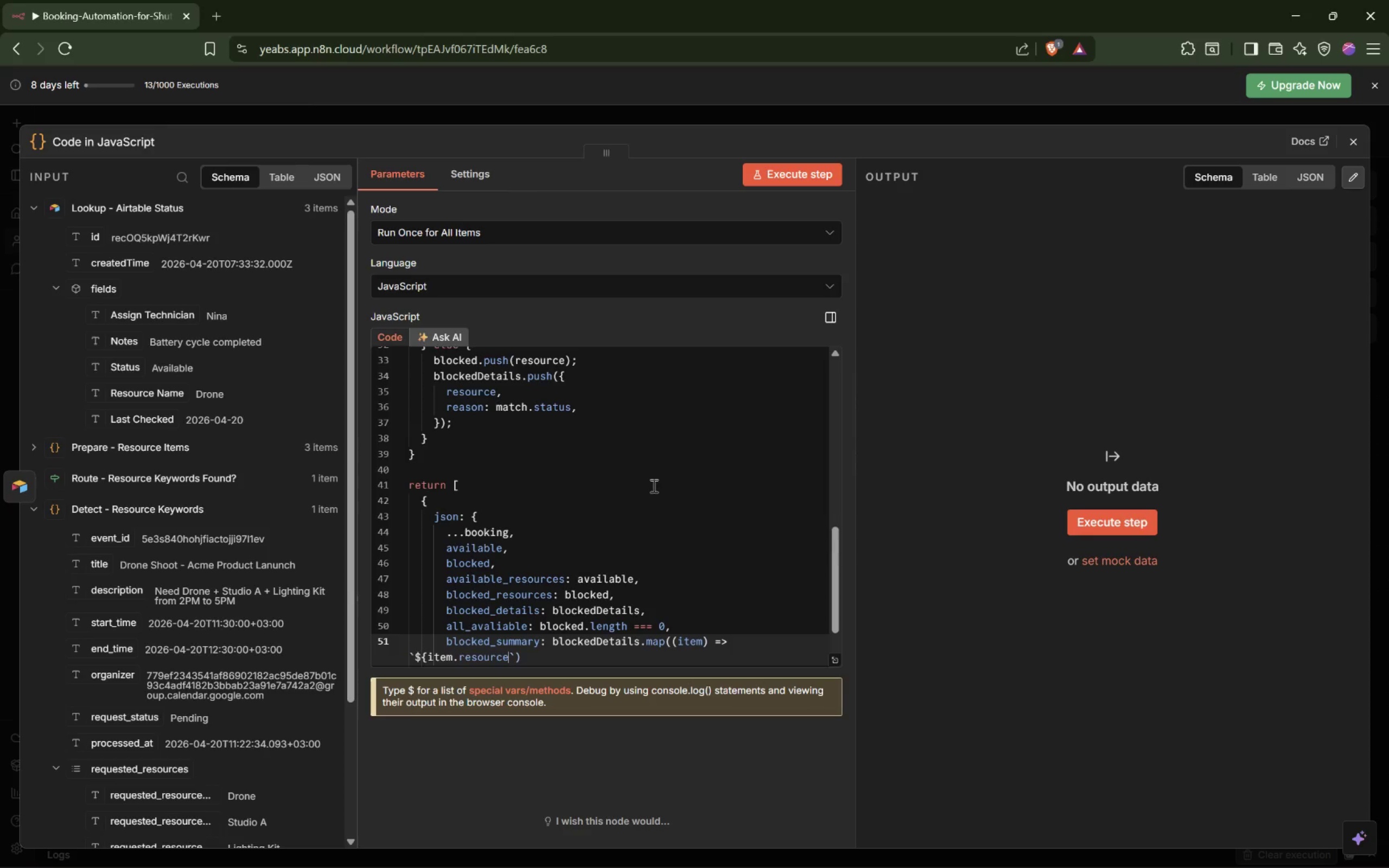 
key(ArrowRight)
 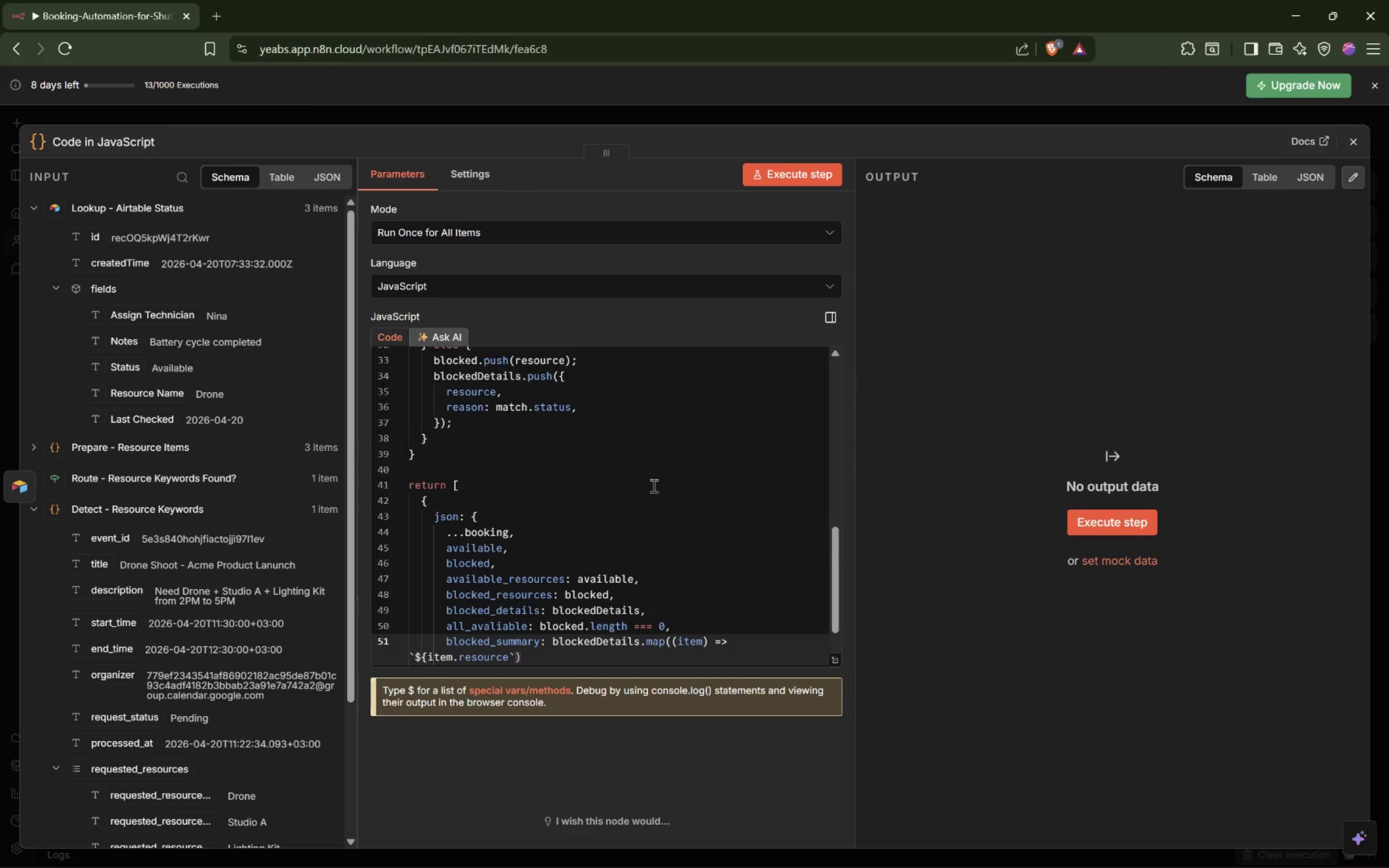 
key(ArrowLeft)
 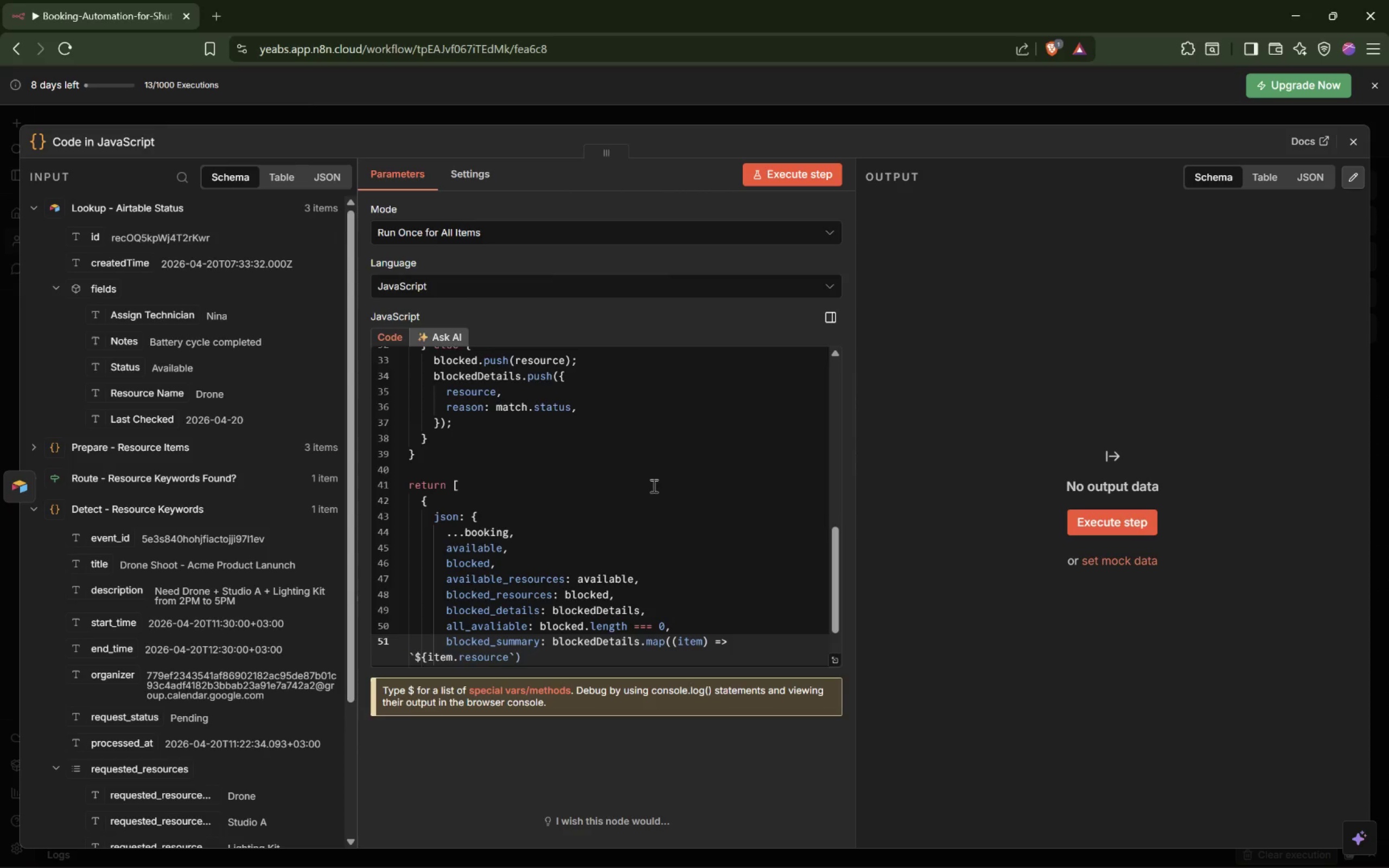 
type(} (${it e)
key(Backspace)
key(Backspace)
type(ems)
key(Backspace)
type(.reason}))
 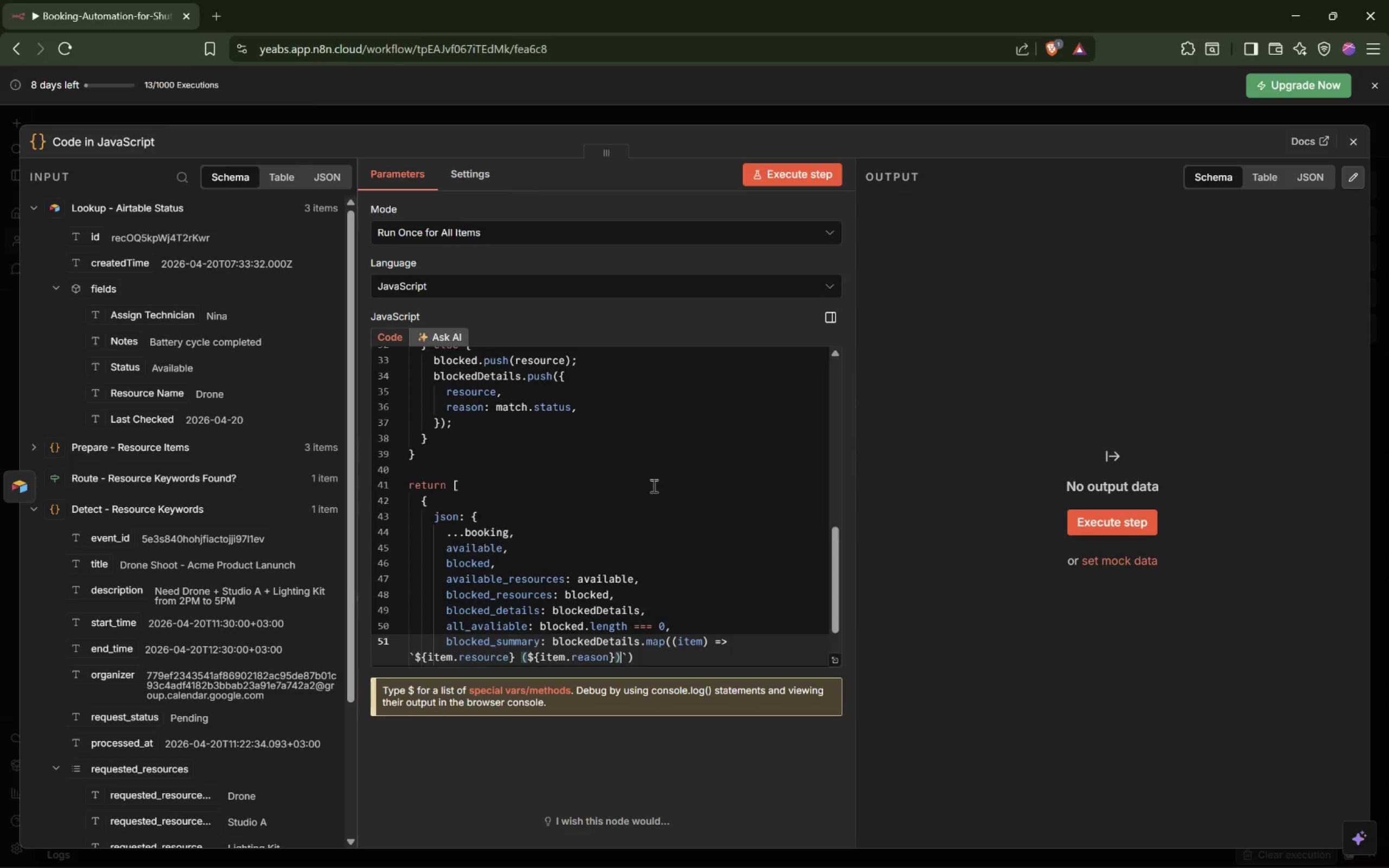 
wait(5.88)
 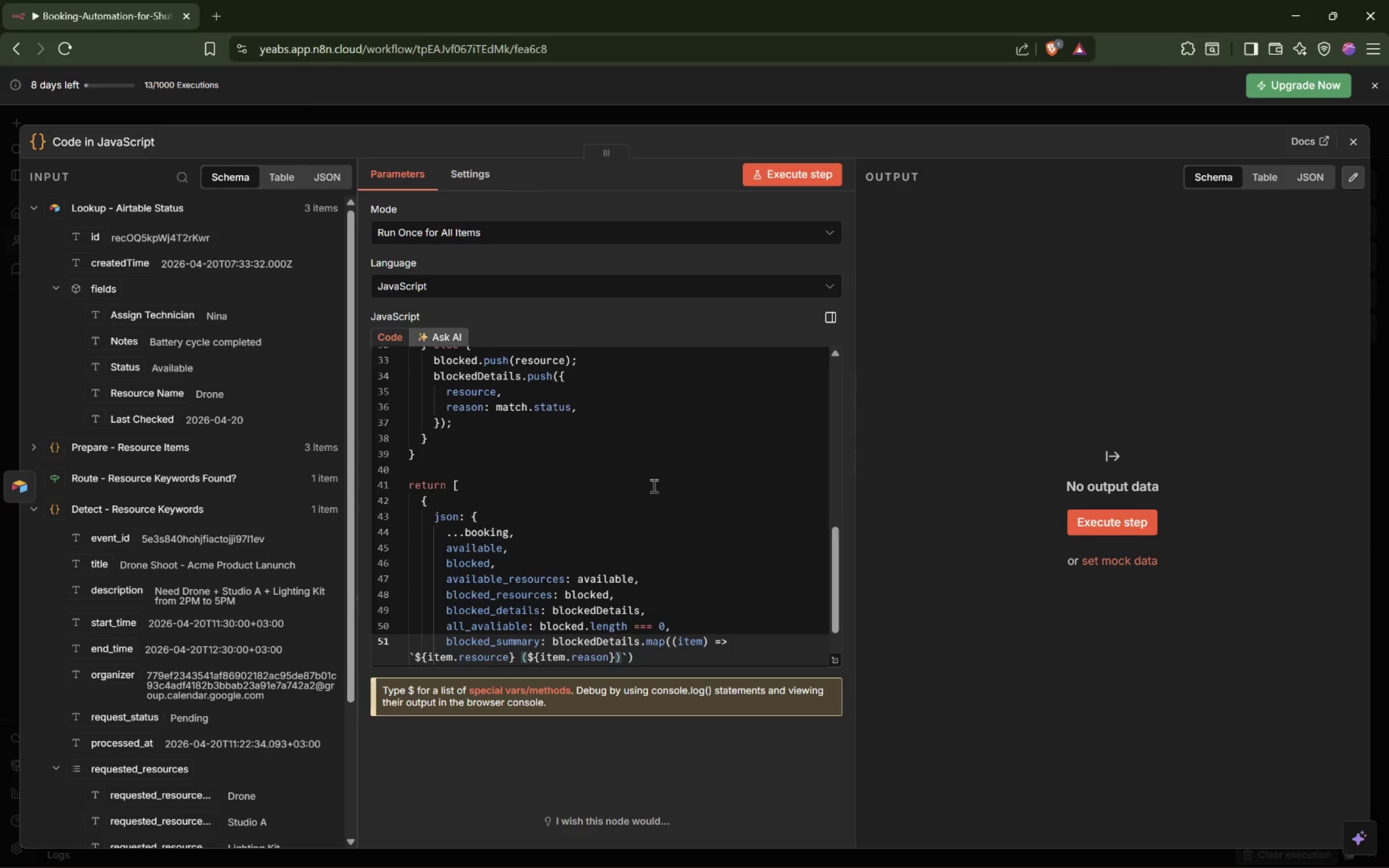 
left_click([639, 640])
 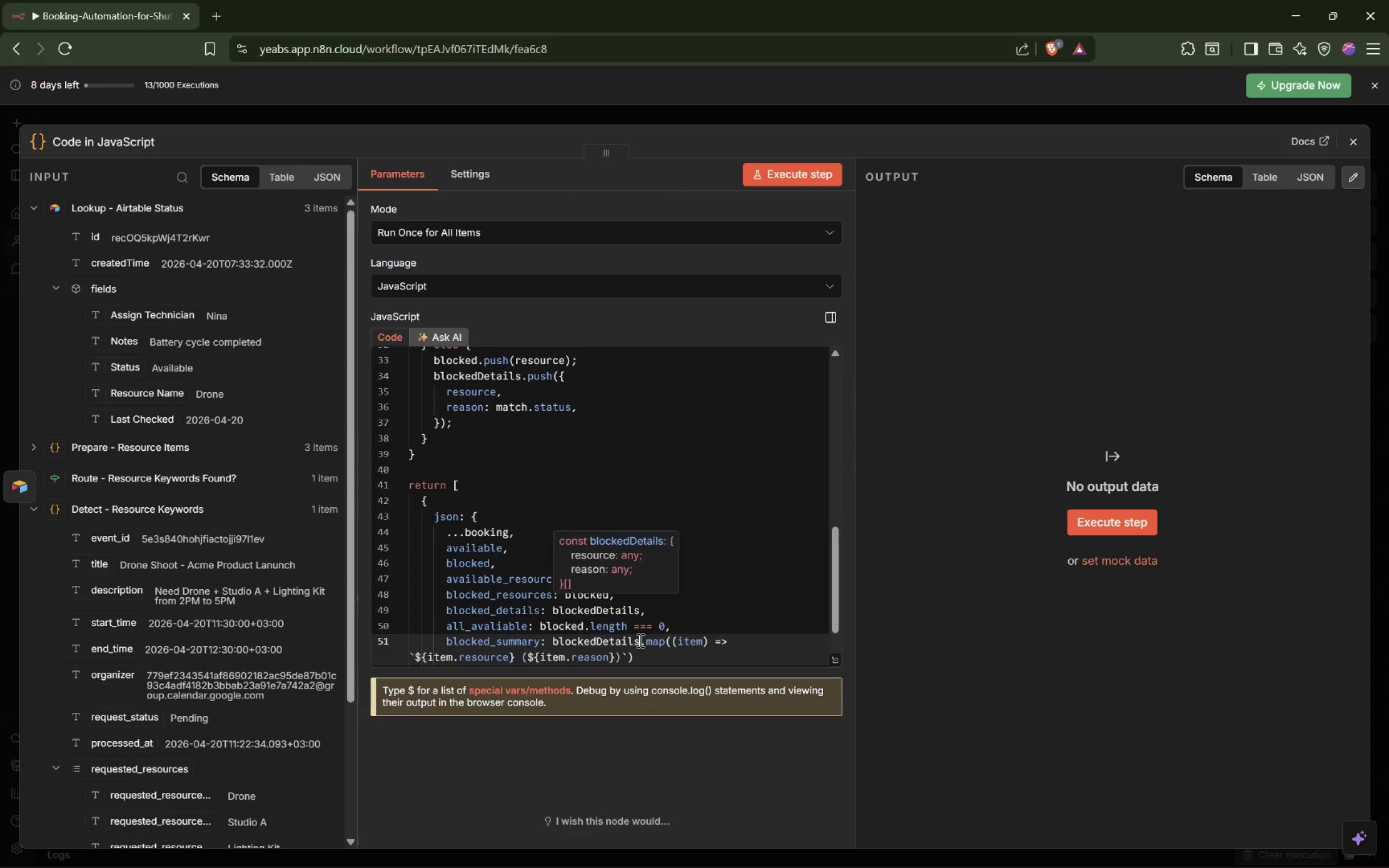 
key(Enter)
 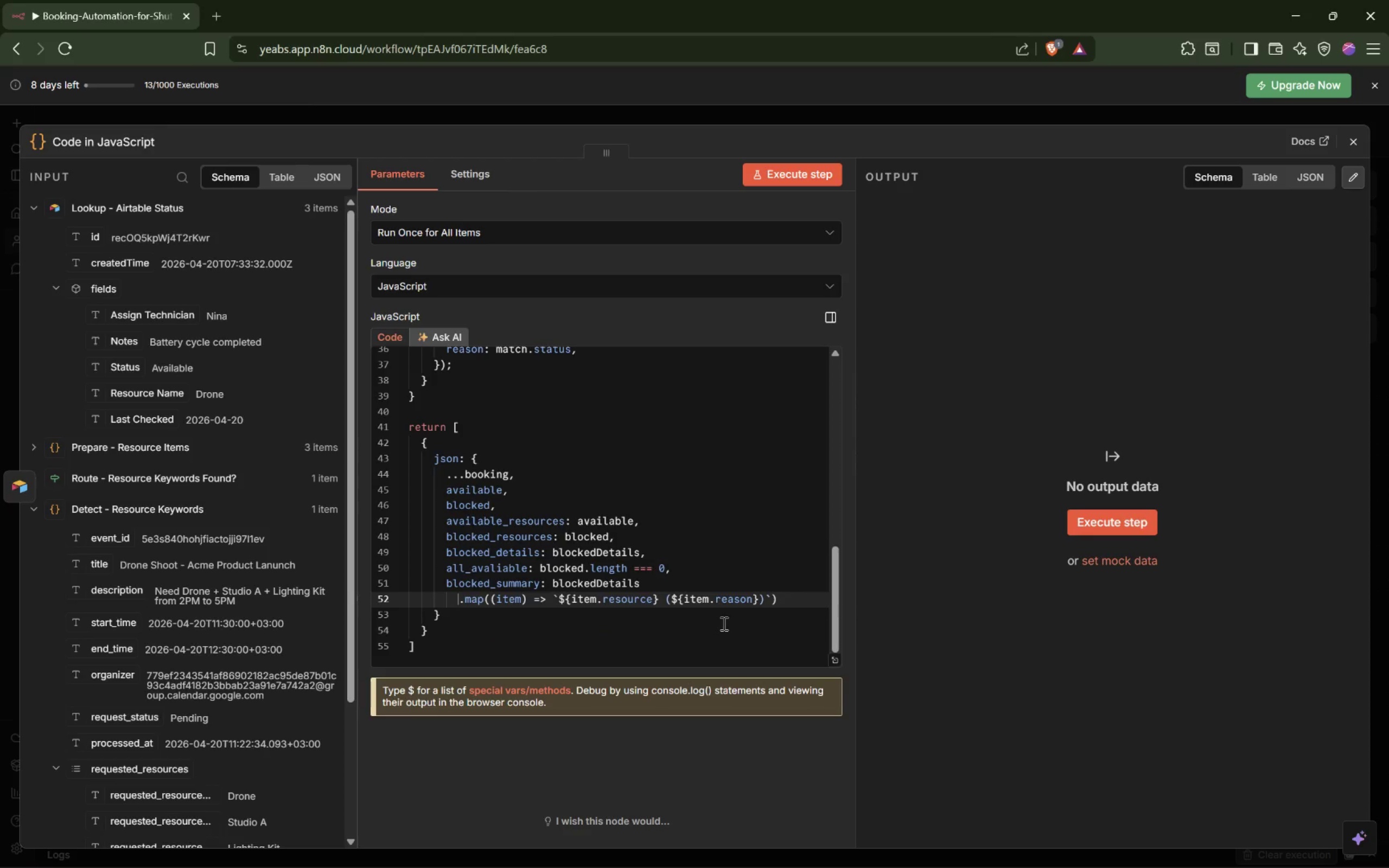 
key(End)
 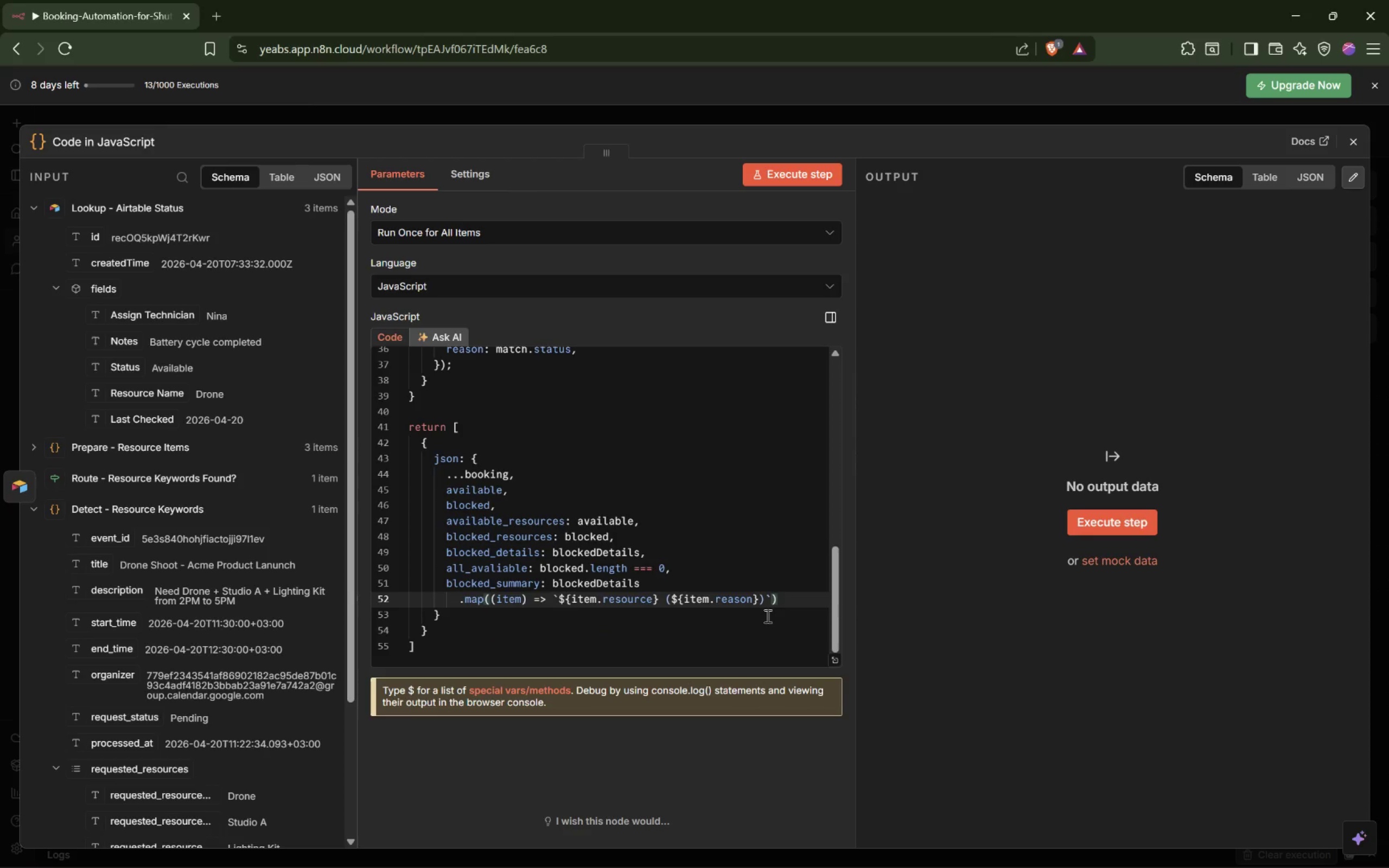 
key(Enter)
 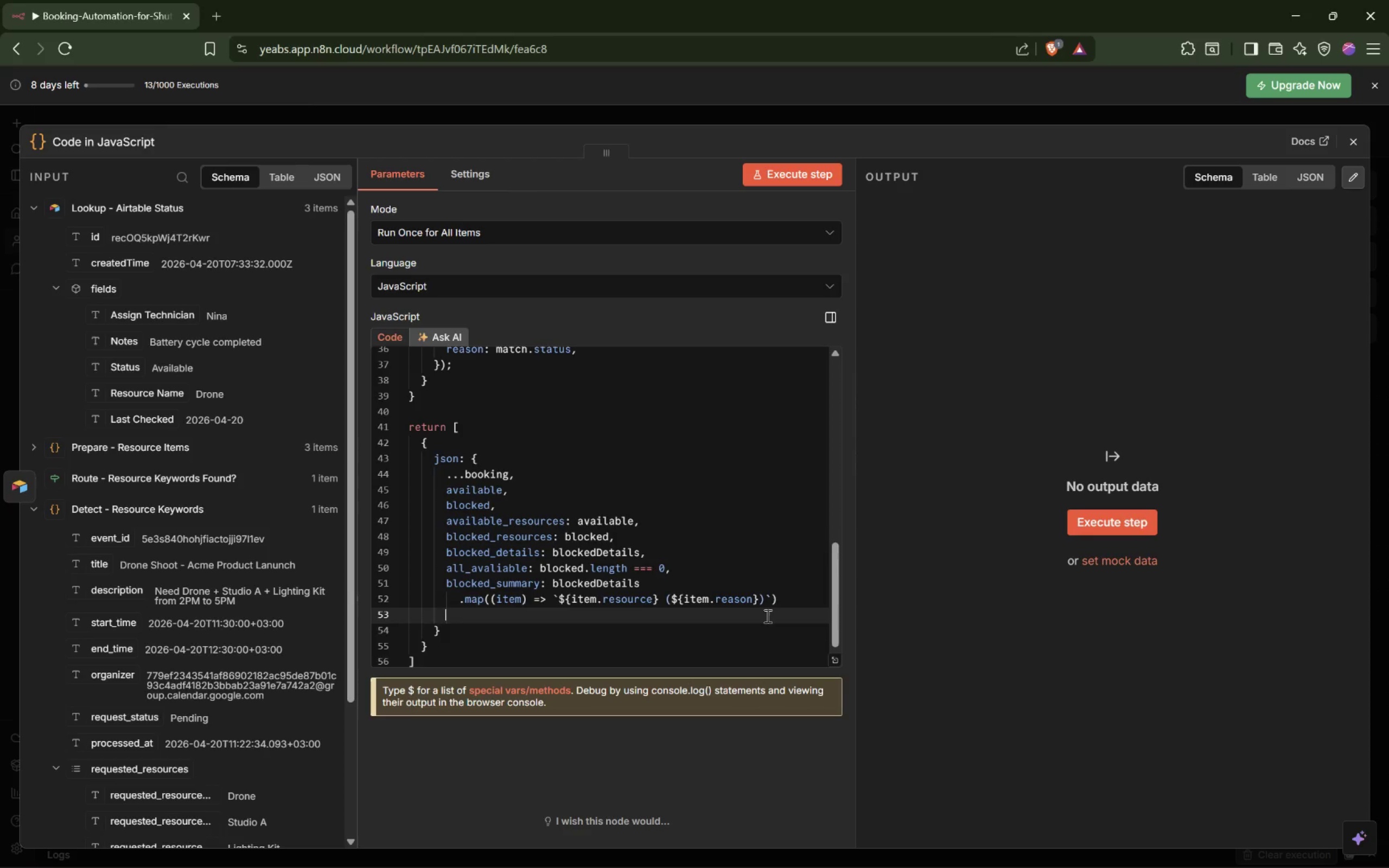 
key(Tab)
type(.joino)
key(Tab)
key(Backspace)
key(Backspace)
key(Backspace)
key(Backspace)
key(Backspace)
key(Backspace)
key(Backspace)
type(.jin(', ') || 'None)
 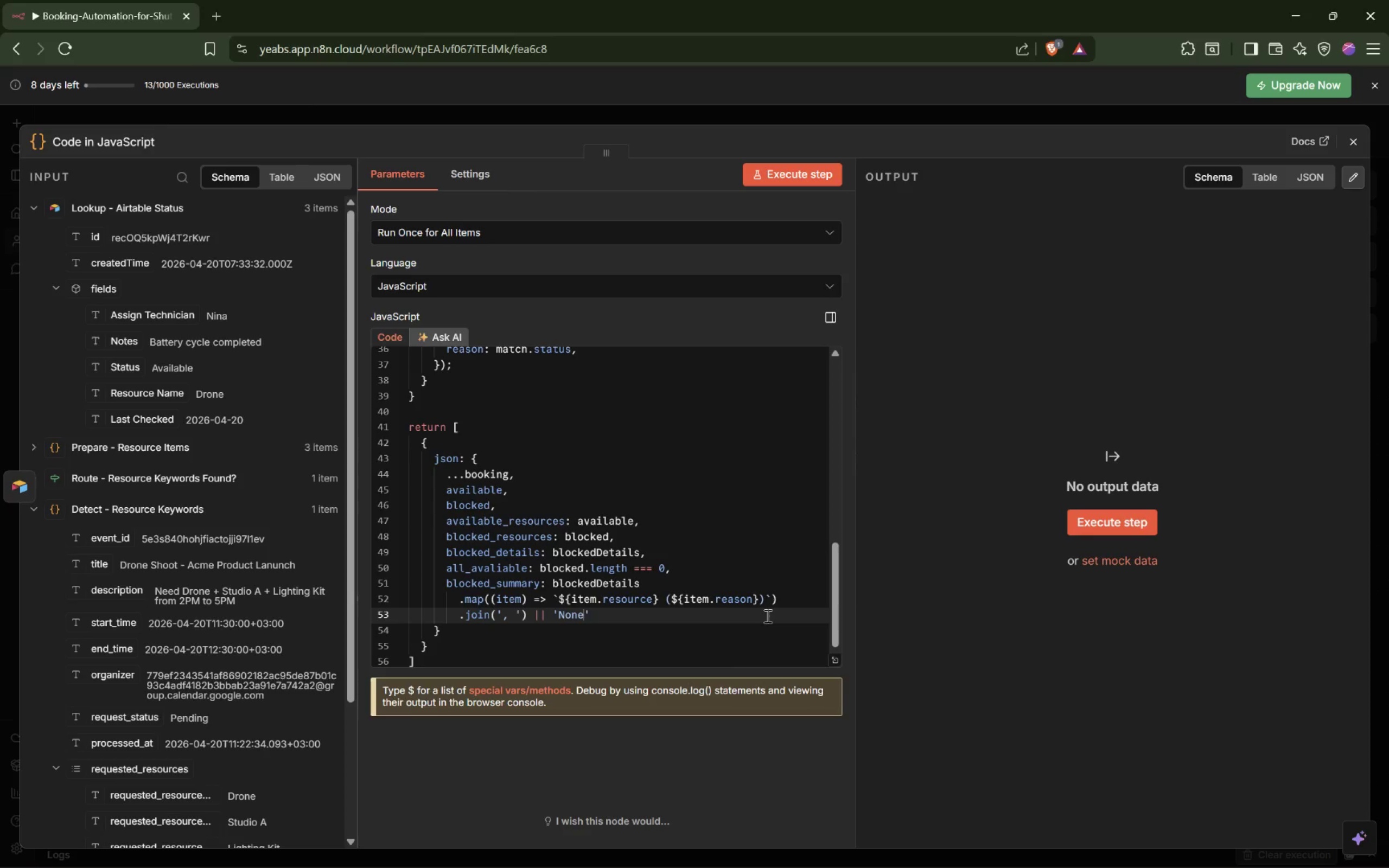 
key(ArrowRight)
 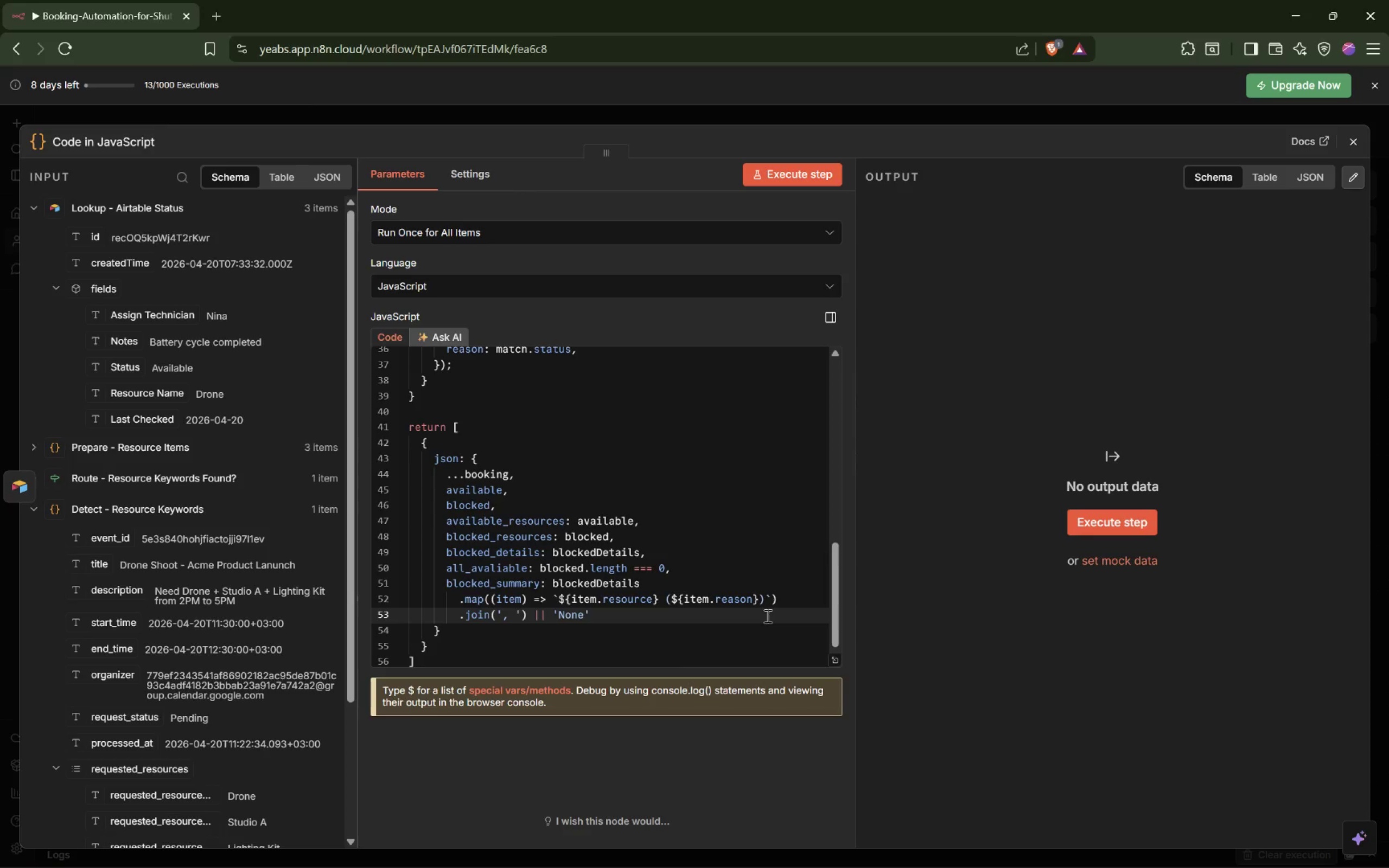 
key(Comma)
 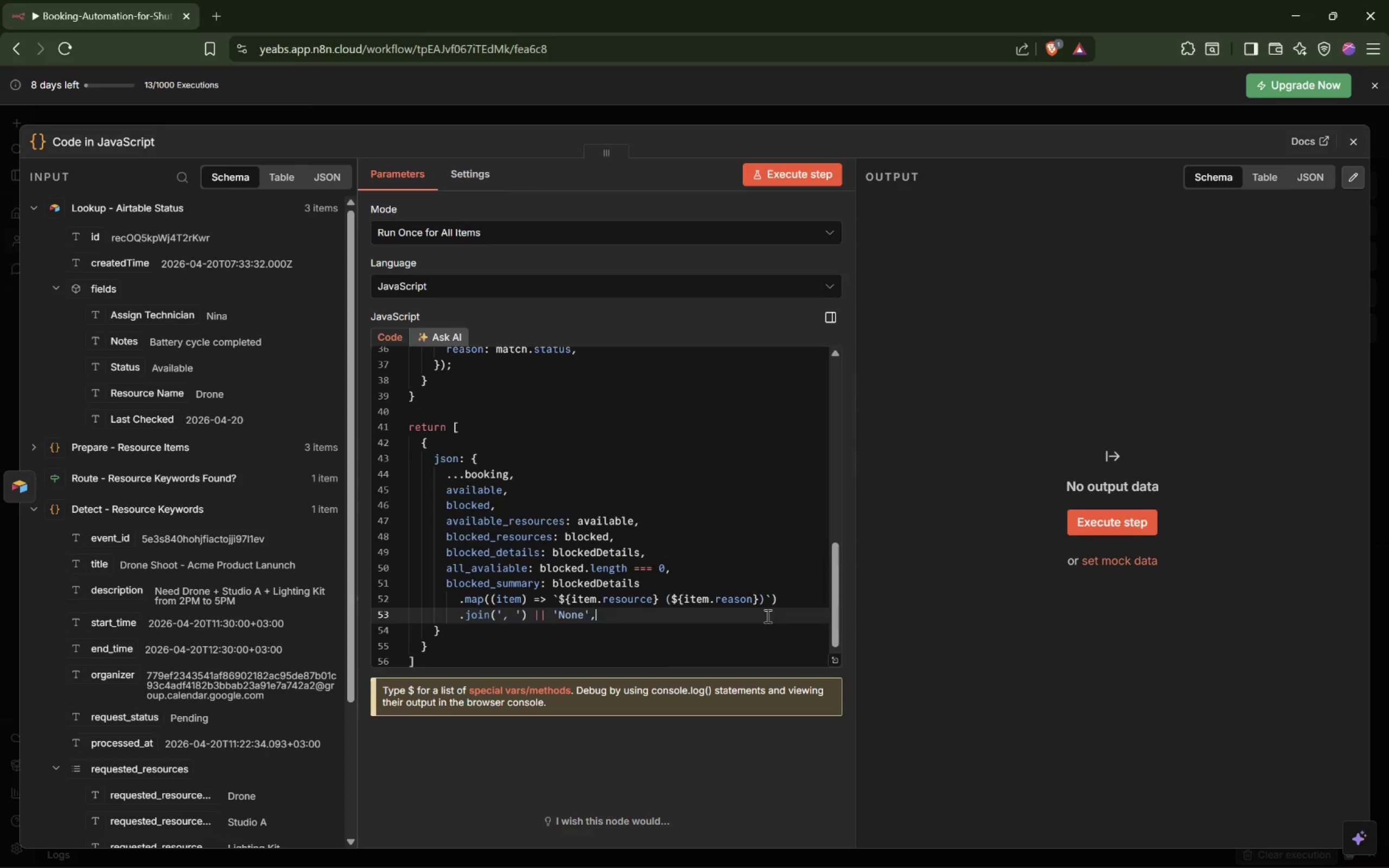 
key(ArrowDown)
 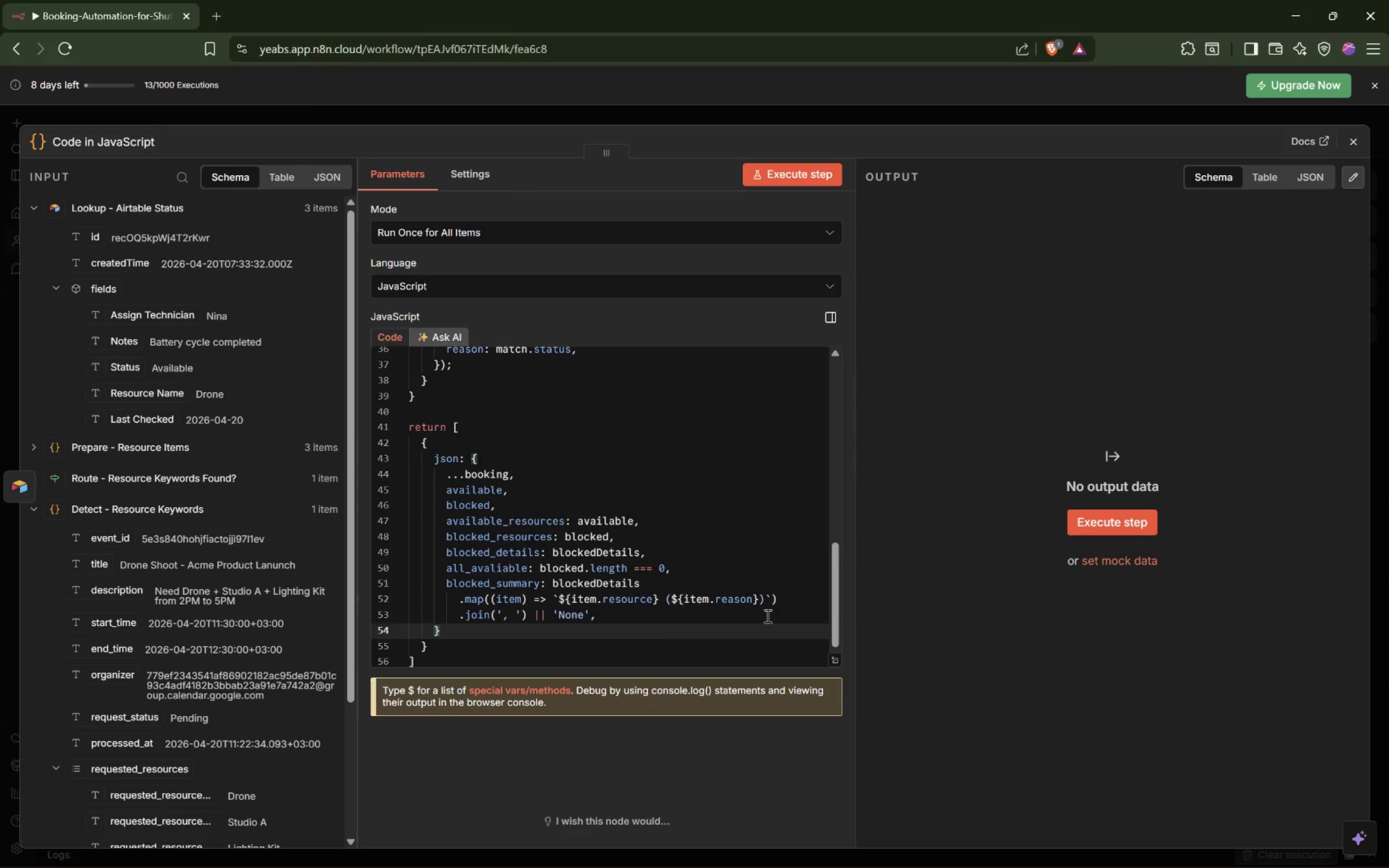 
key(Comma)
 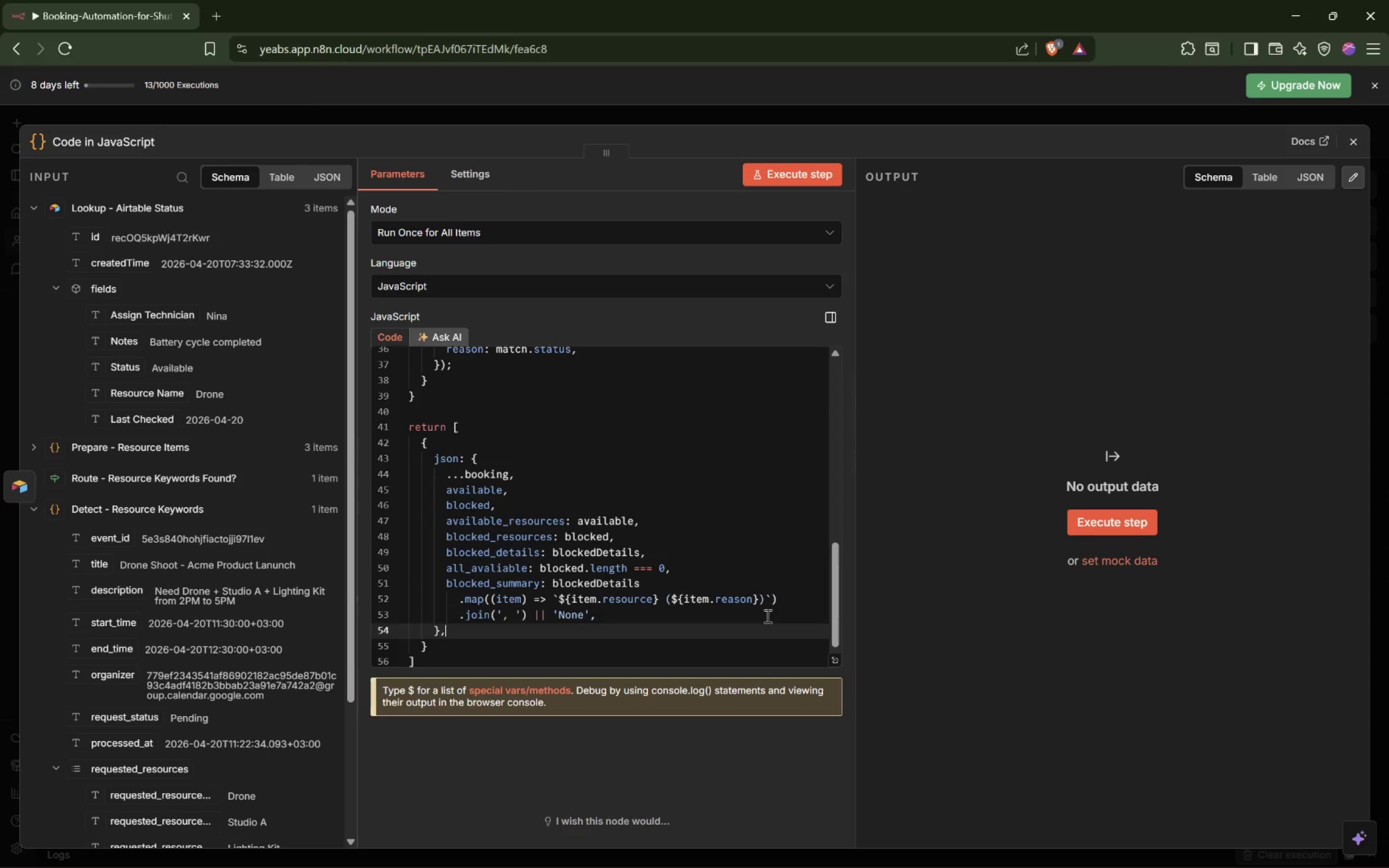 
key(ArrowDown)
 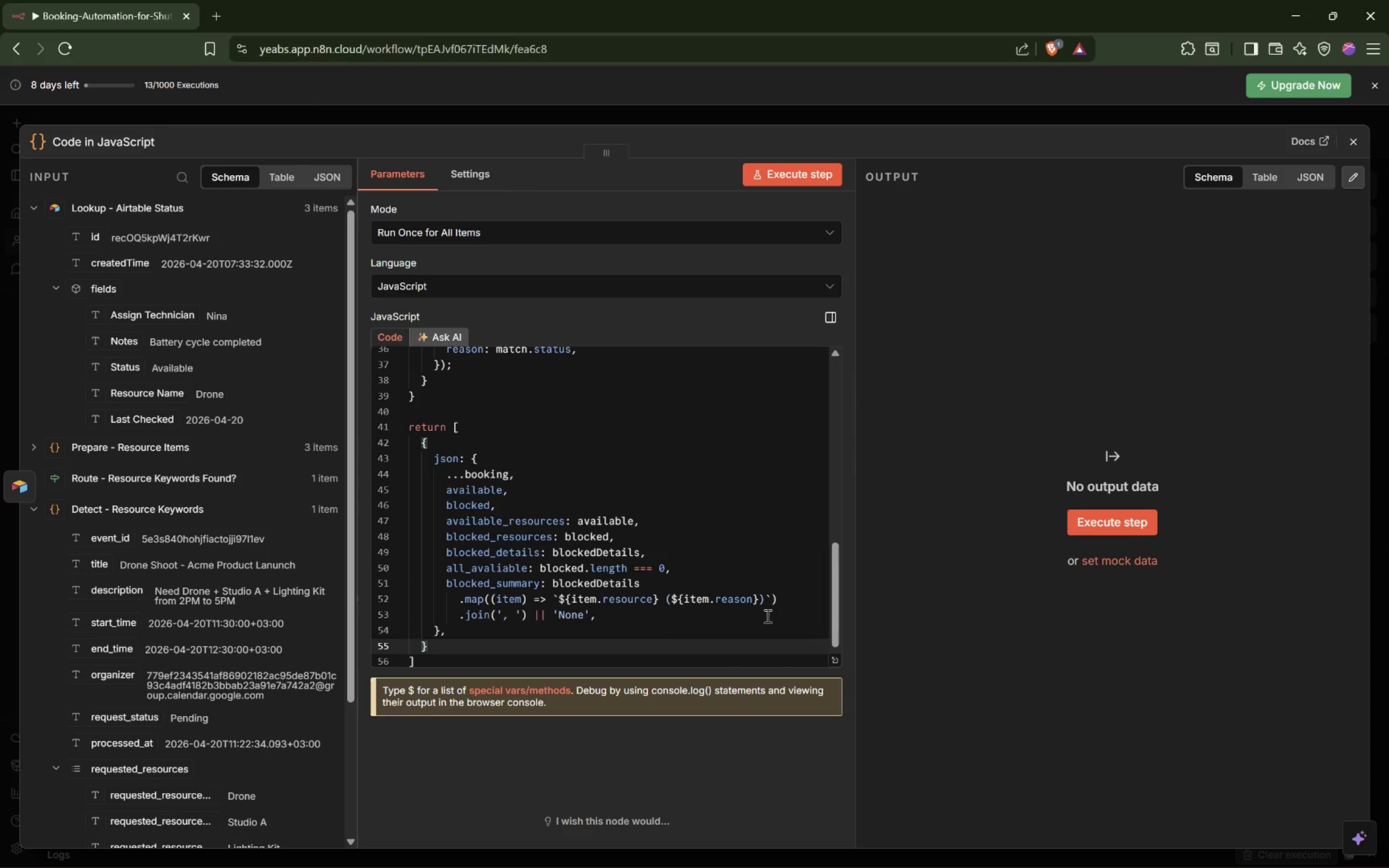 
key(Comma)
 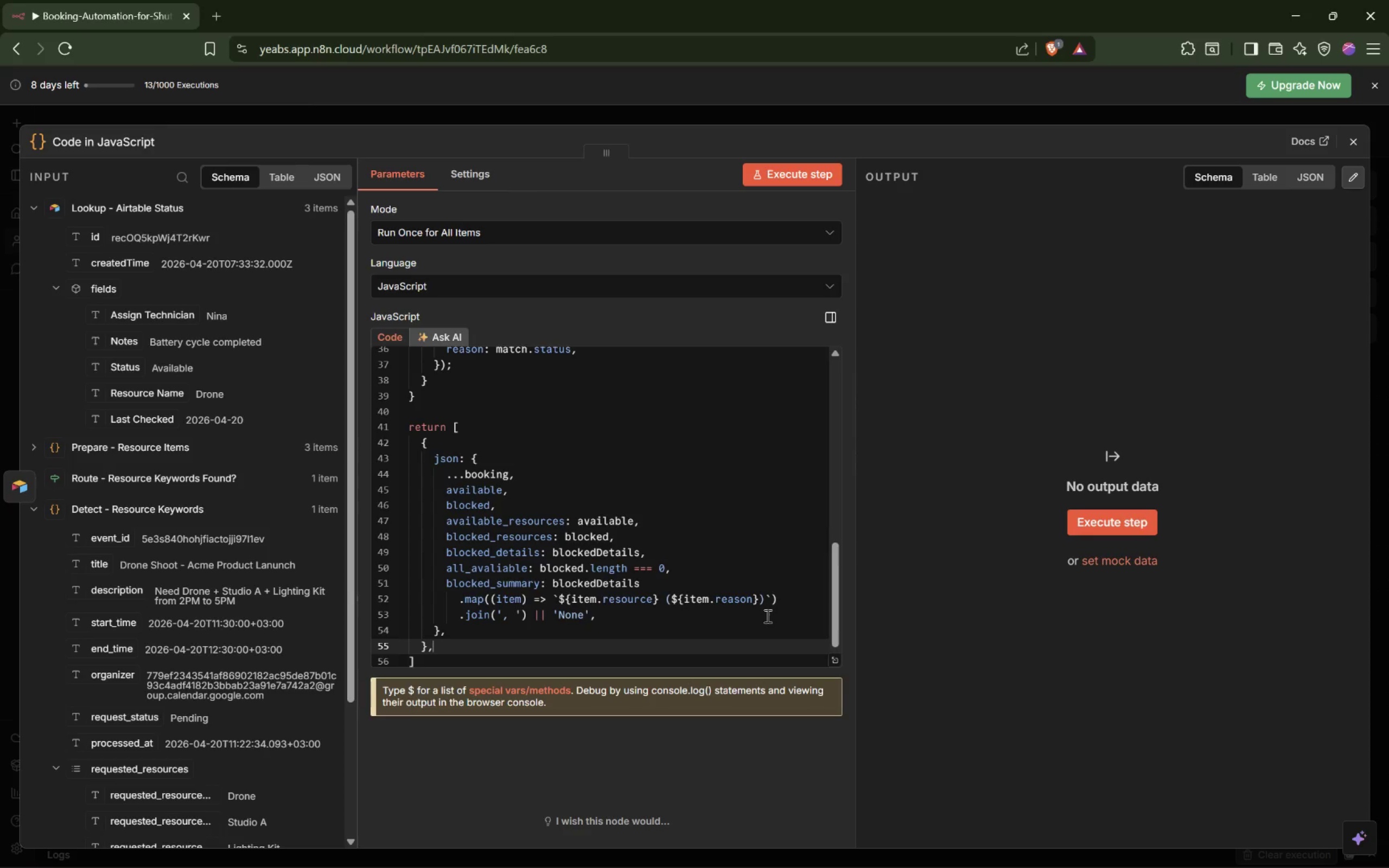 
key(ArrowDown)
 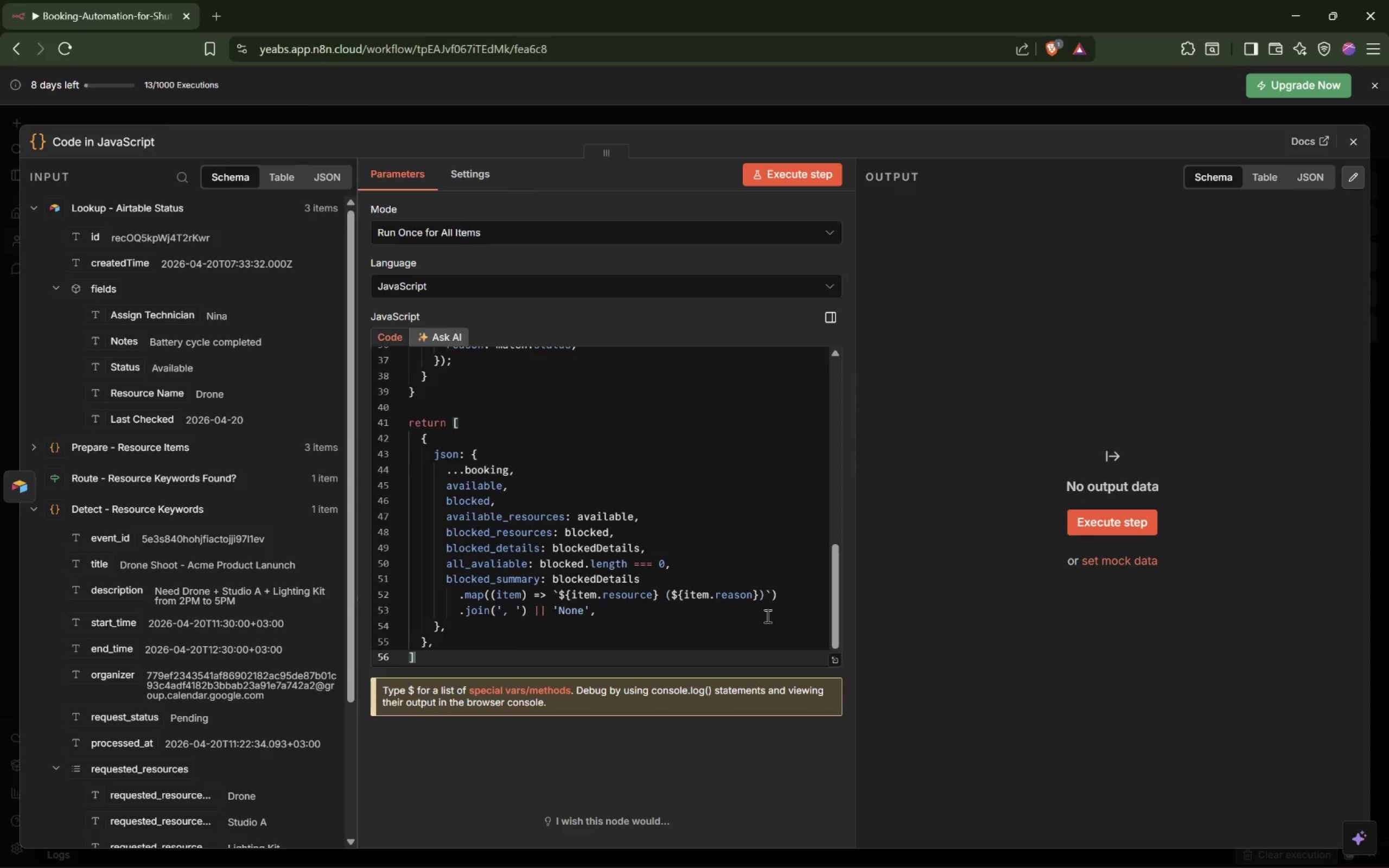 
key(Semicolon)
 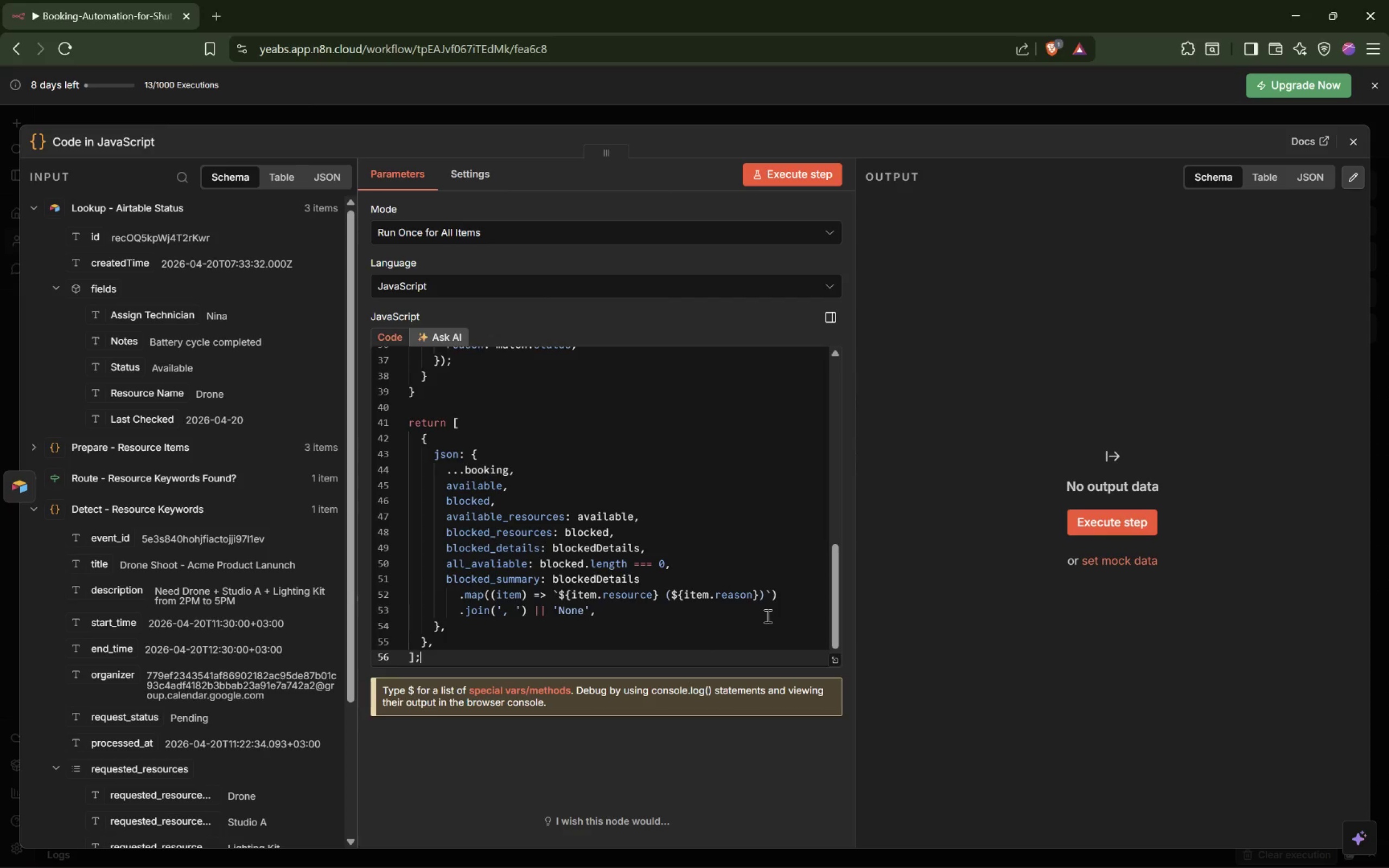 
wait(6.96)
 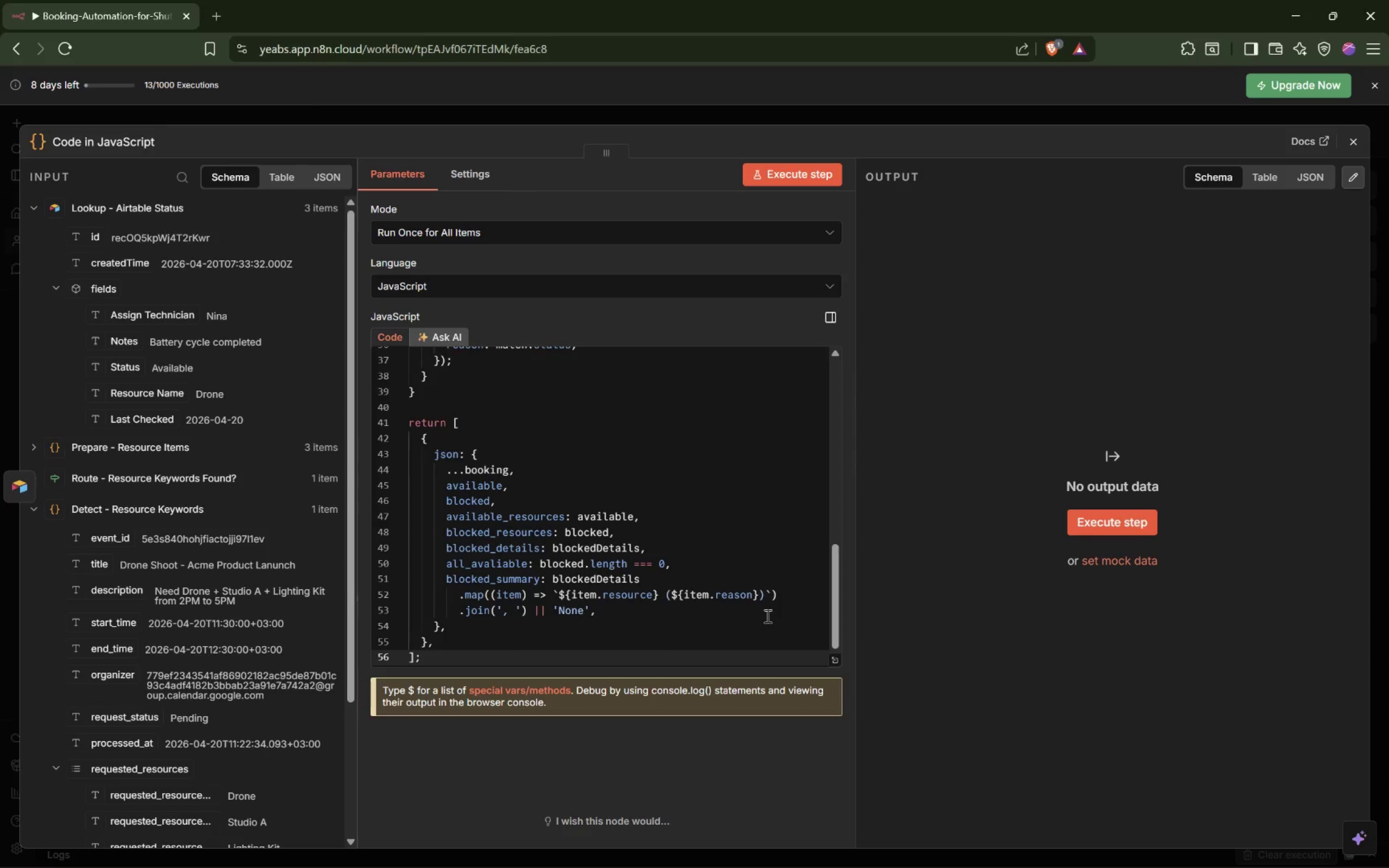 
scroll: coordinate [687, 493], scroll_direction: up, amount: 12.0
 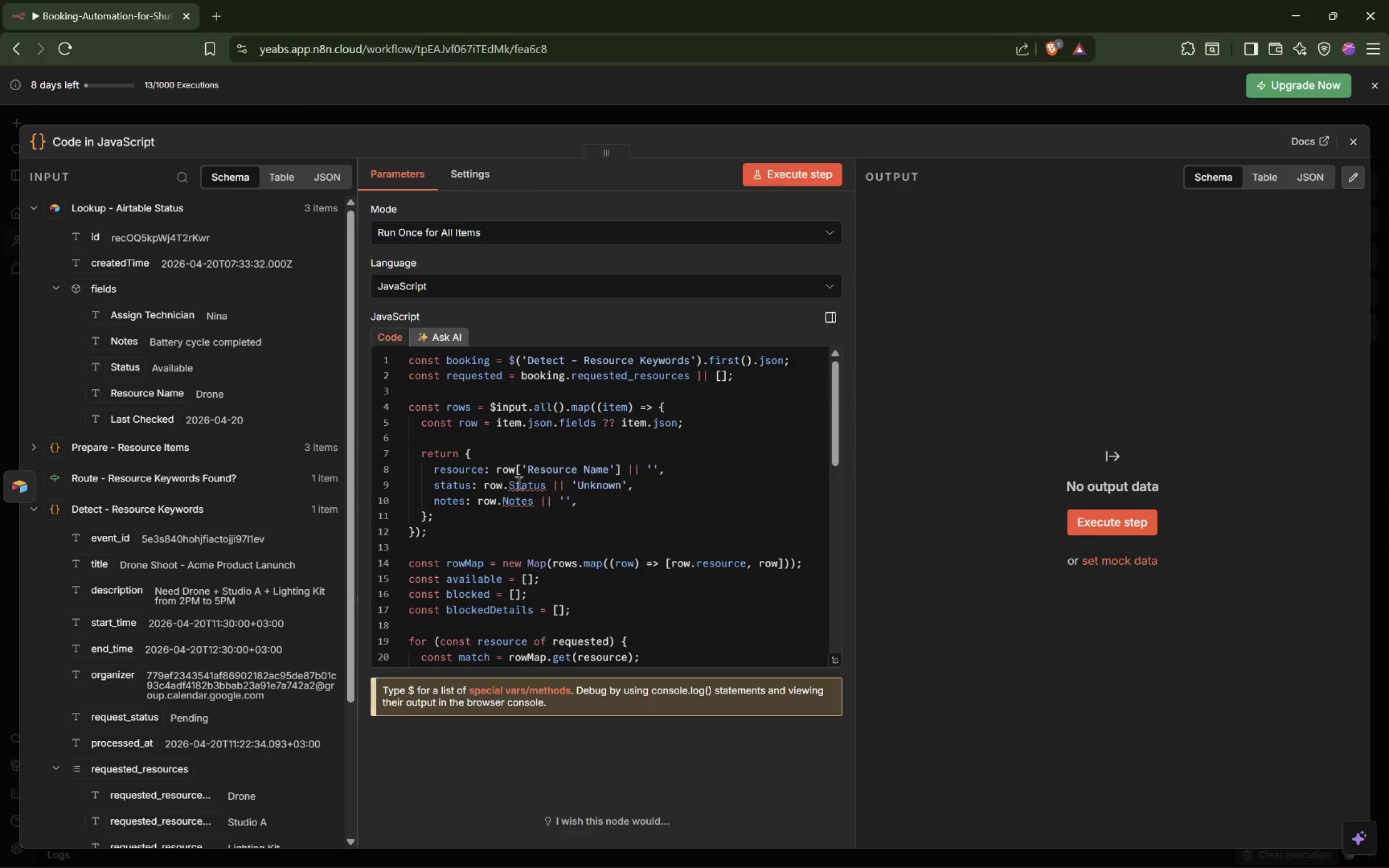 
double_click([540, 482])
 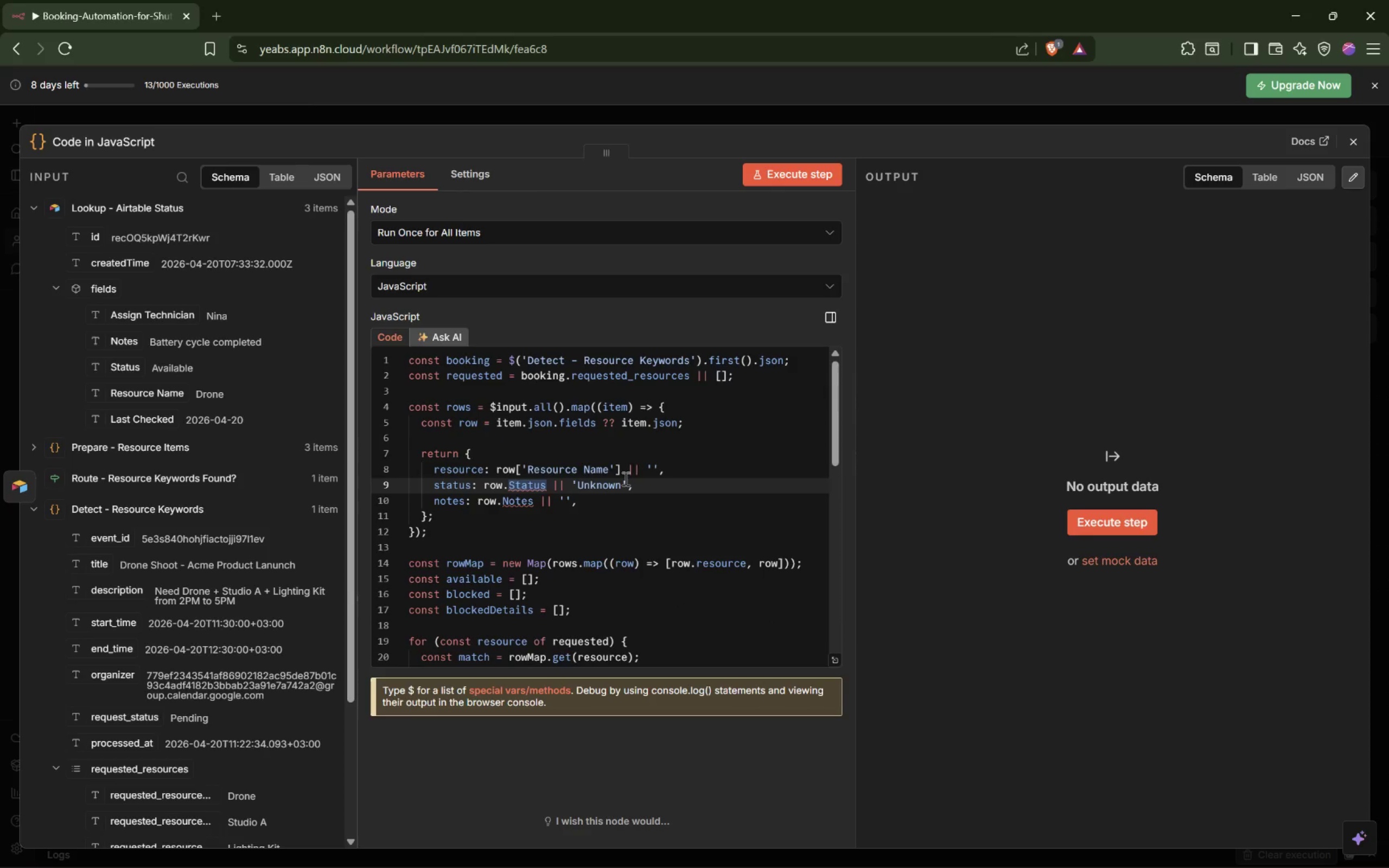 
key(Backspace)
 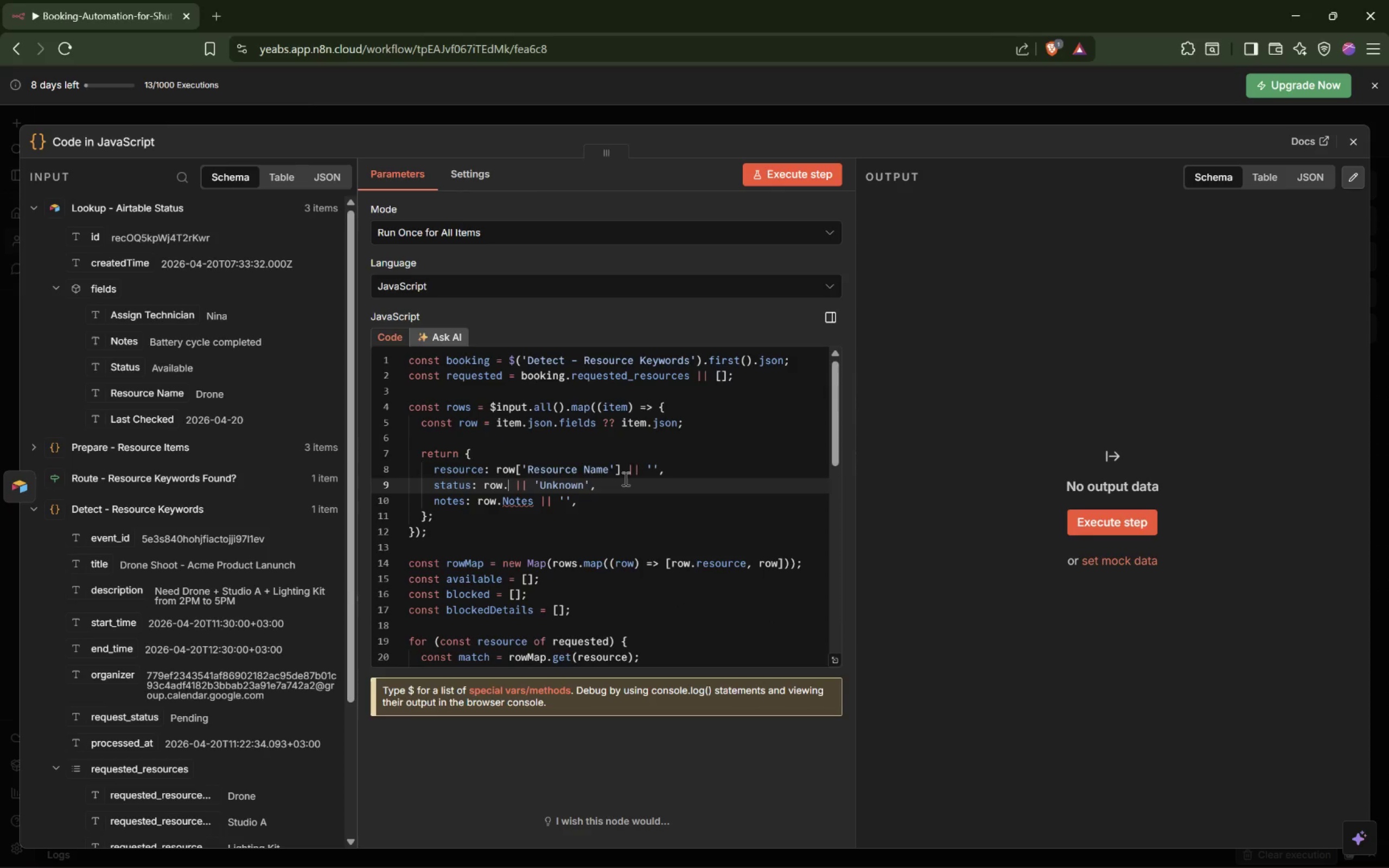 
key(Backspace)
 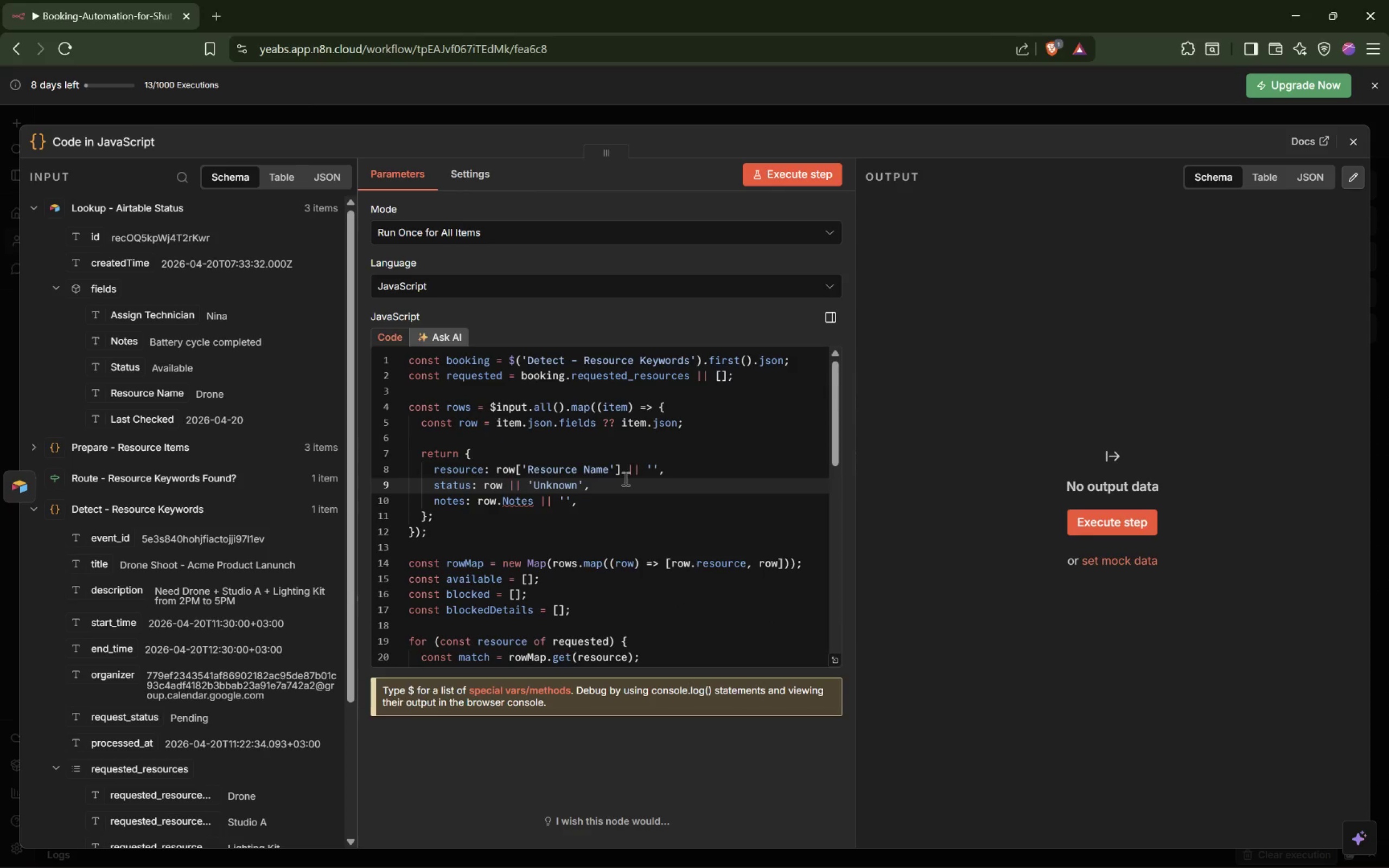 
key(Period)
 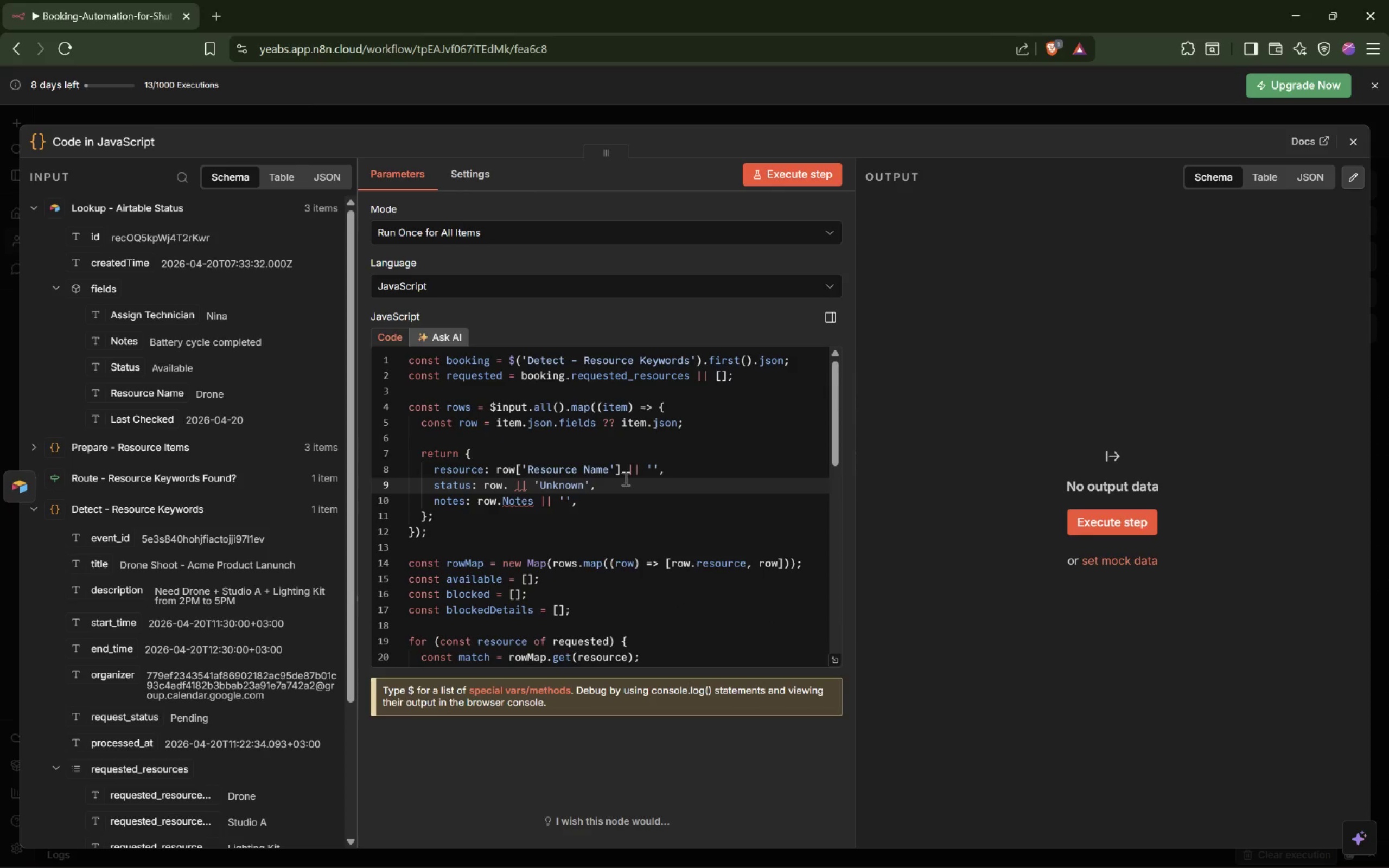 
key(Control+Space)
 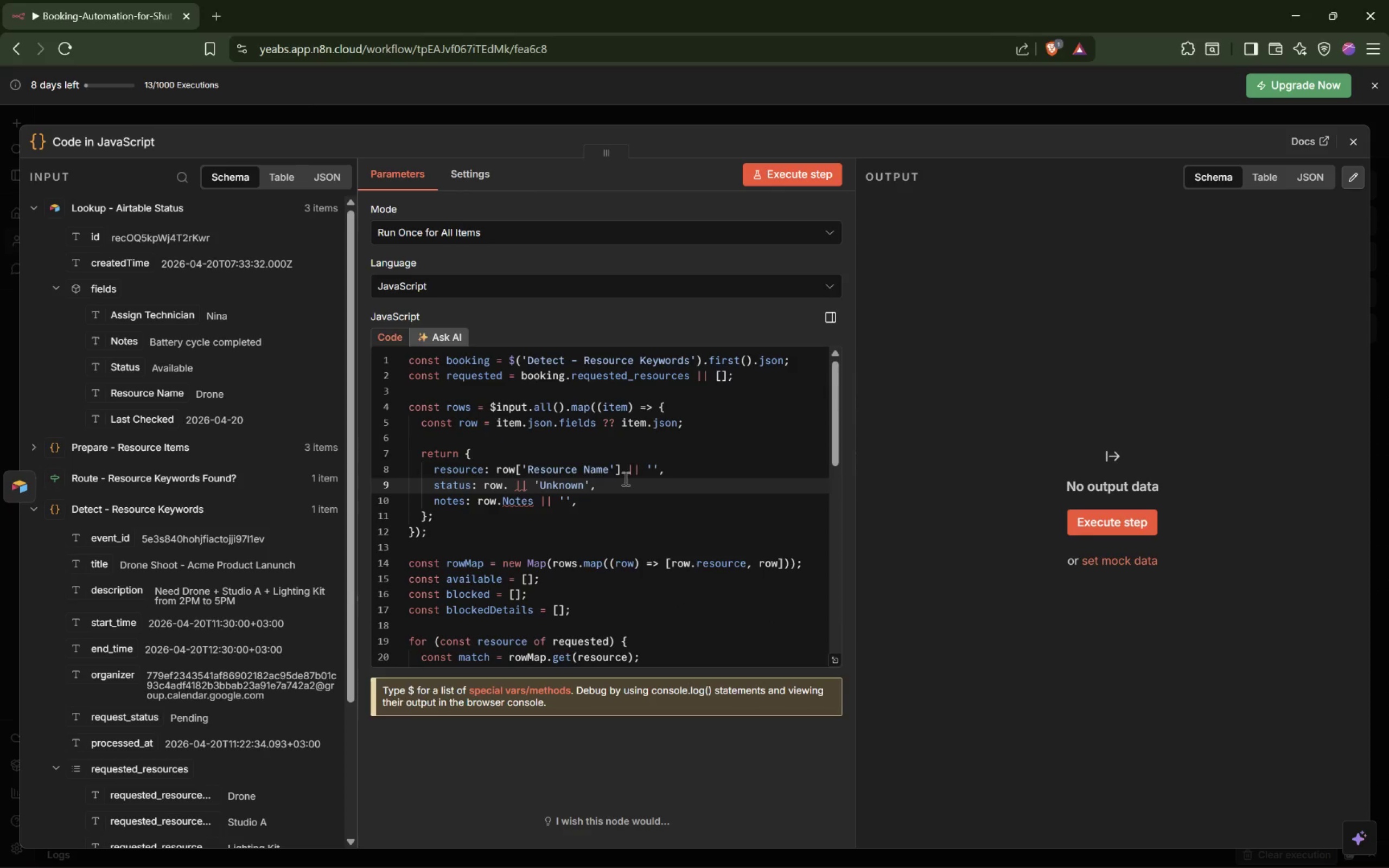 
type(status)
key(Backspace)
key(Backspace)
key(Backspace)
key(Backspace)
key(Backspace)
key(Backspace)
type(Status)
 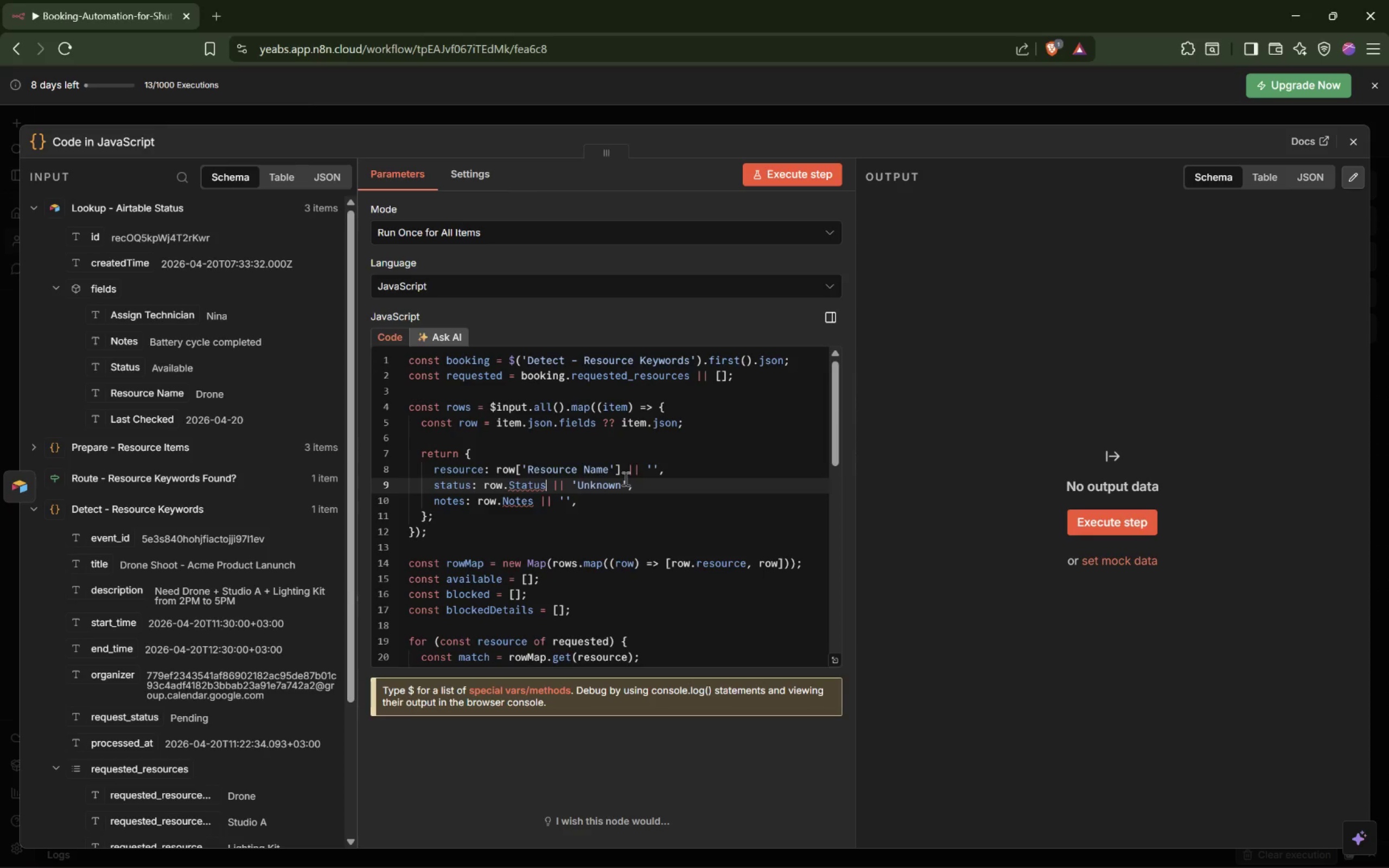 
wait(8.95)
 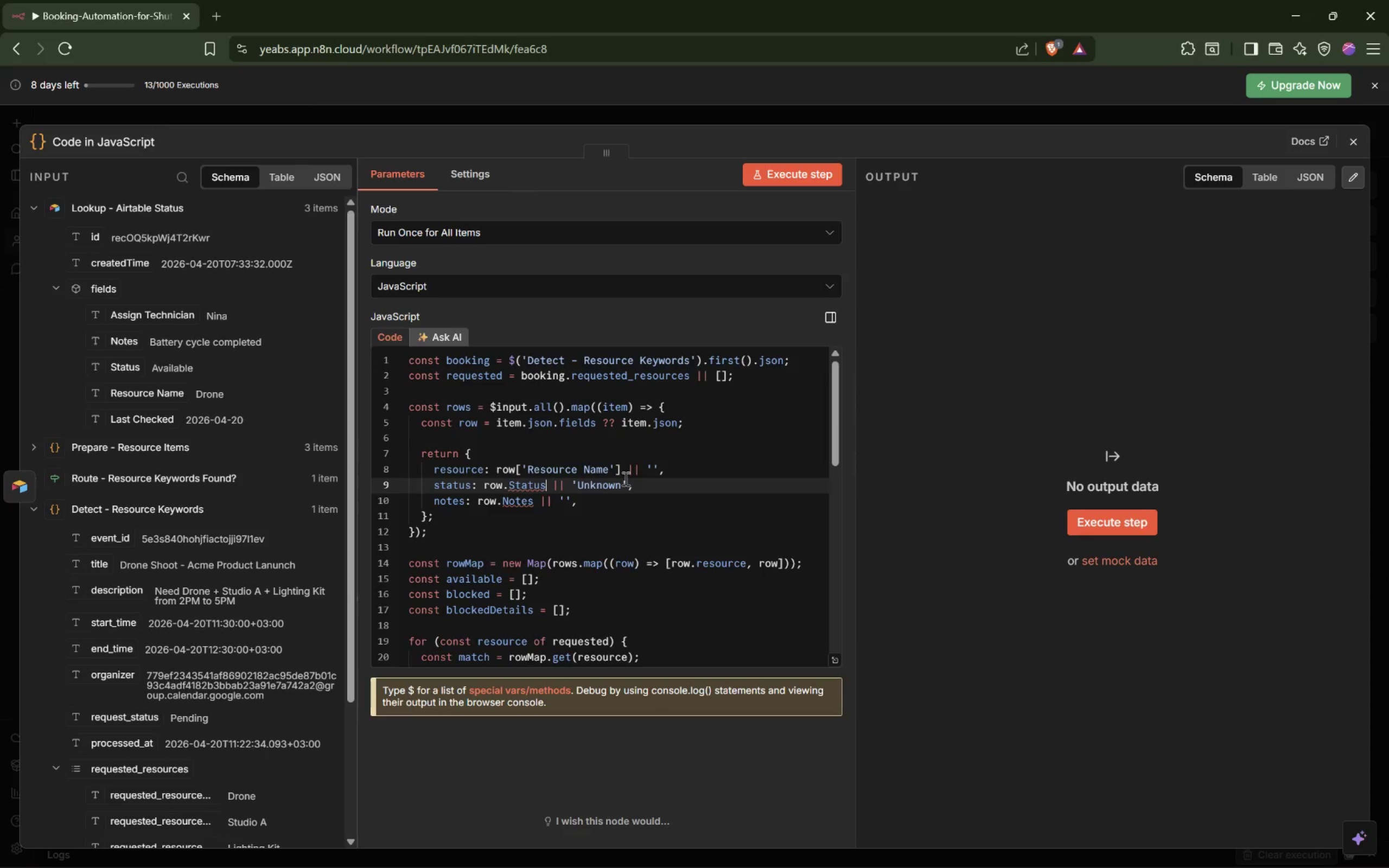 
scroll: coordinate [590, 363], scroll_direction: down, amount: 6.0
 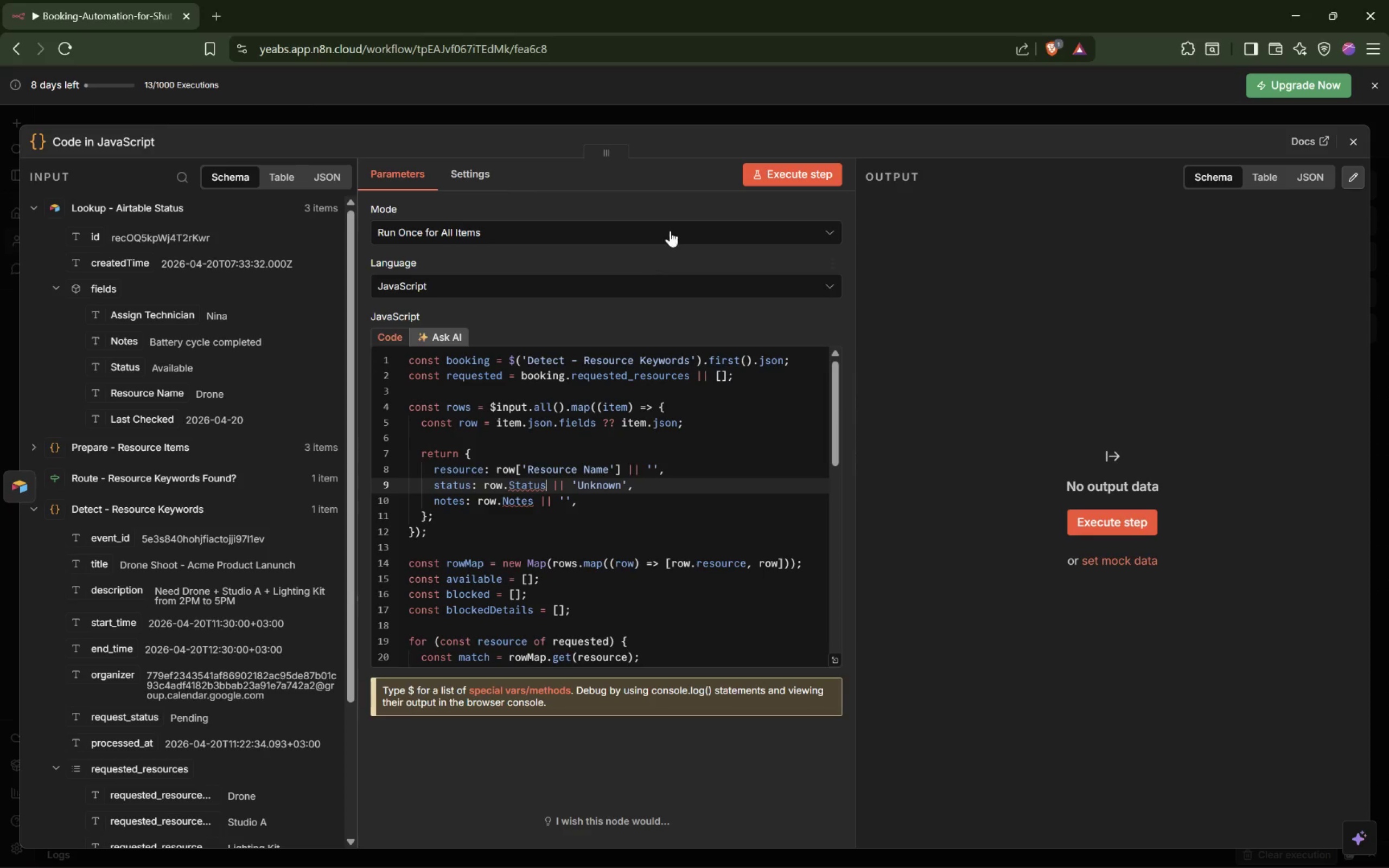 
left_click([777, 175])
 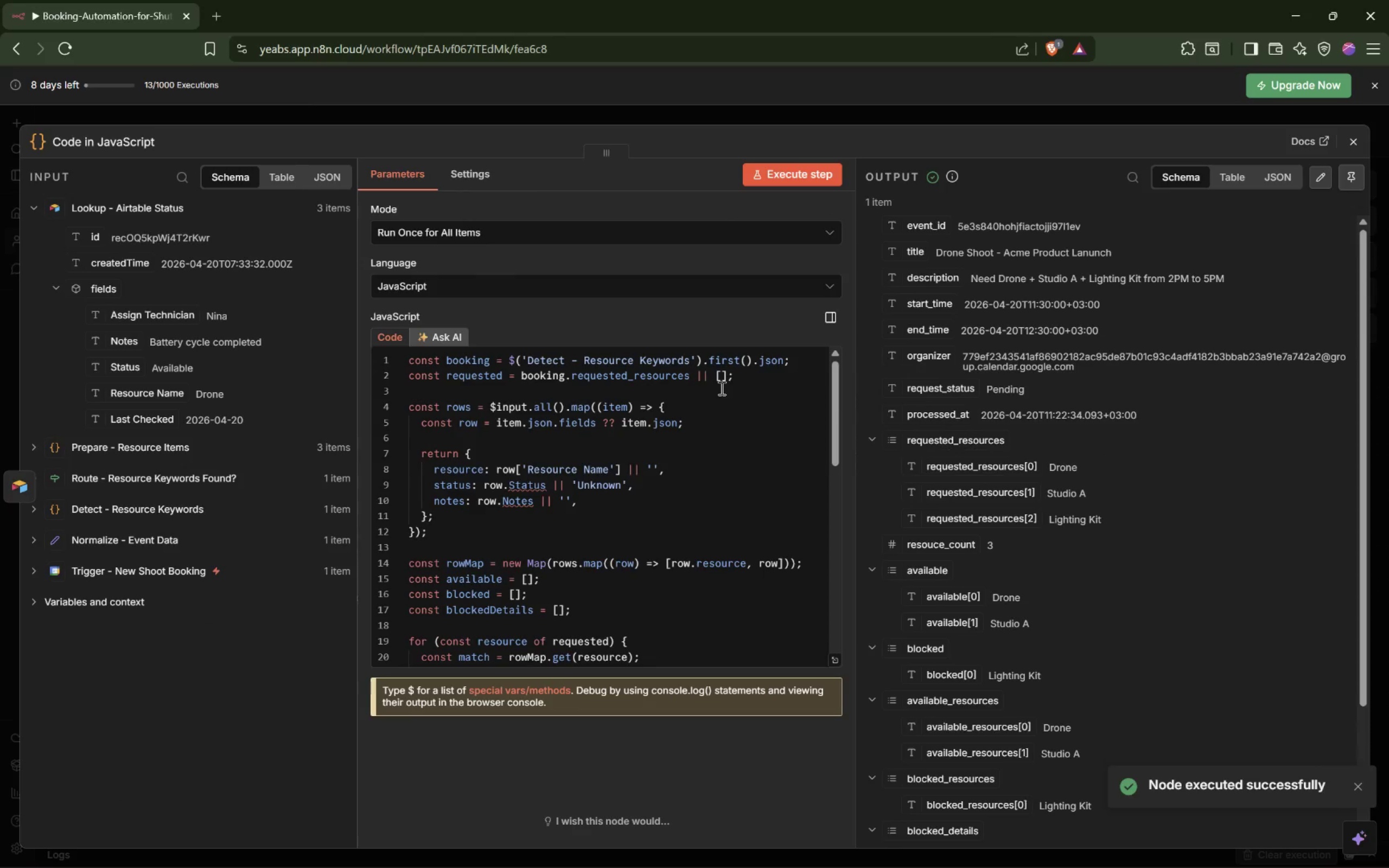 
scroll: coordinate [1018, 388], scroll_direction: down, amount: 9.0
 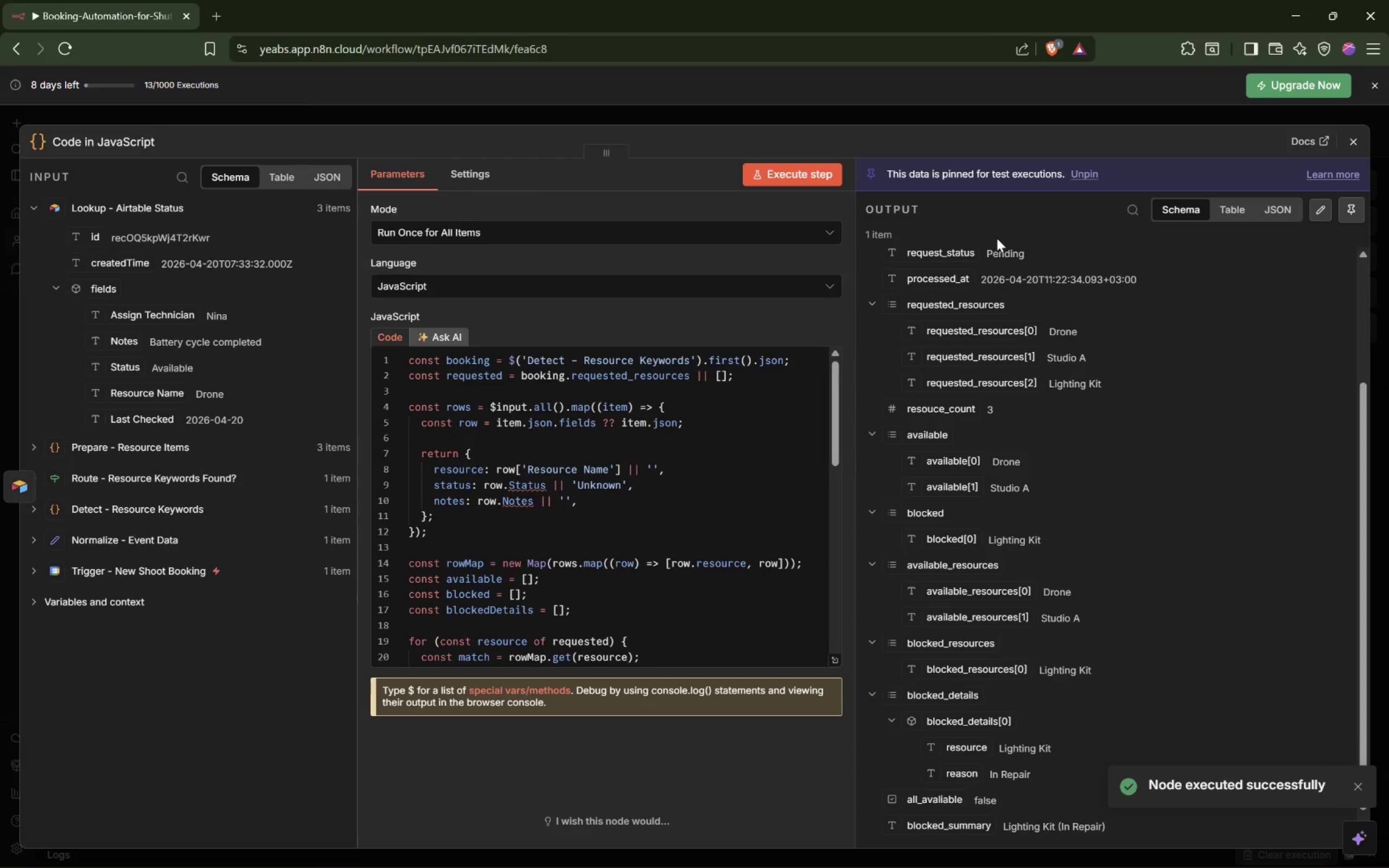 
left_click([971, 114])
 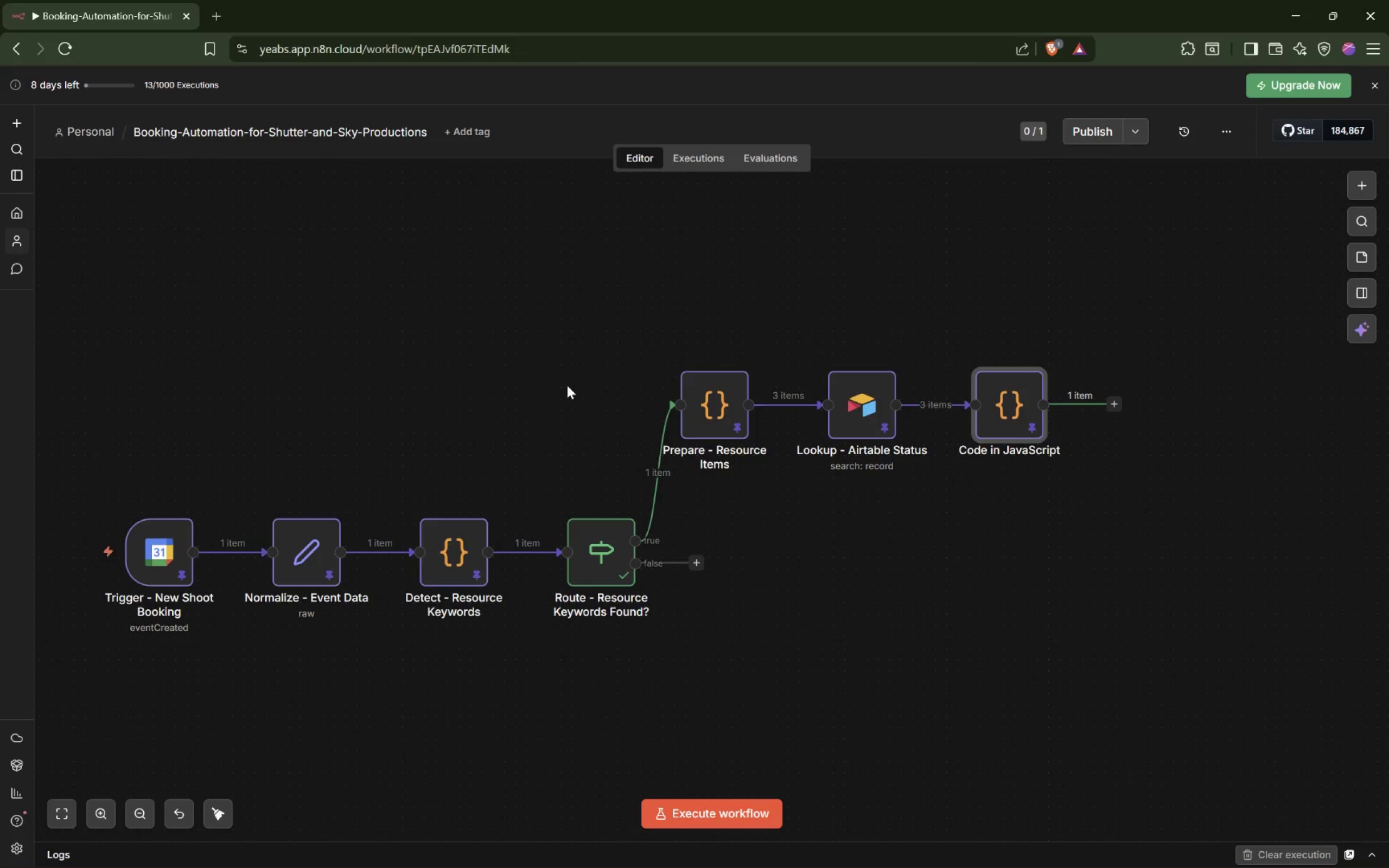 
left_click_drag(start_coordinate=[95, 334], to_coordinate=[1322, 786])
 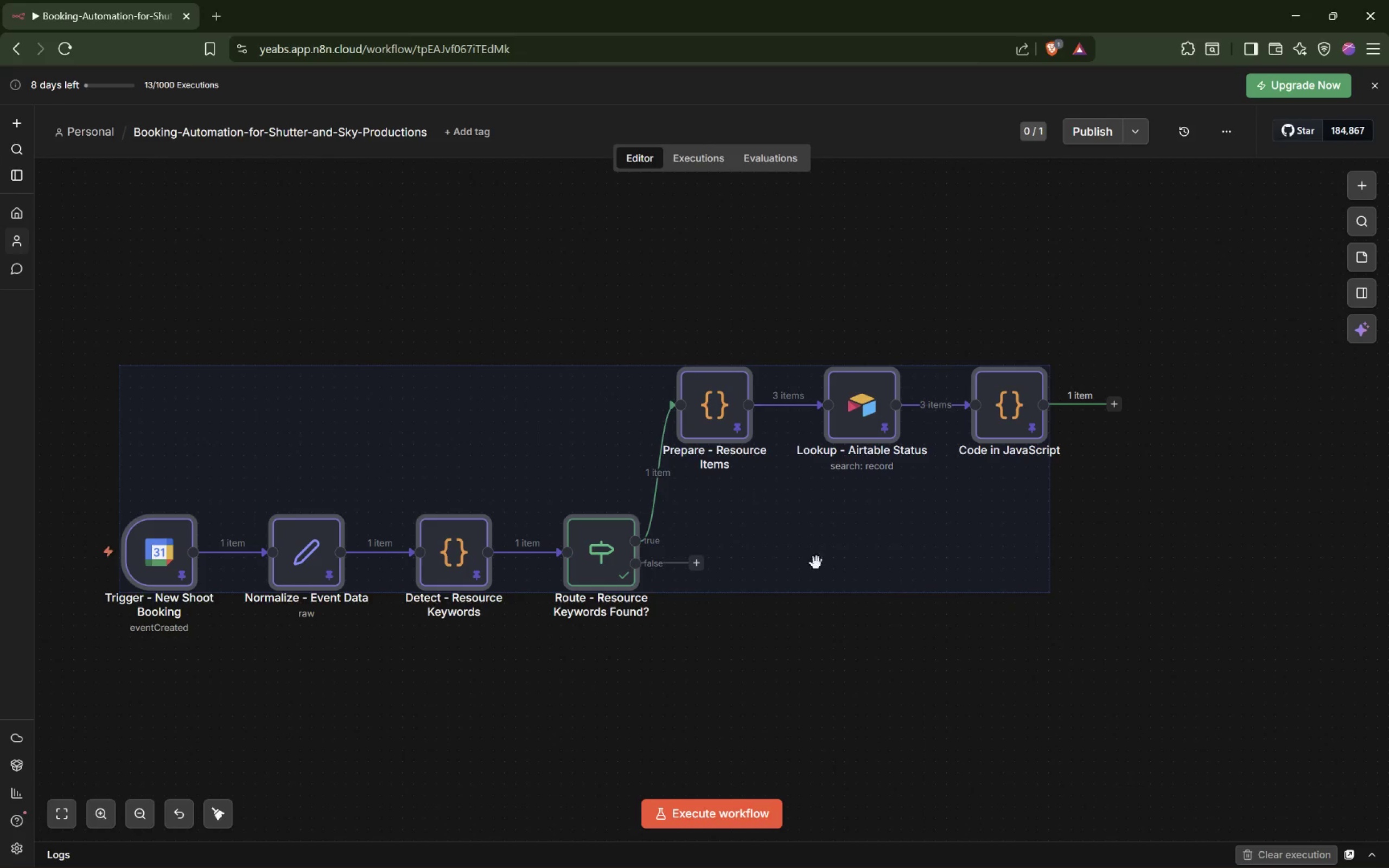 
left_click_drag(start_coordinate=[798, 549], to_coordinate=[741, 419])
 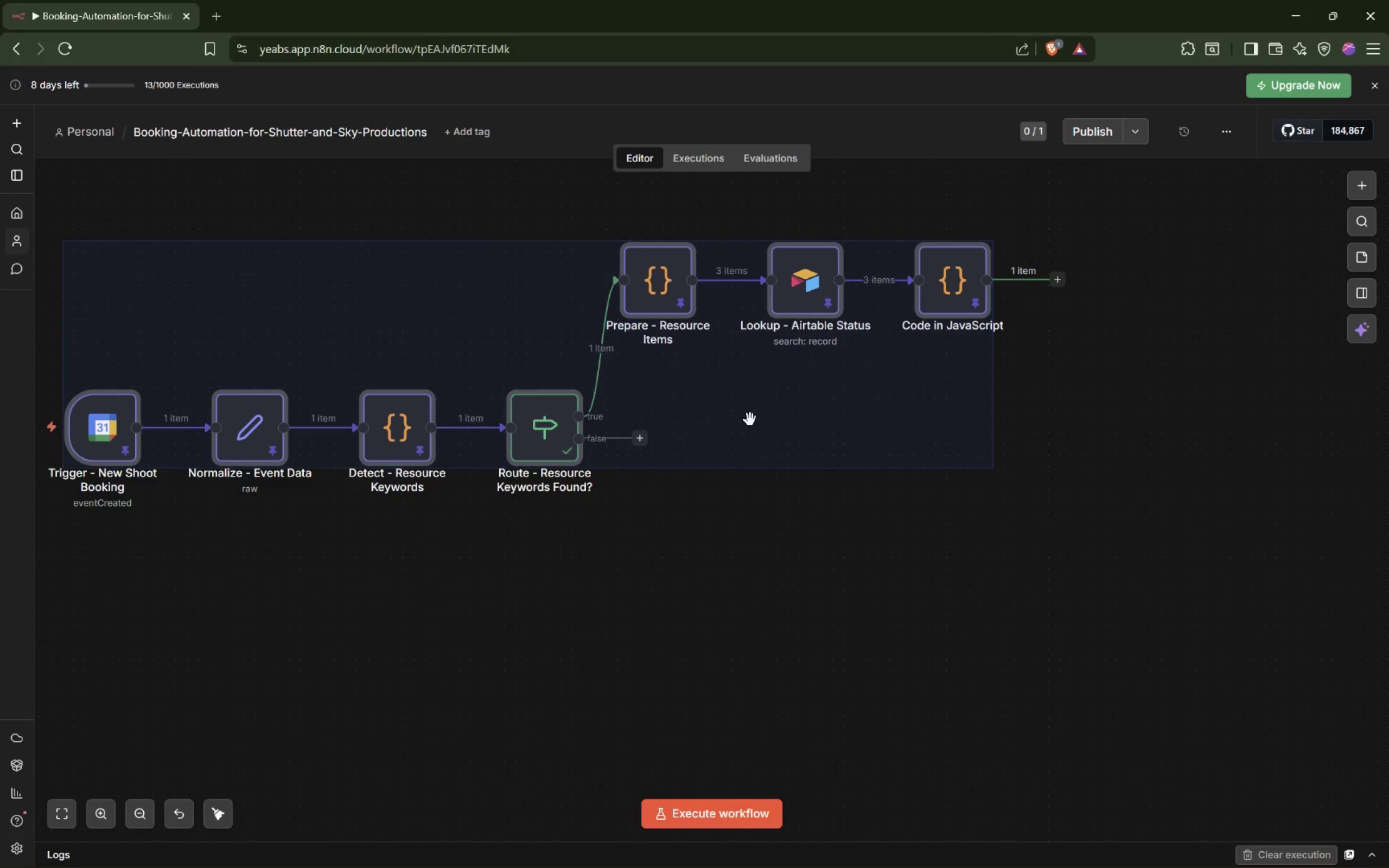 
hold_key(key=ControlLeft, duration=0.7)
scroll: coordinate [751, 422], scroll_direction: down, amount: 3.0
 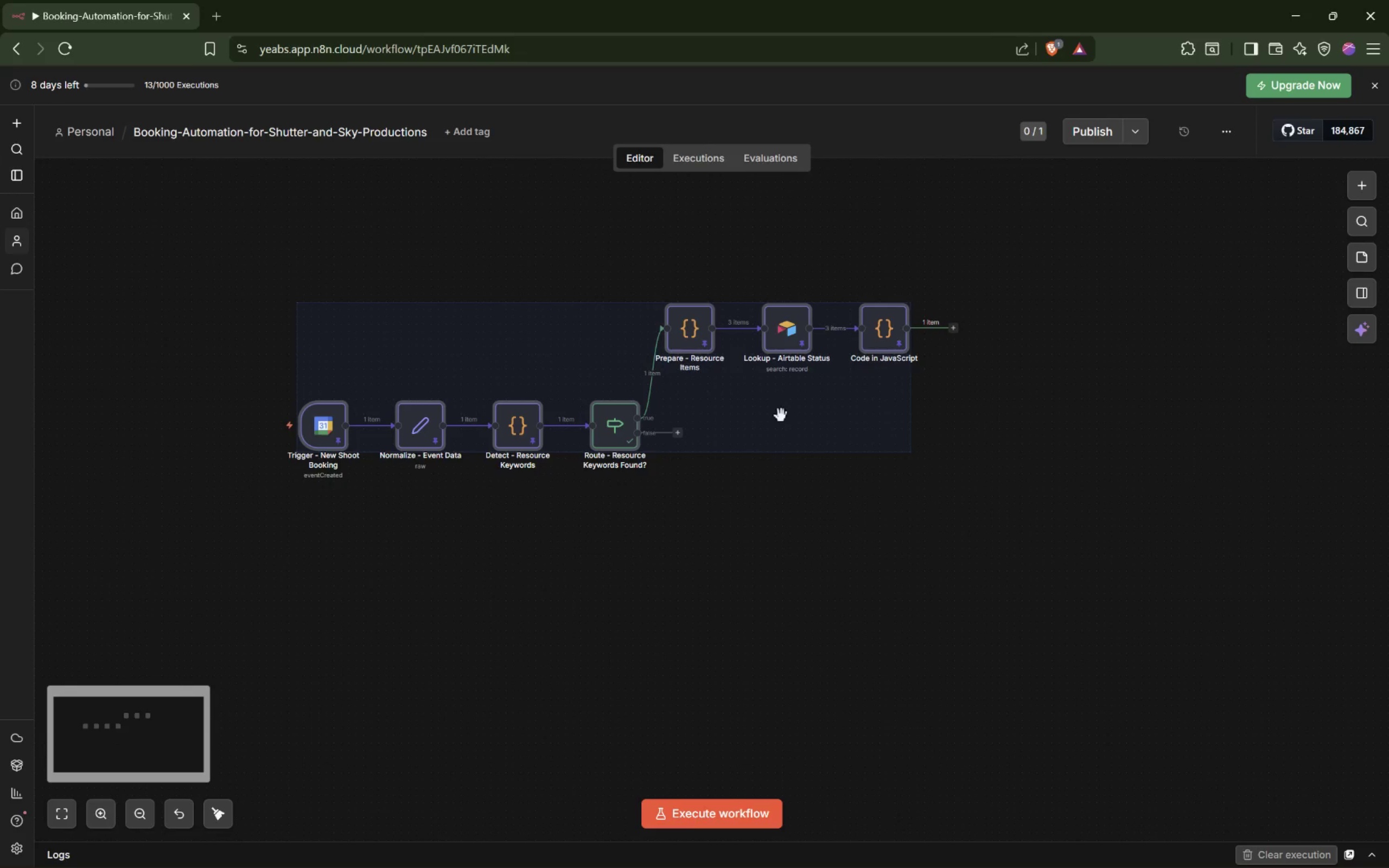 
hold_key(key=ControlLeft, duration=0.93)
scroll: coordinate [779, 417], scroll_direction: up, amount: 2.0
 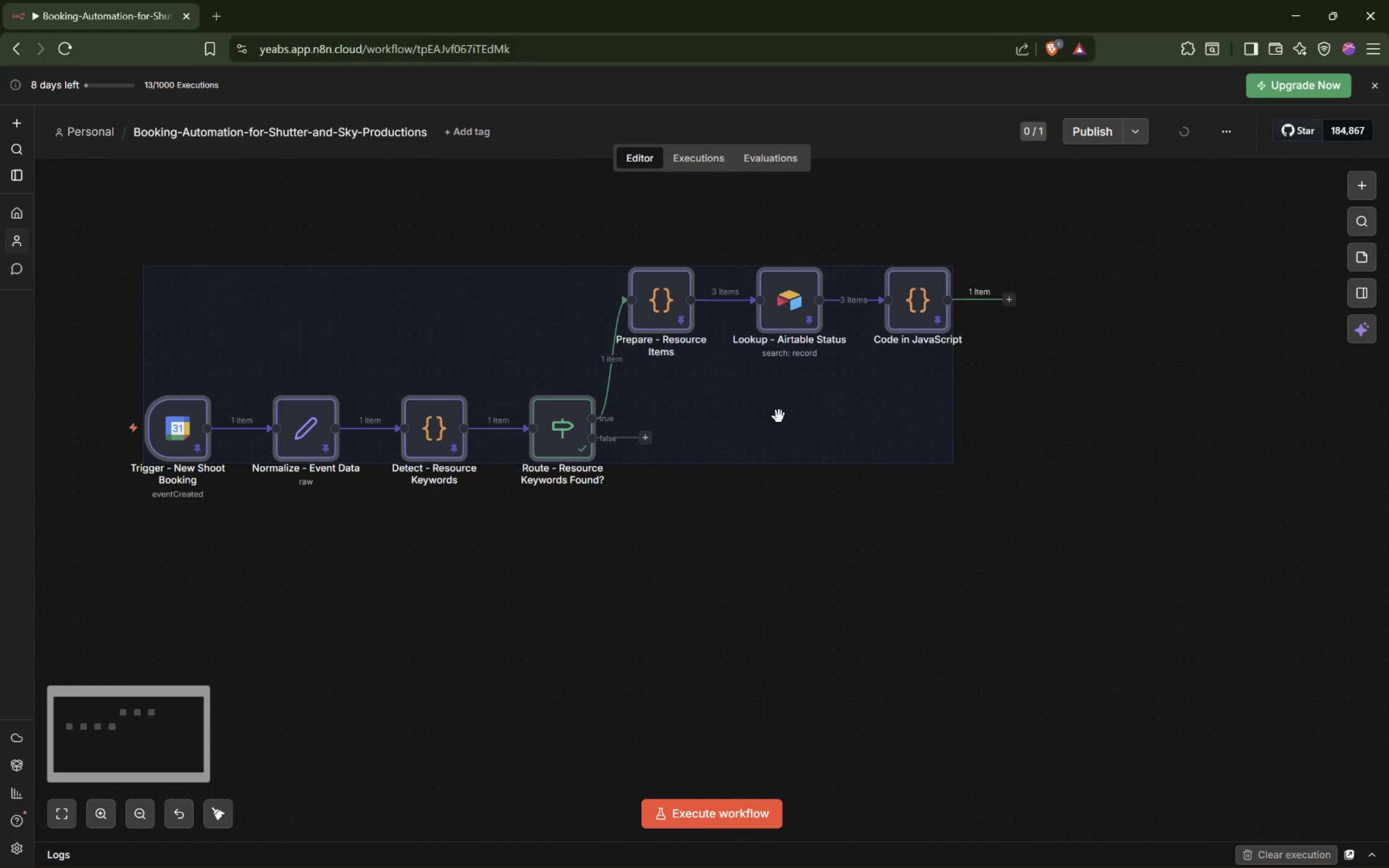 
left_click_drag(start_coordinate=[779, 417], to_coordinate=[690, 410])
 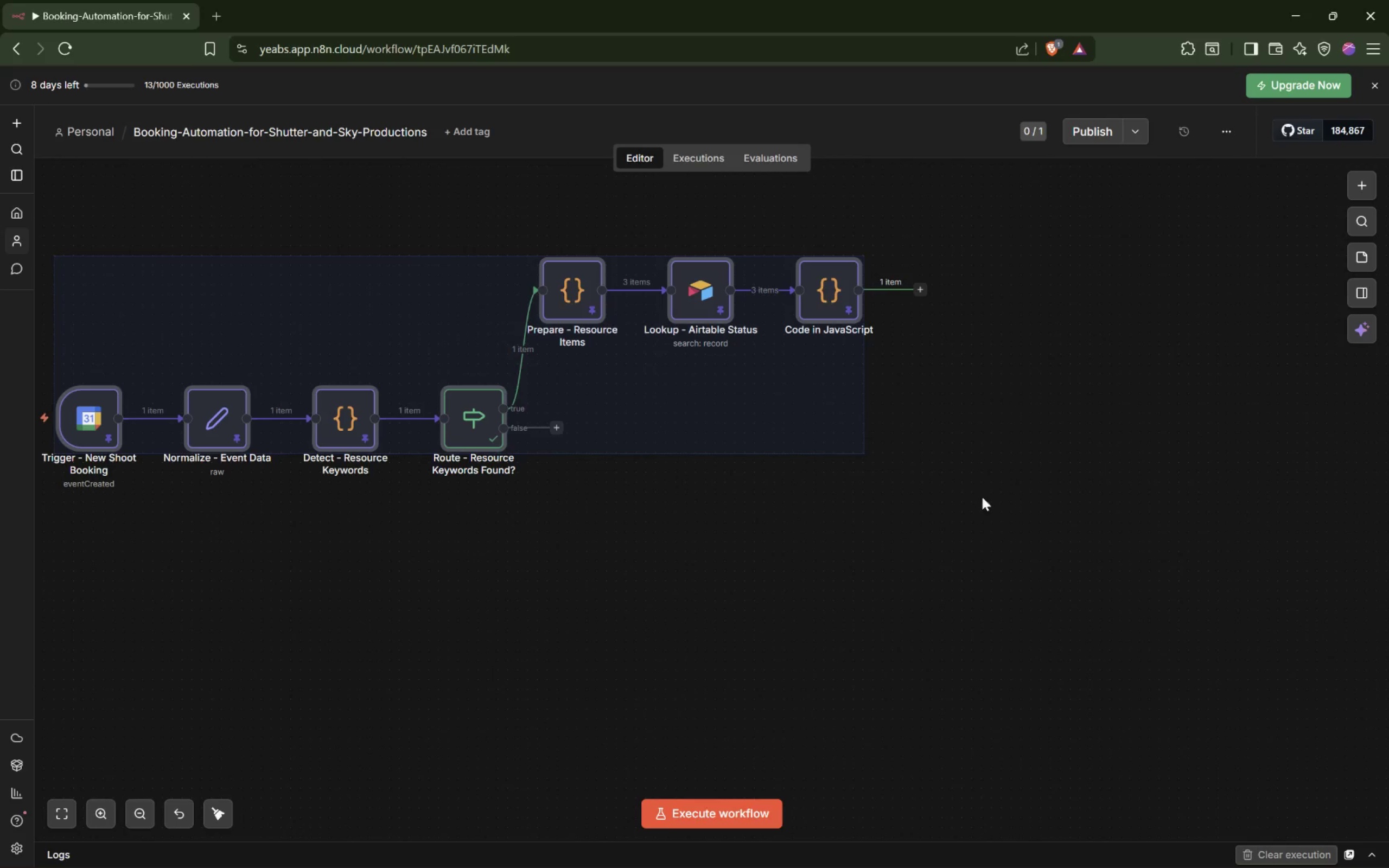 
left_click([1046, 510])
 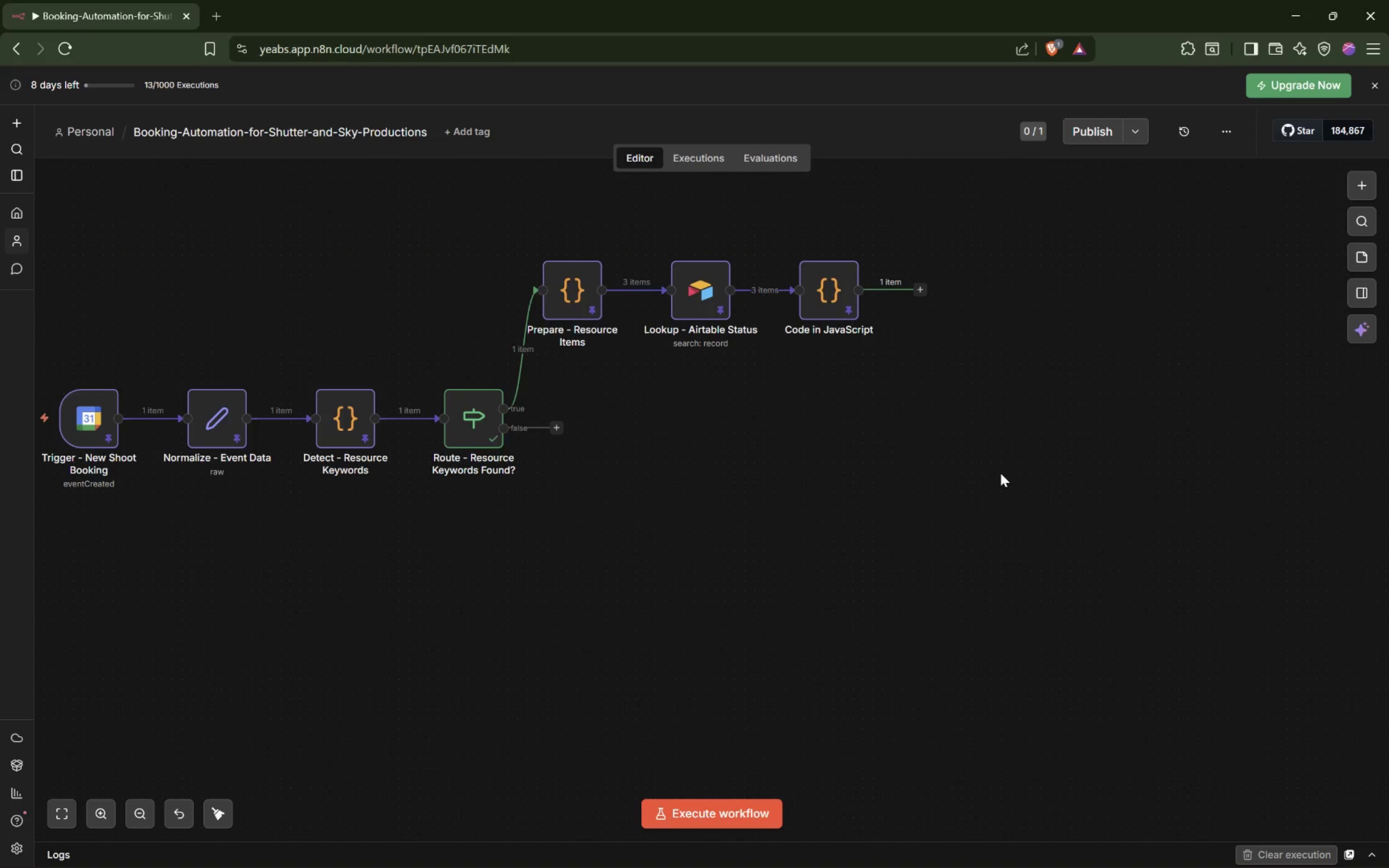 
wait(15.83)
 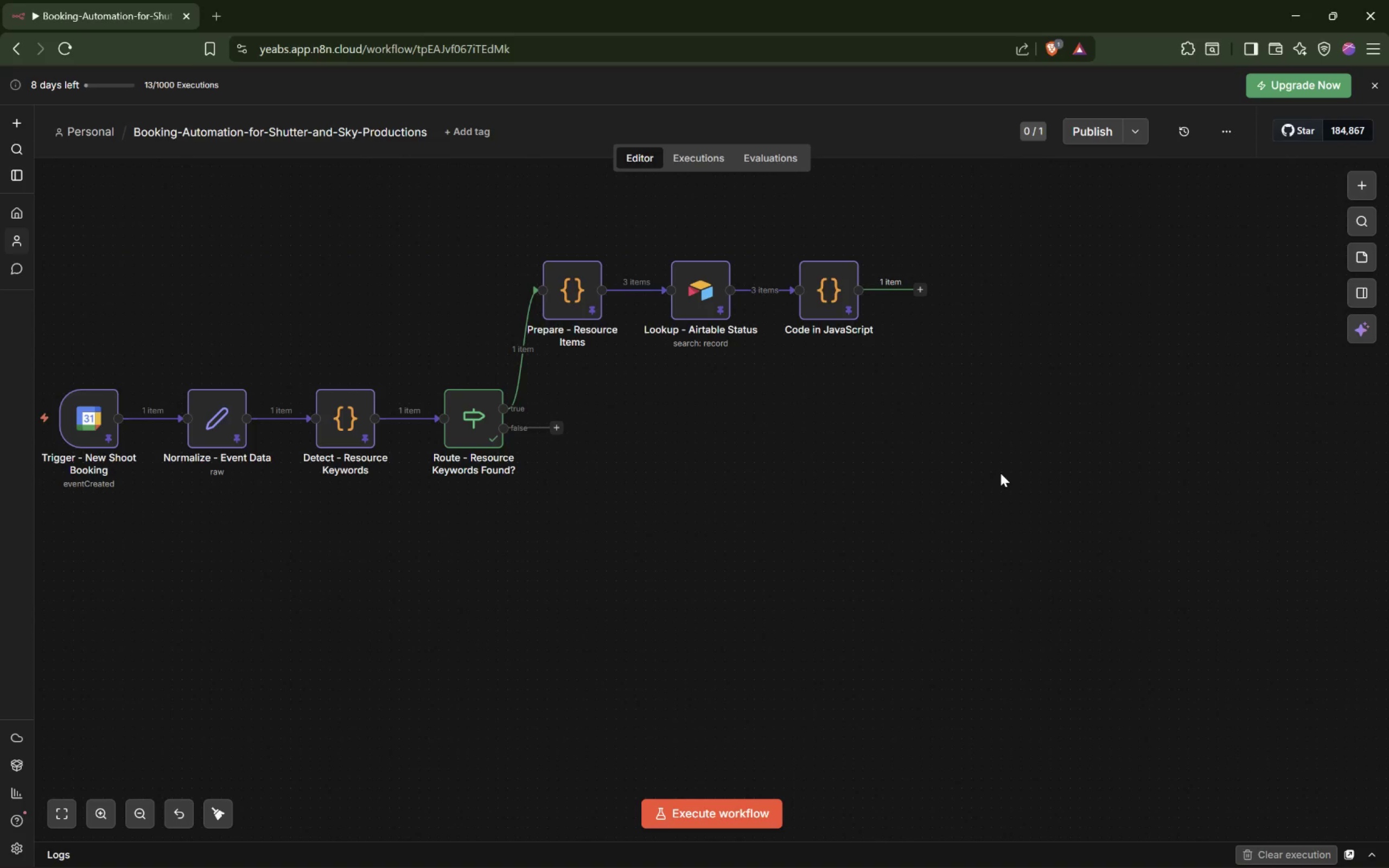 
double_click([834, 293])
 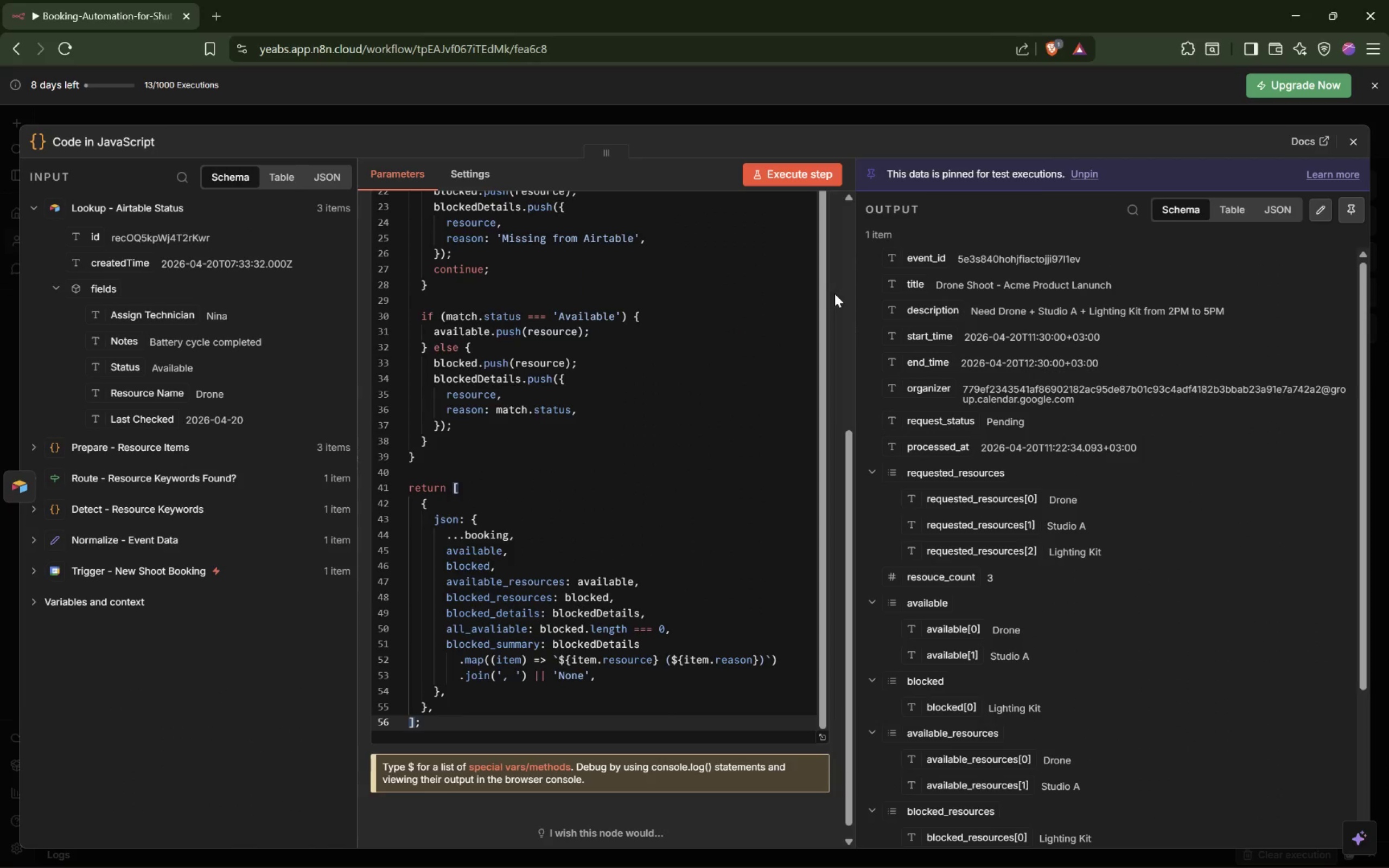 
wait(7.32)
 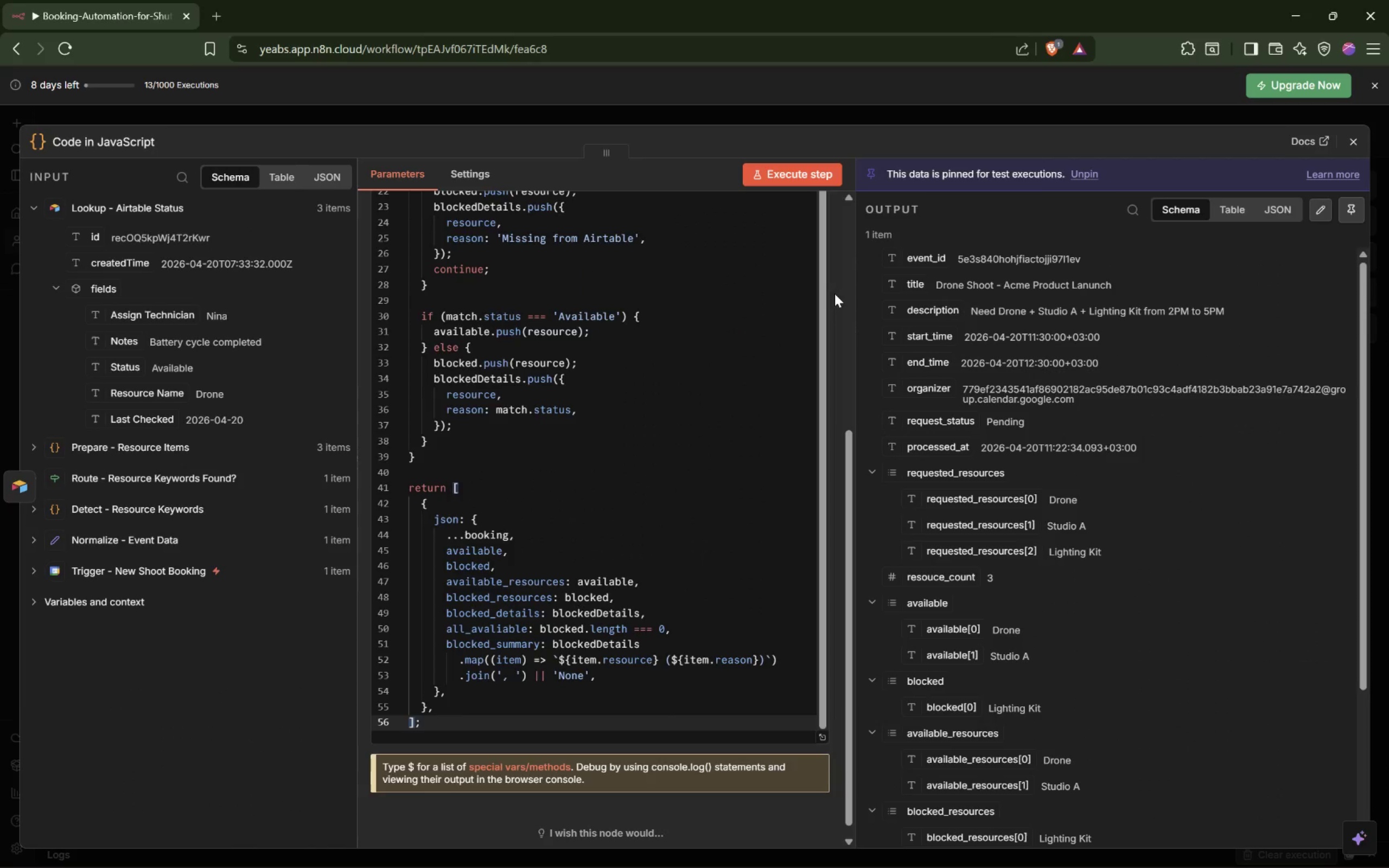 
double_click([114, 144])
 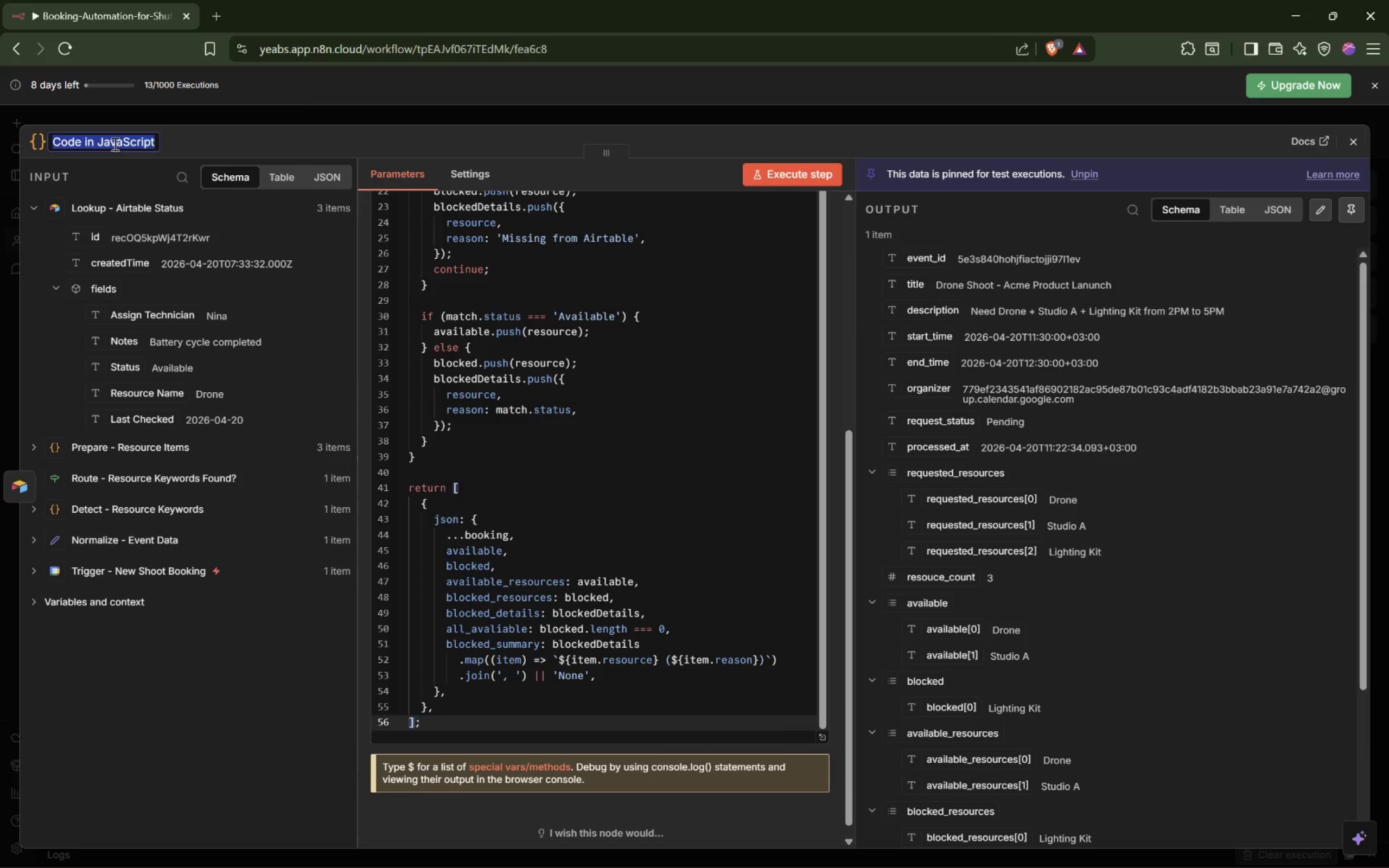 
type(Classify -)
 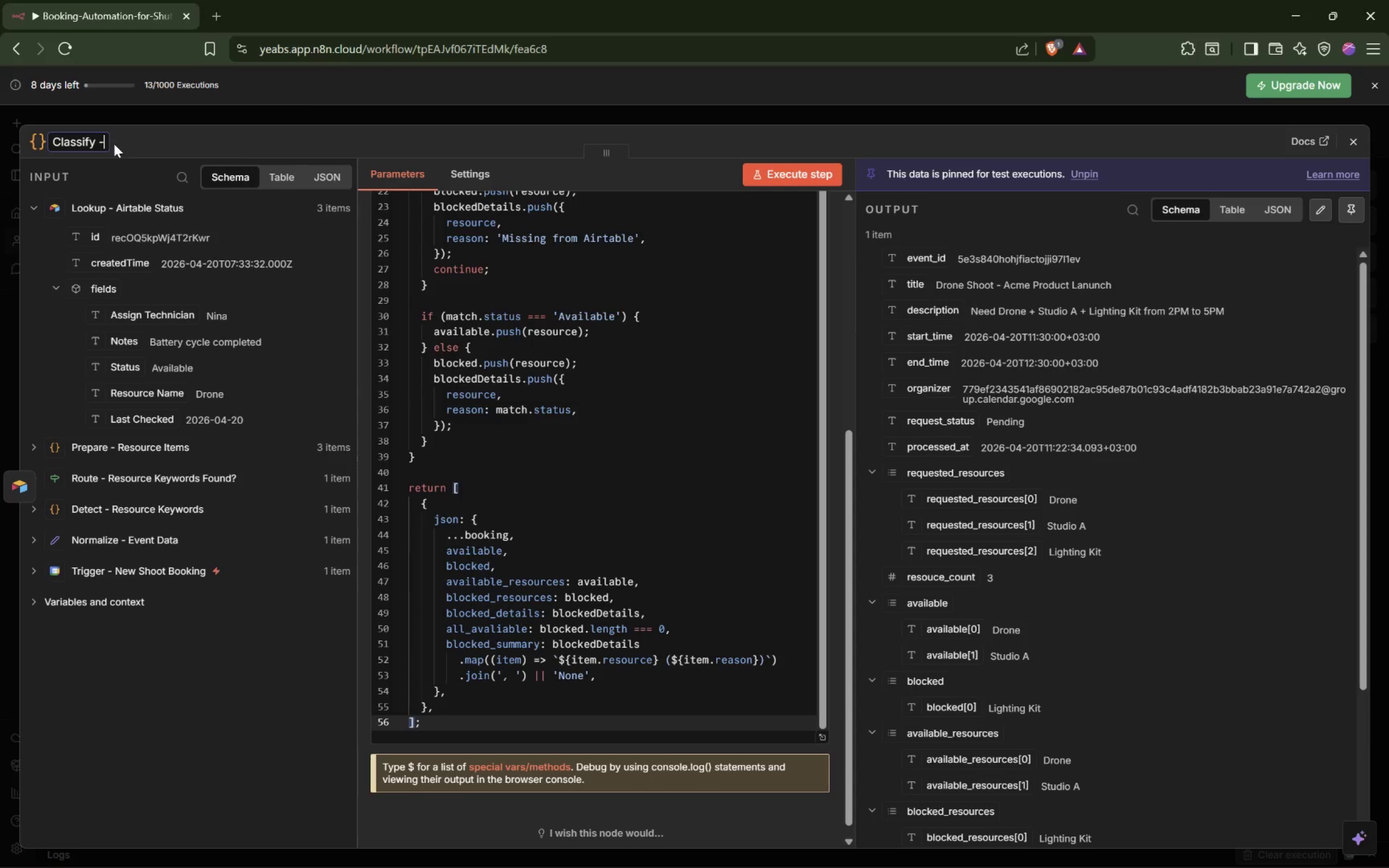 
wait(6.24)
 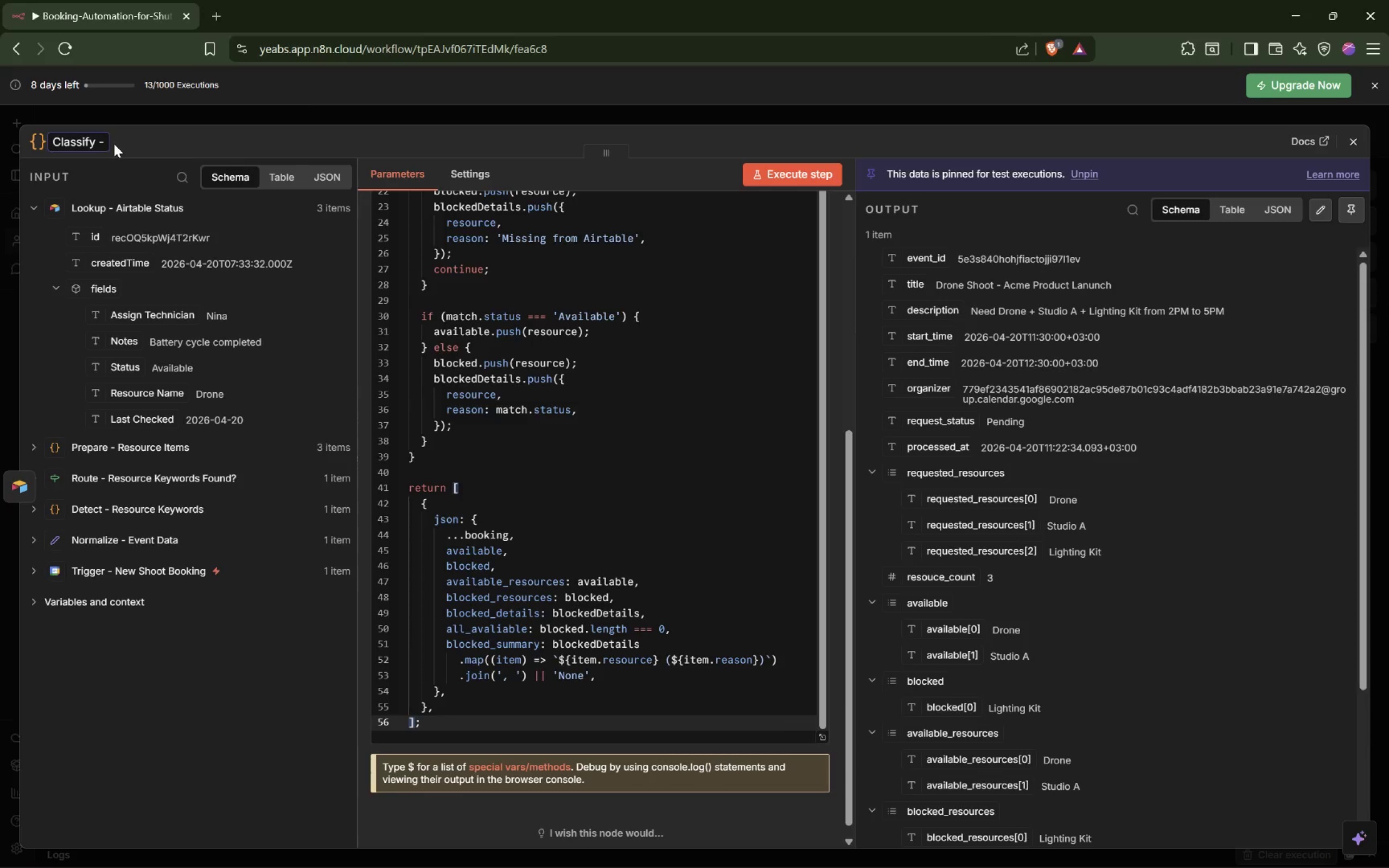 
type( Availablility)
 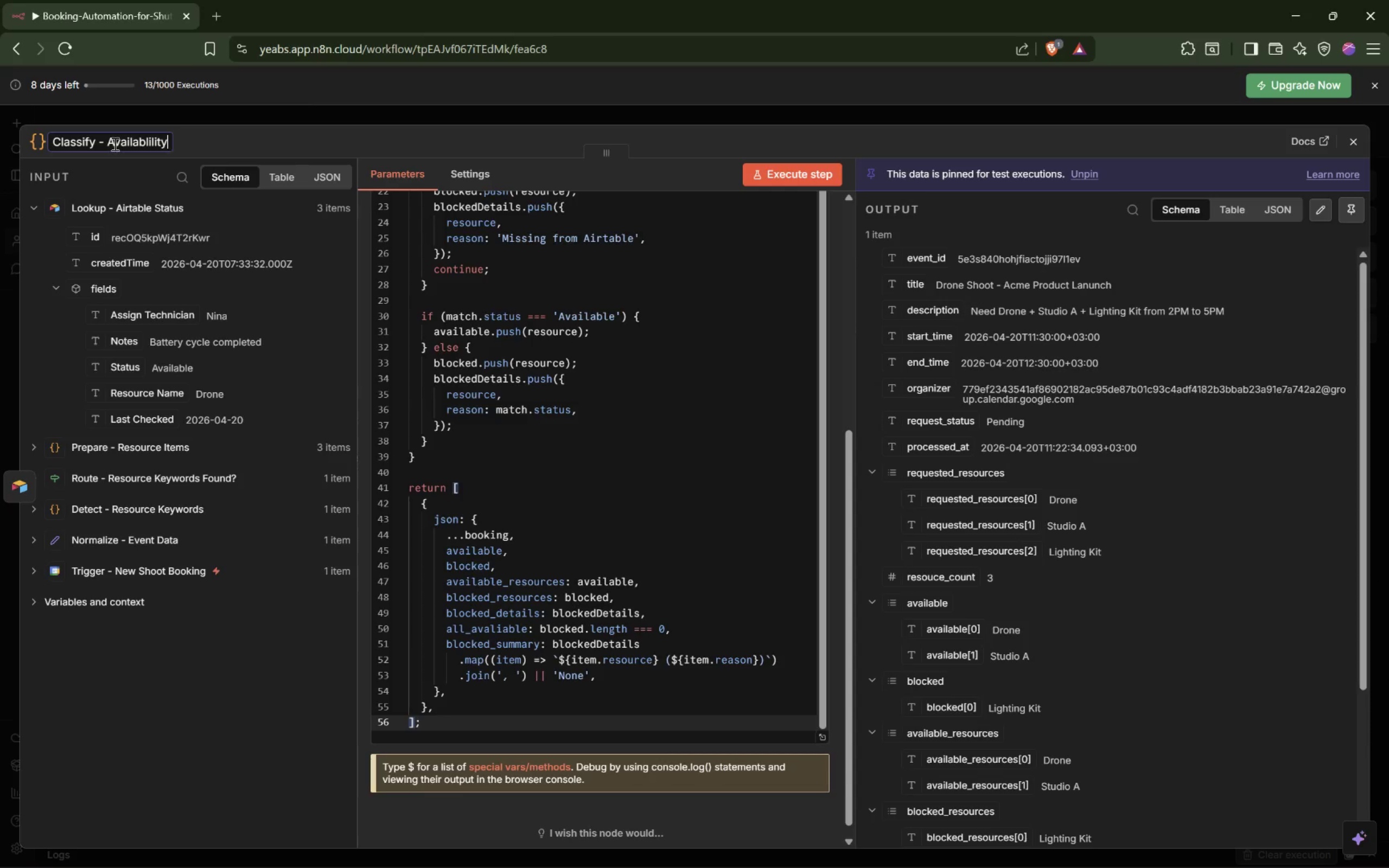 
key(Enter)
 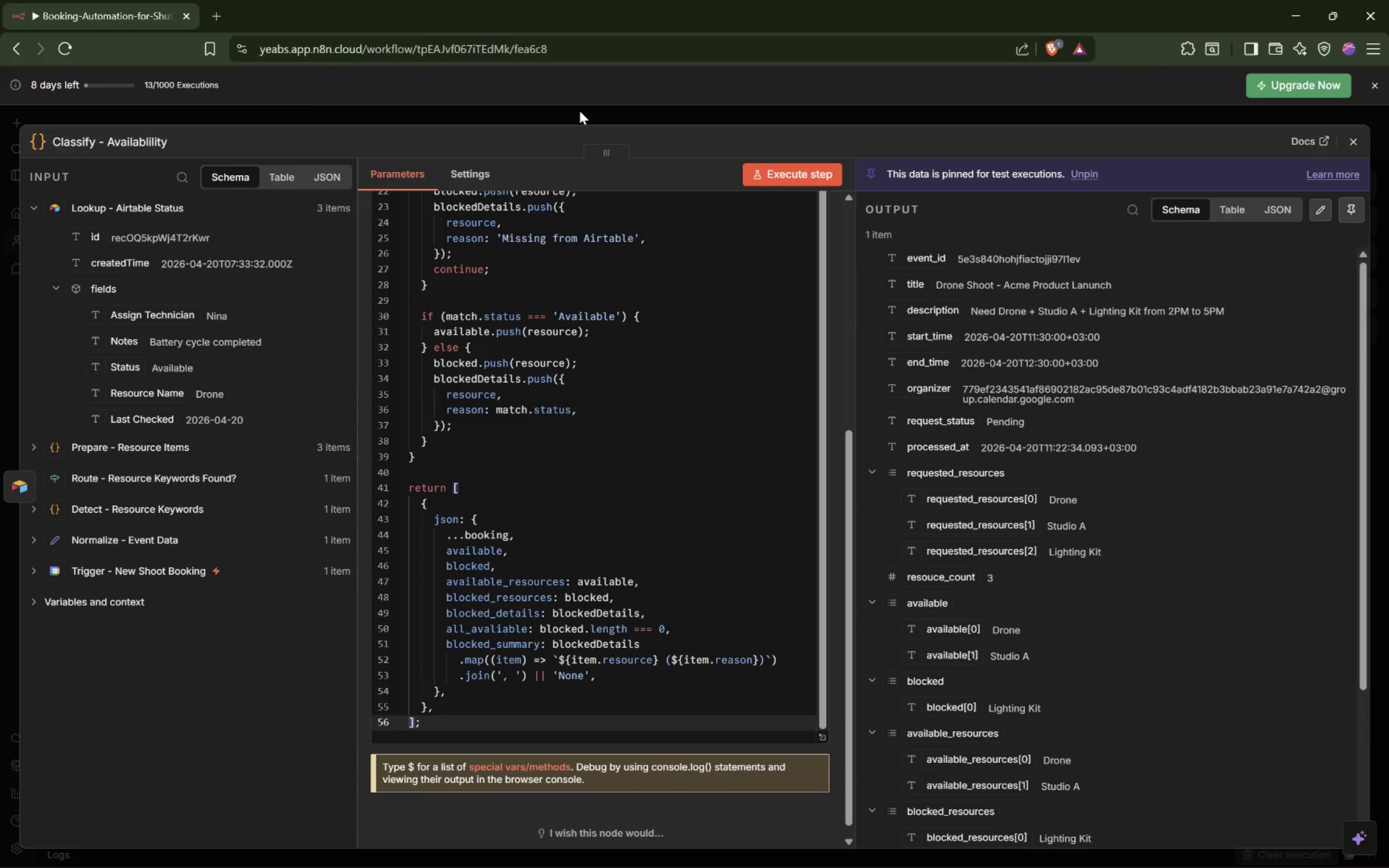 
left_click_drag(start_coordinate=[613, 157], to_coordinate=[687, 159])
 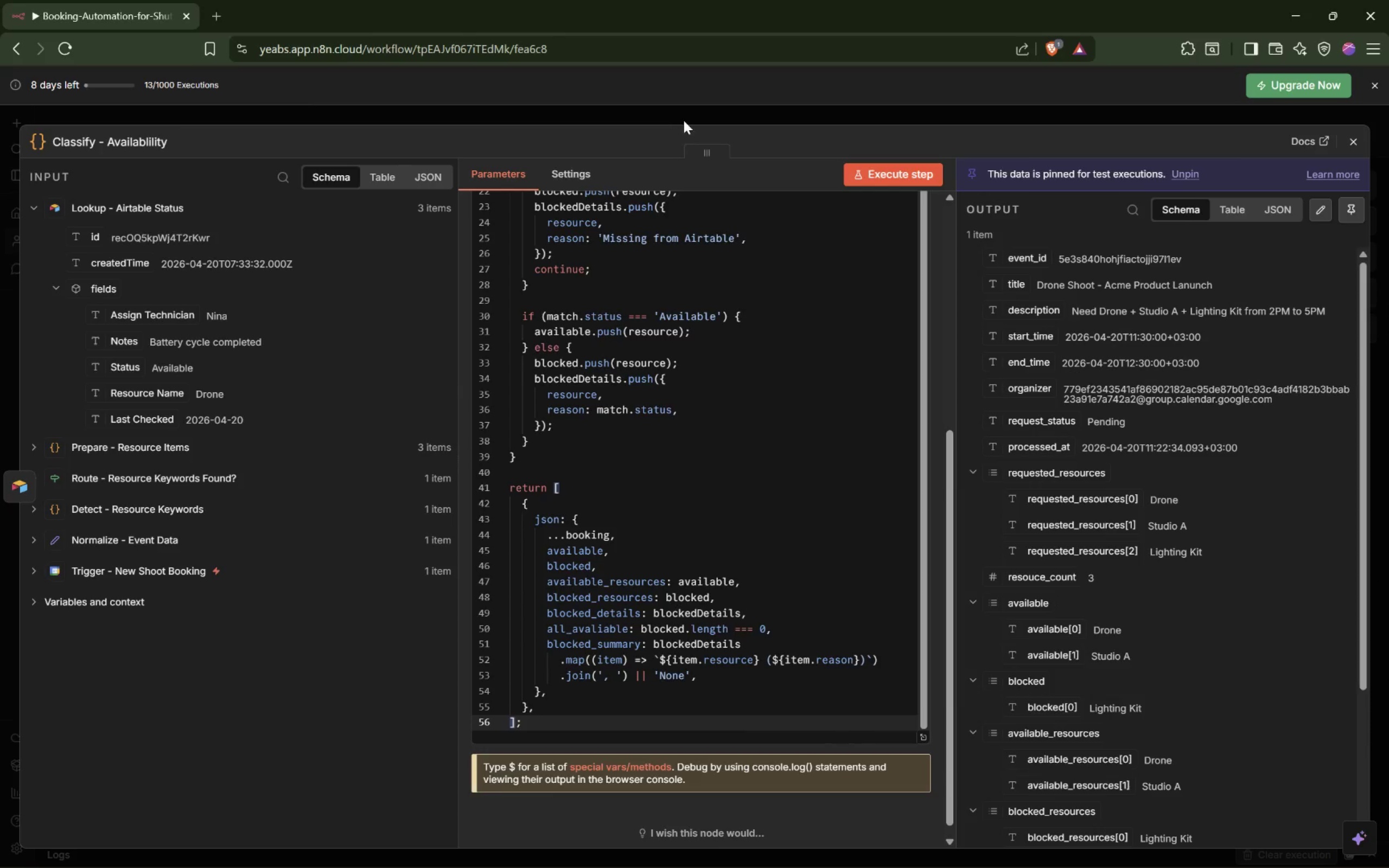 
left_click([686, 117])
 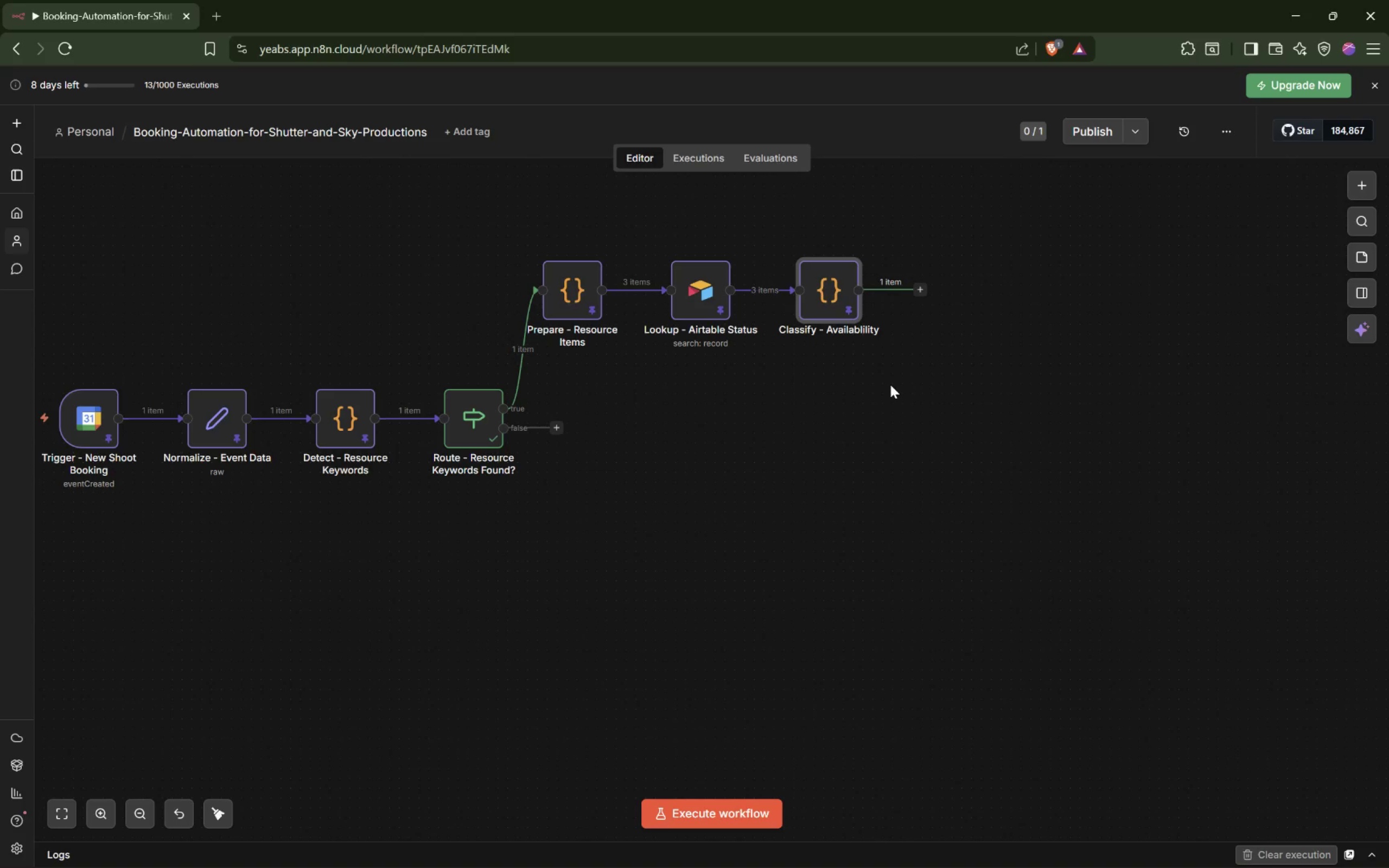 
wait(25.12)
 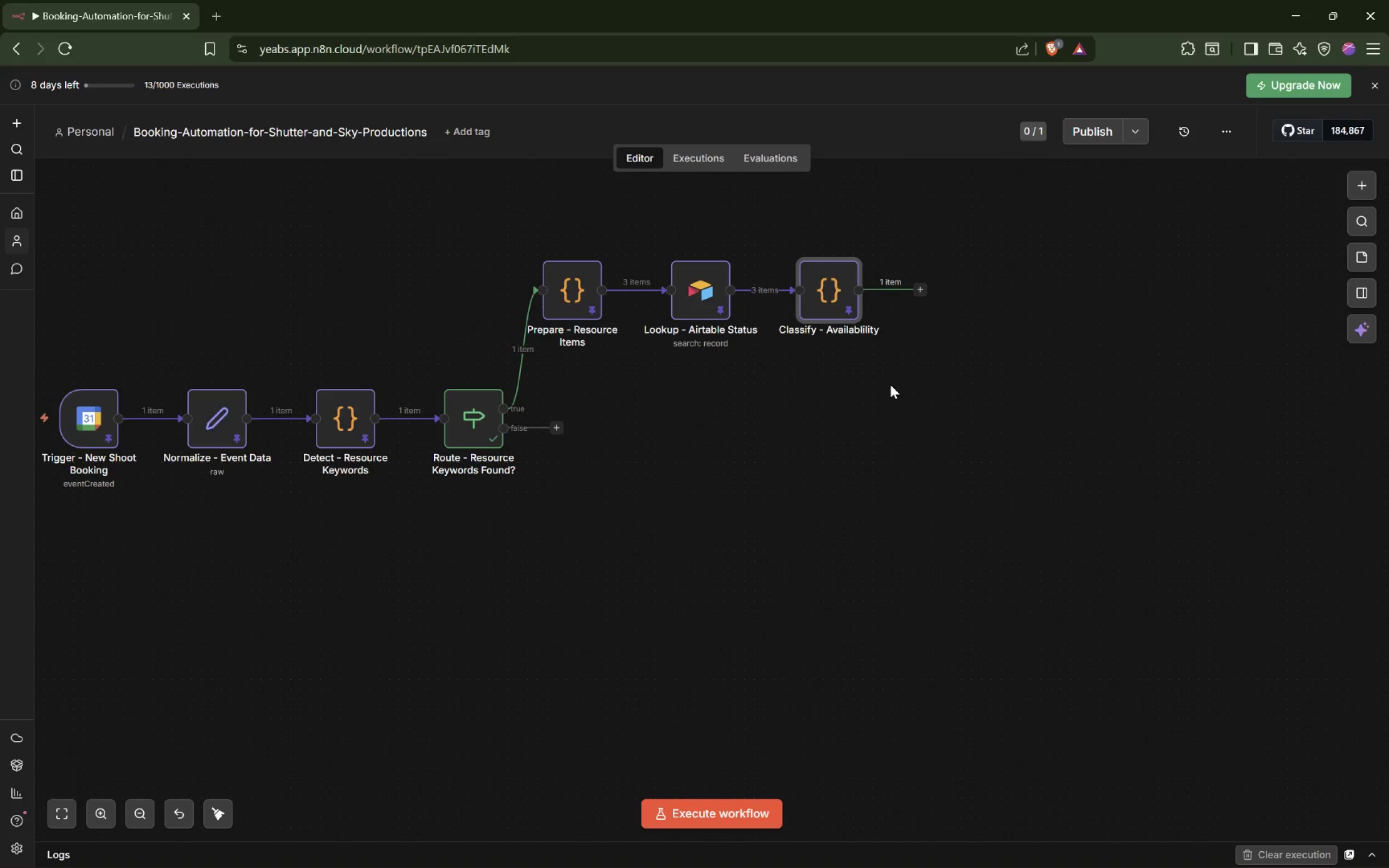 
left_click_drag(start_coordinate=[63, 566], to_coordinate=[1299, 168])
 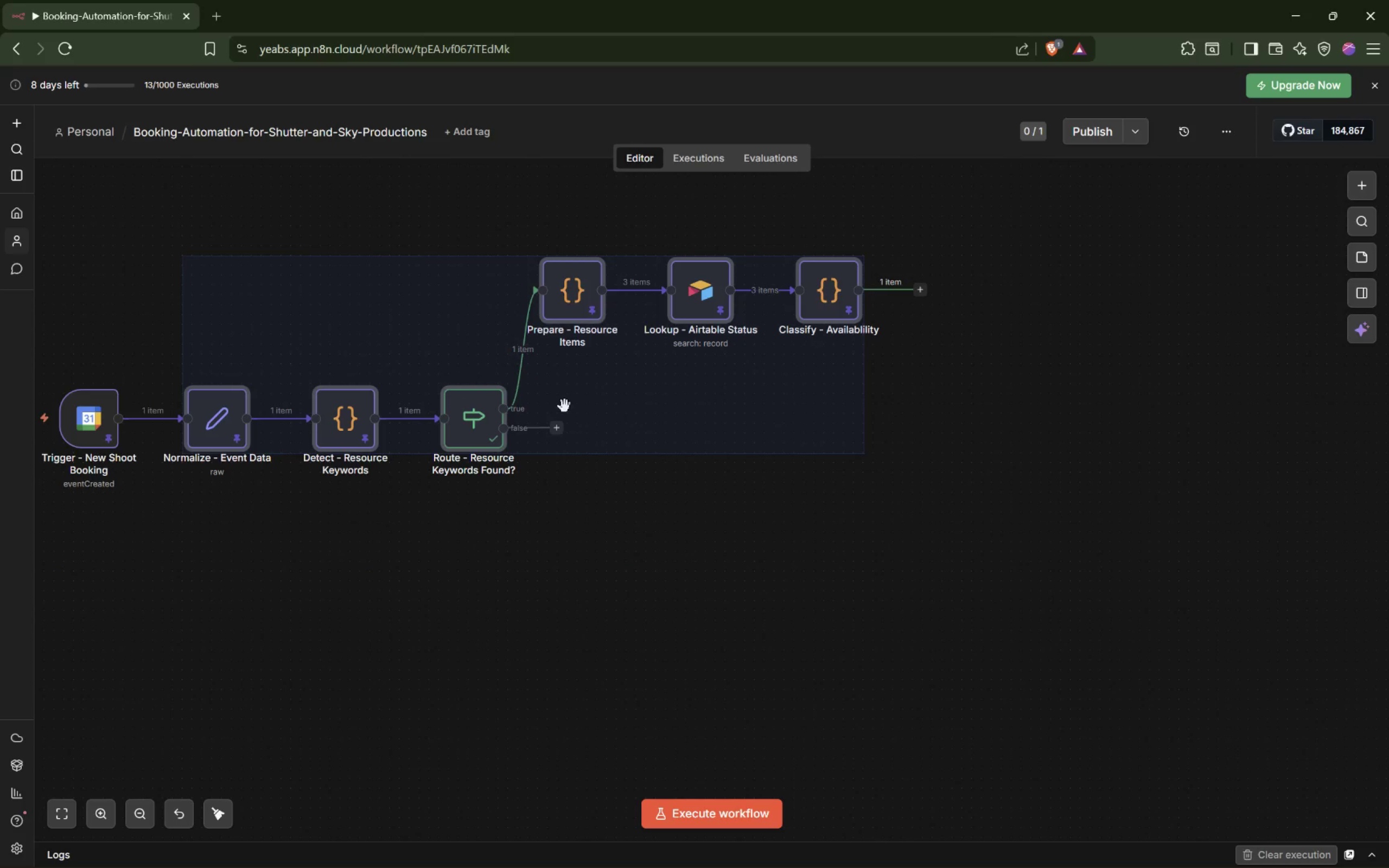 
left_click_drag(start_coordinate=[582, 408], to_coordinate=[809, 411])
 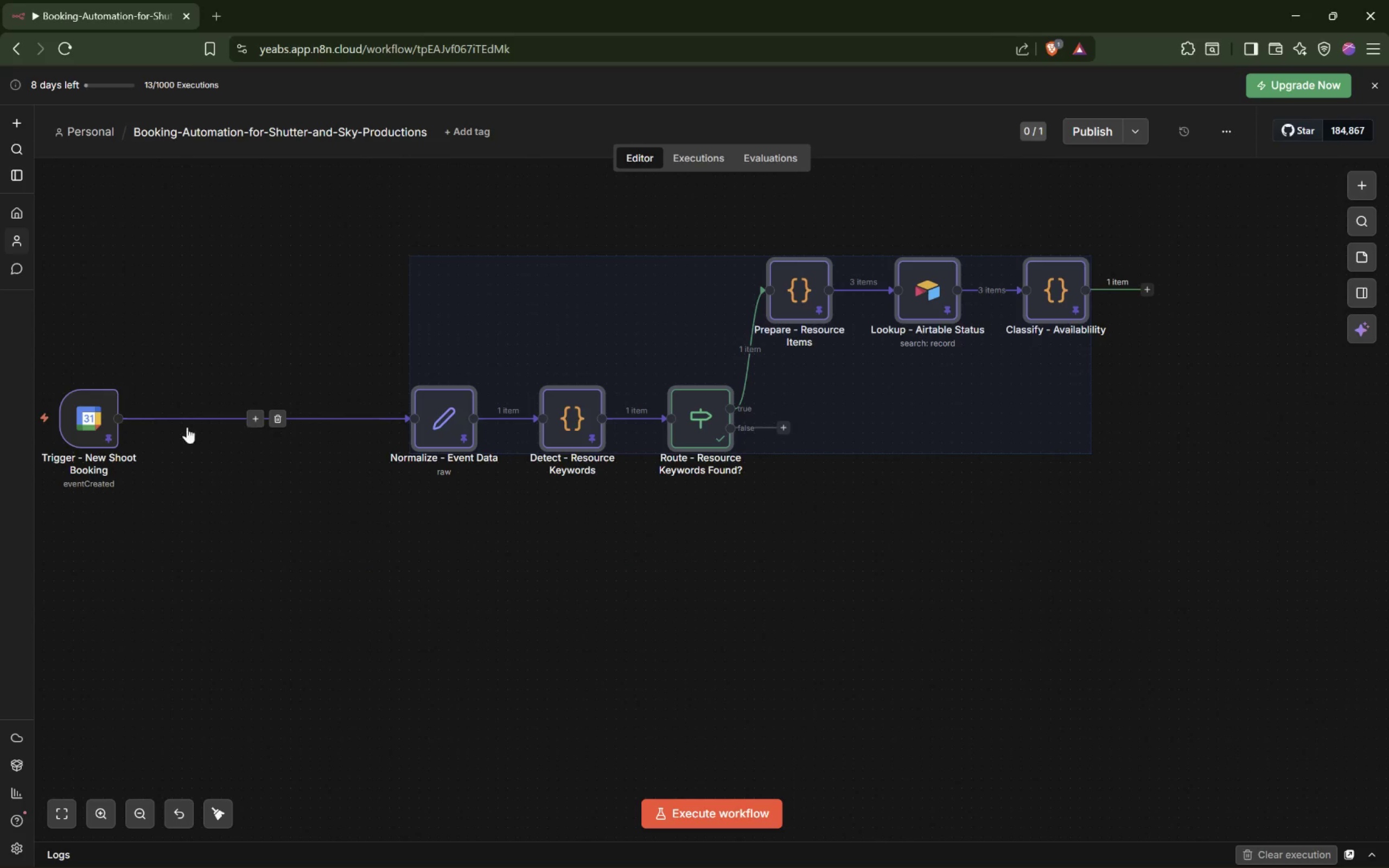 
left_click_drag(start_coordinate=[99, 416], to_coordinate=[327, 418])
 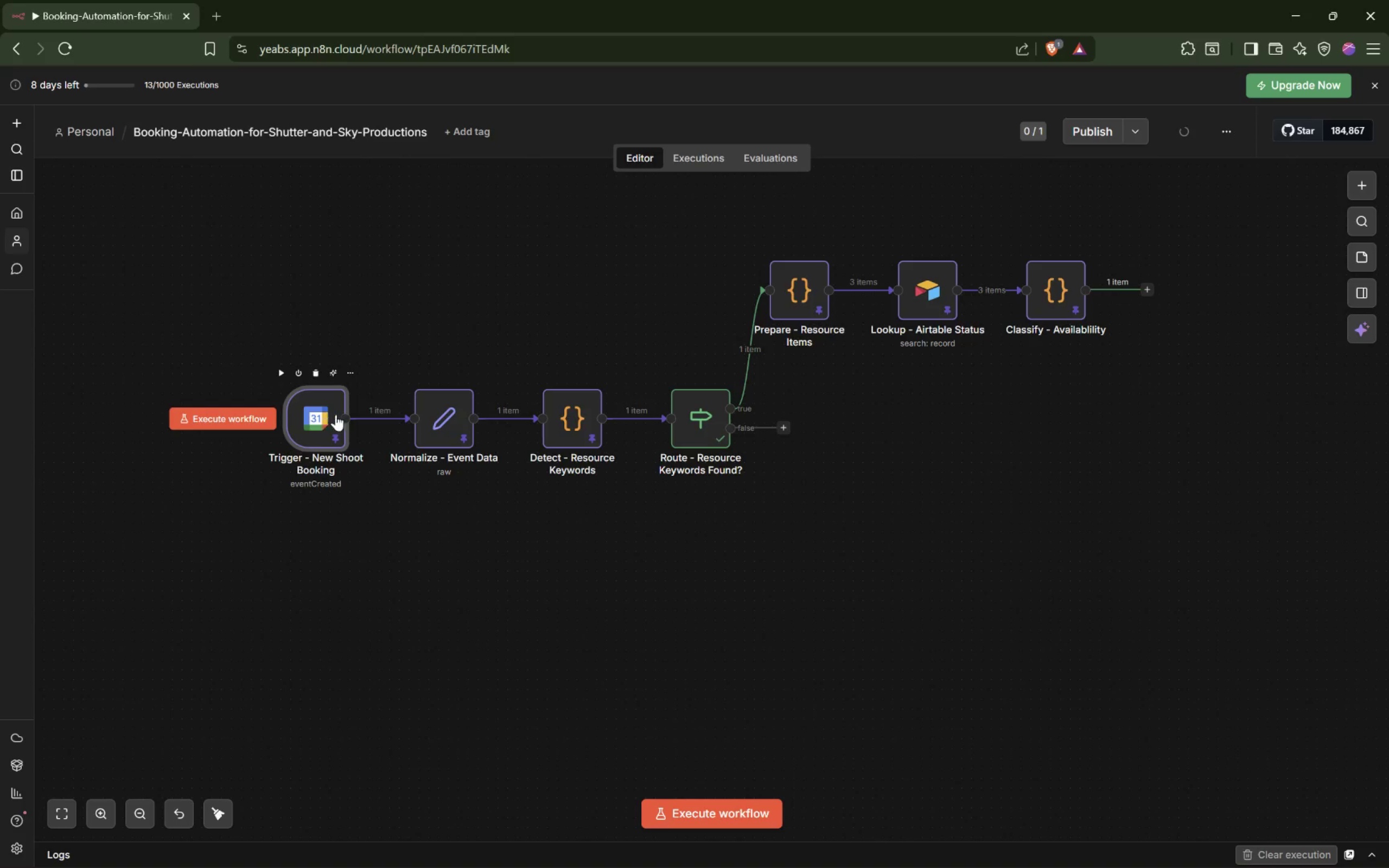 
left_click_drag(start_coordinate=[259, 522], to_coordinate=[1332, 207])
 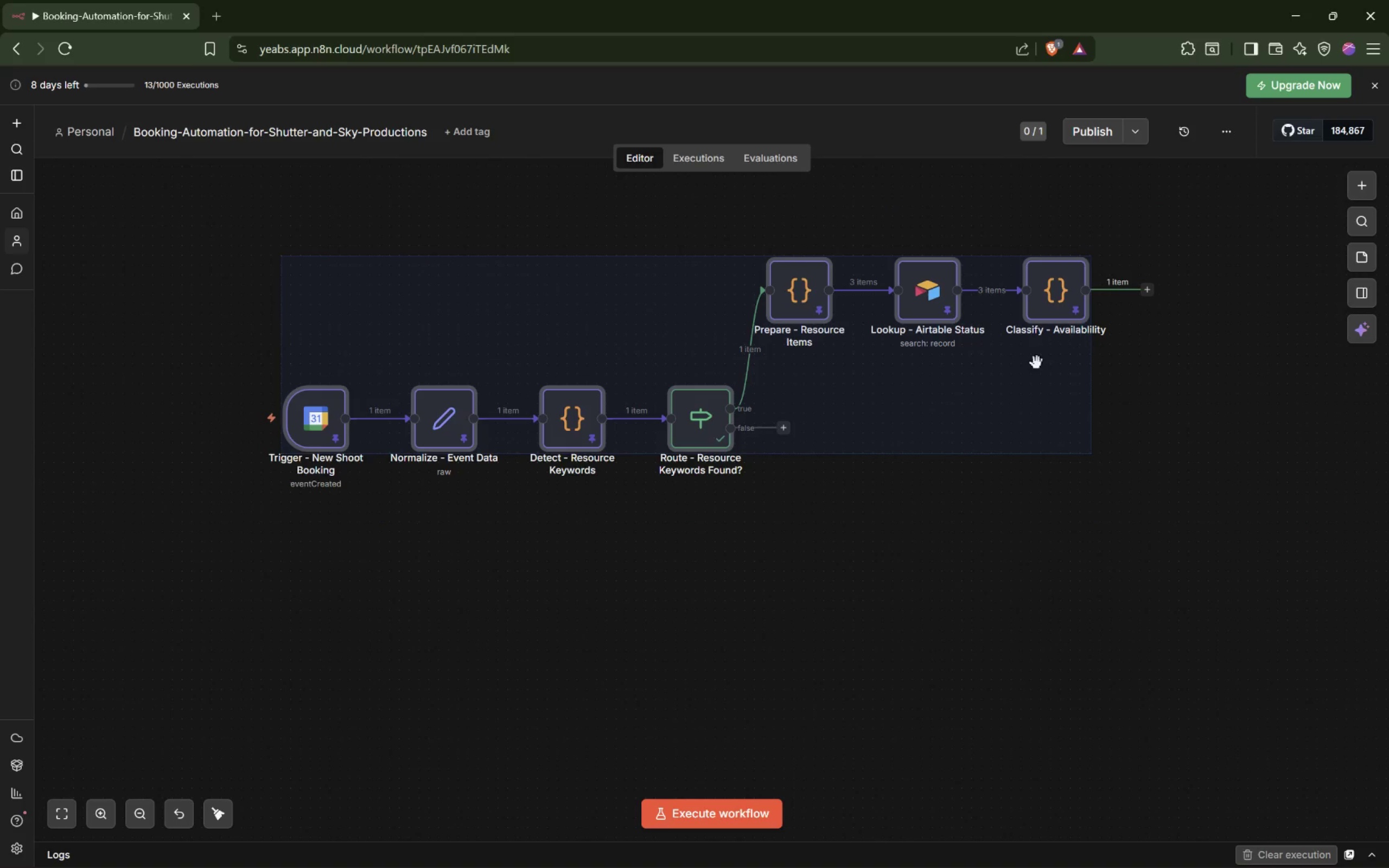 
left_click_drag(start_coordinate=[1026, 369], to_coordinate=[1105, 474])
 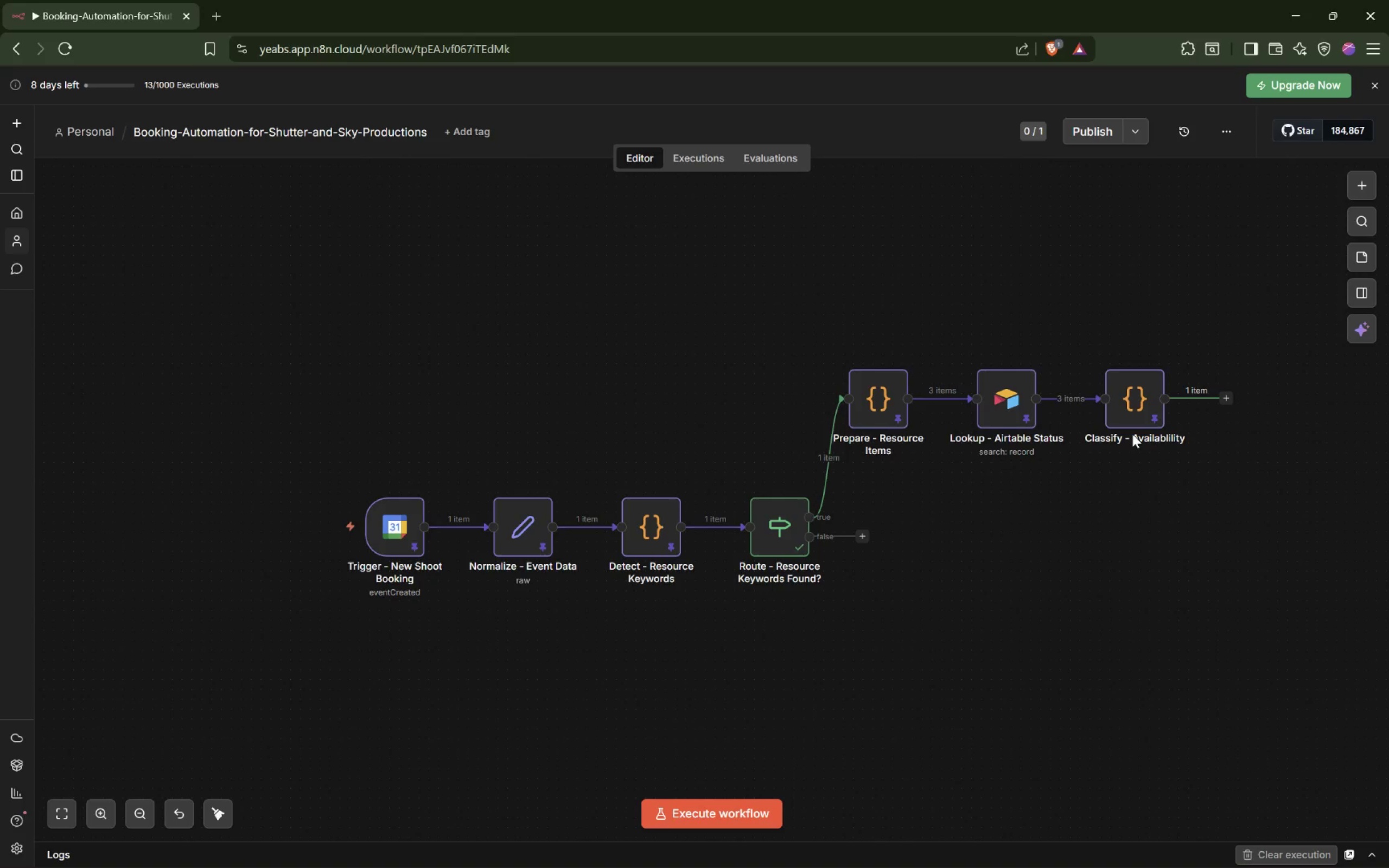 
wait(14.89)
 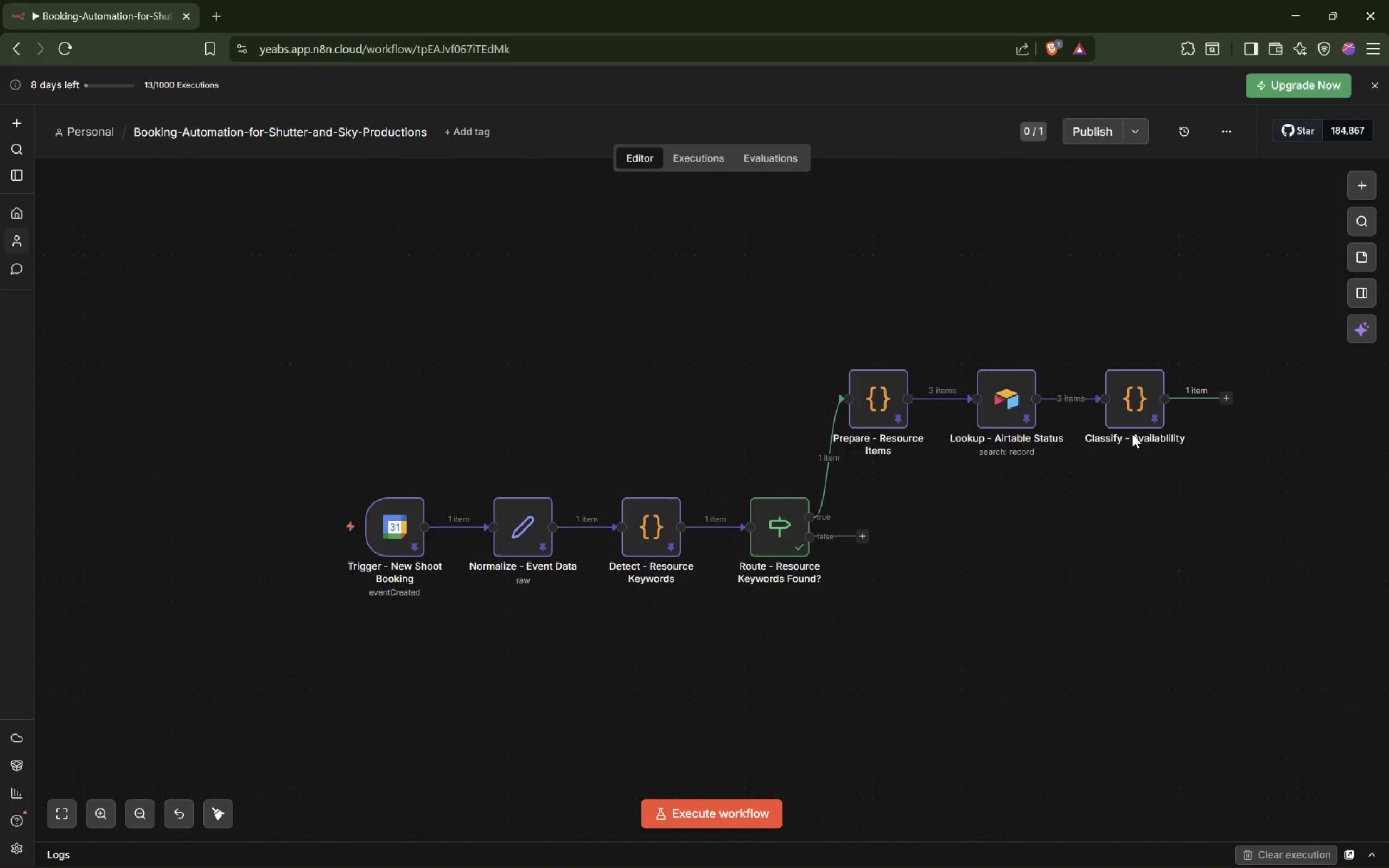 
hold_key(key=ShiftLeft, duration=0.95)
scroll: coordinate [904, 502], scroll_direction: down, amount: 1.0
 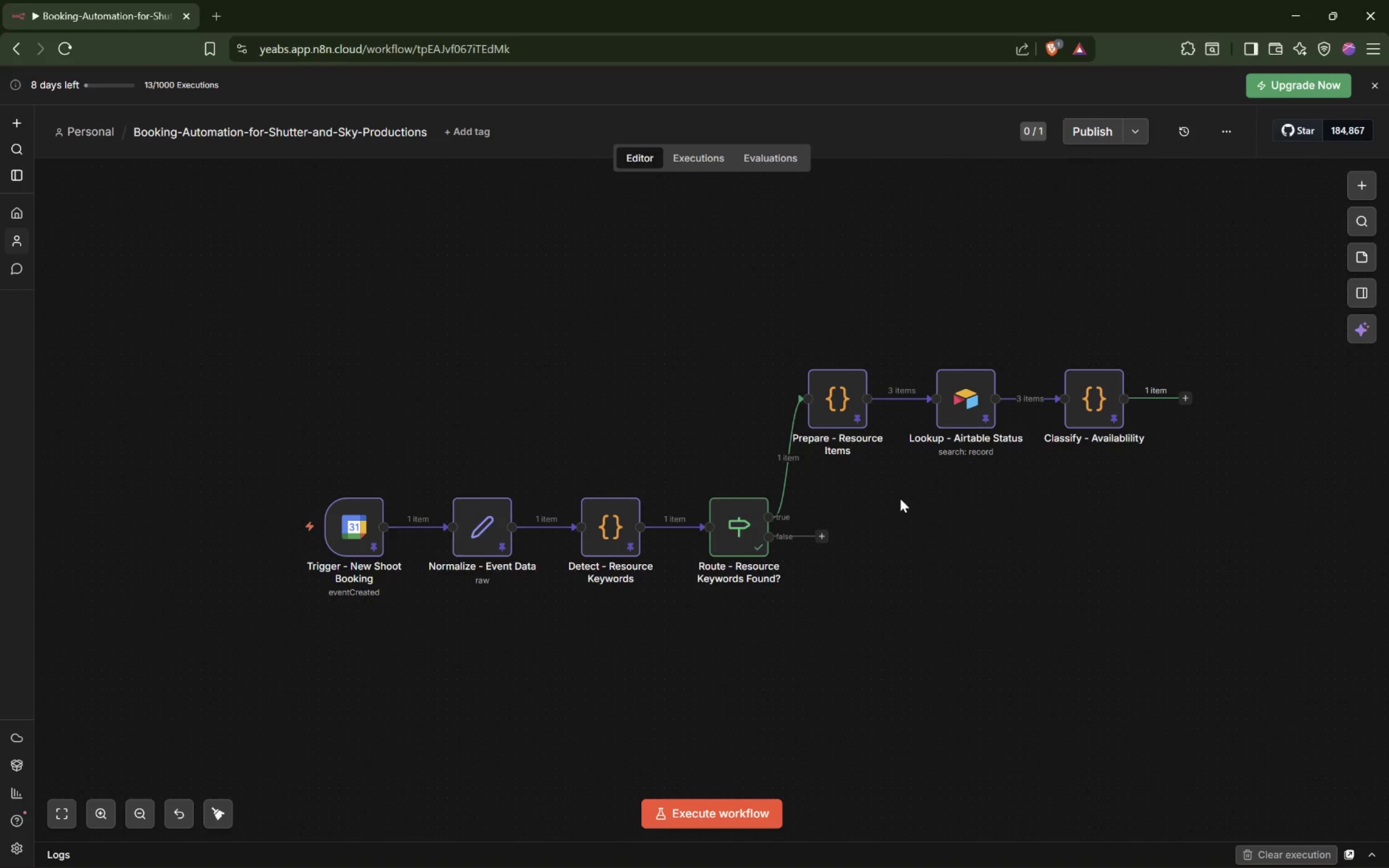 
wait(14.88)
 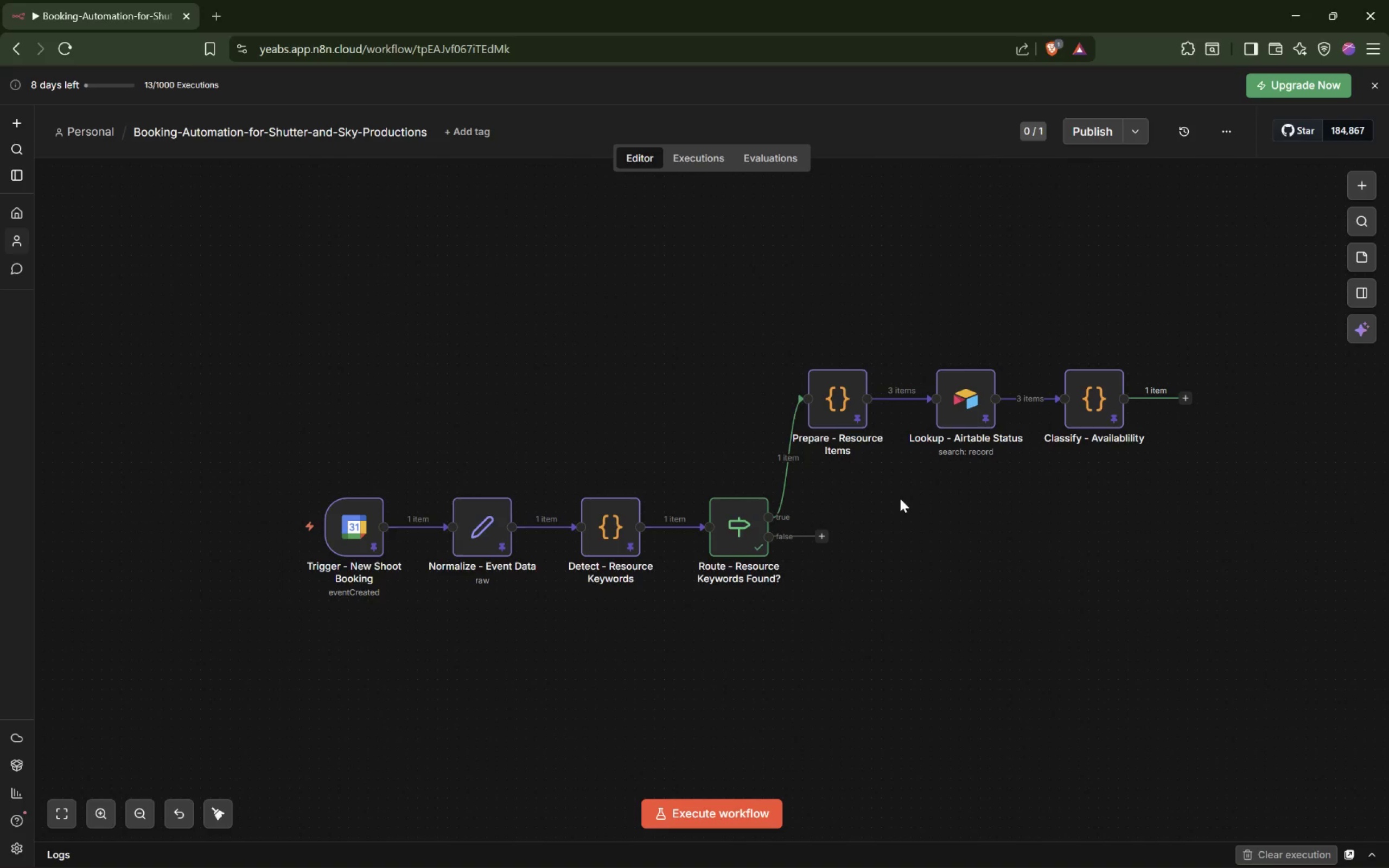 
type(If)
 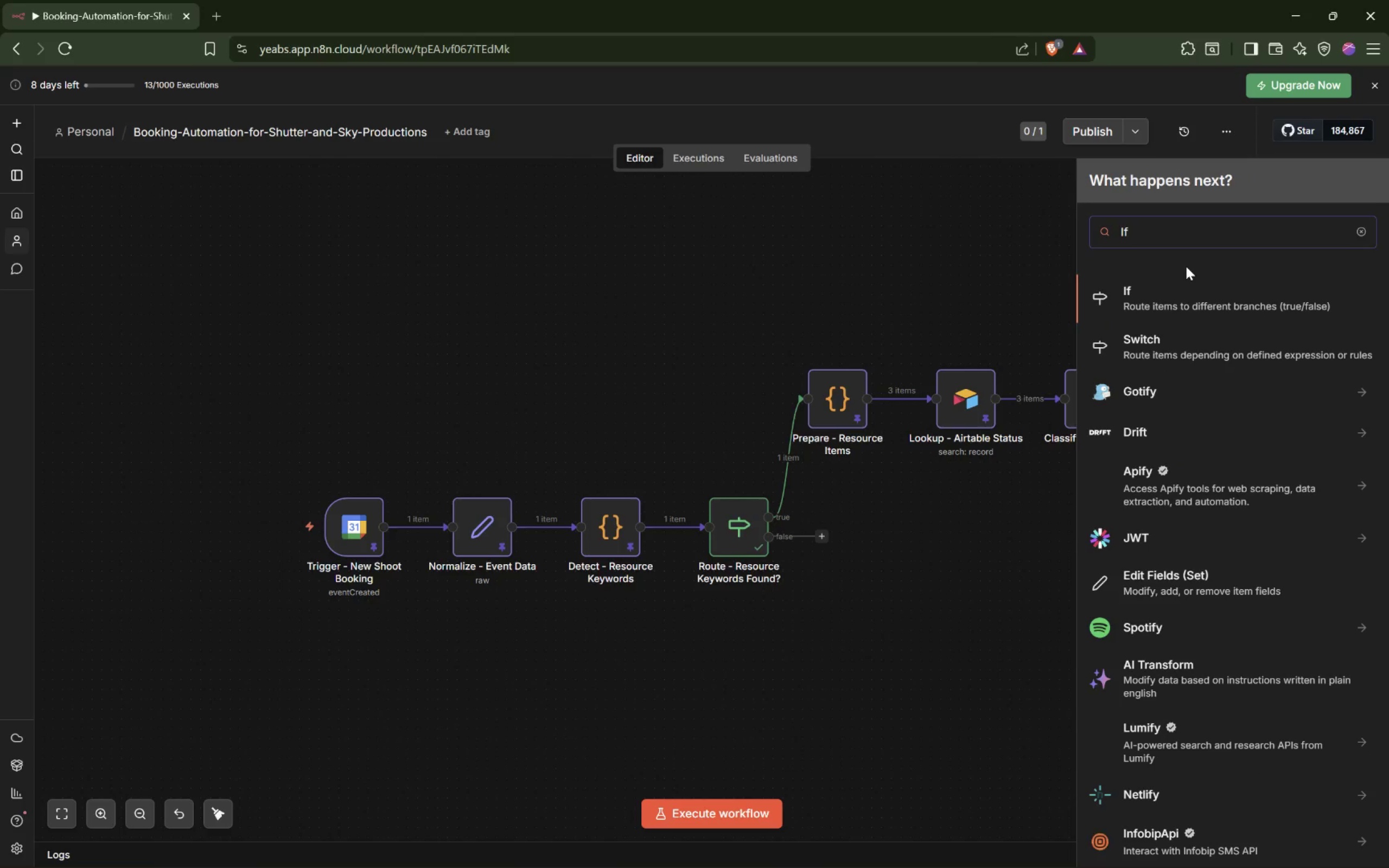 
key(Enter)
 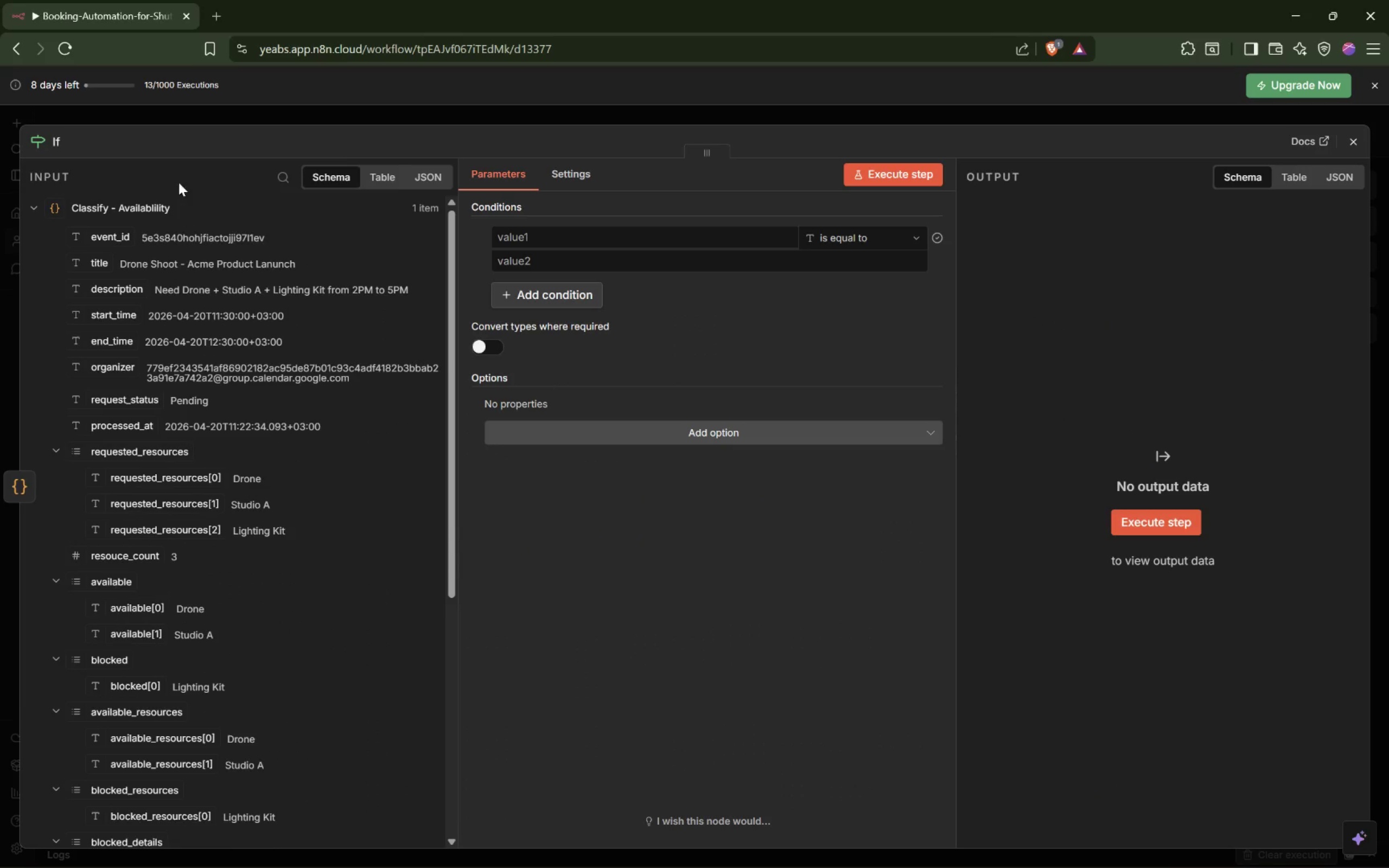 
double_click([61, 140])
 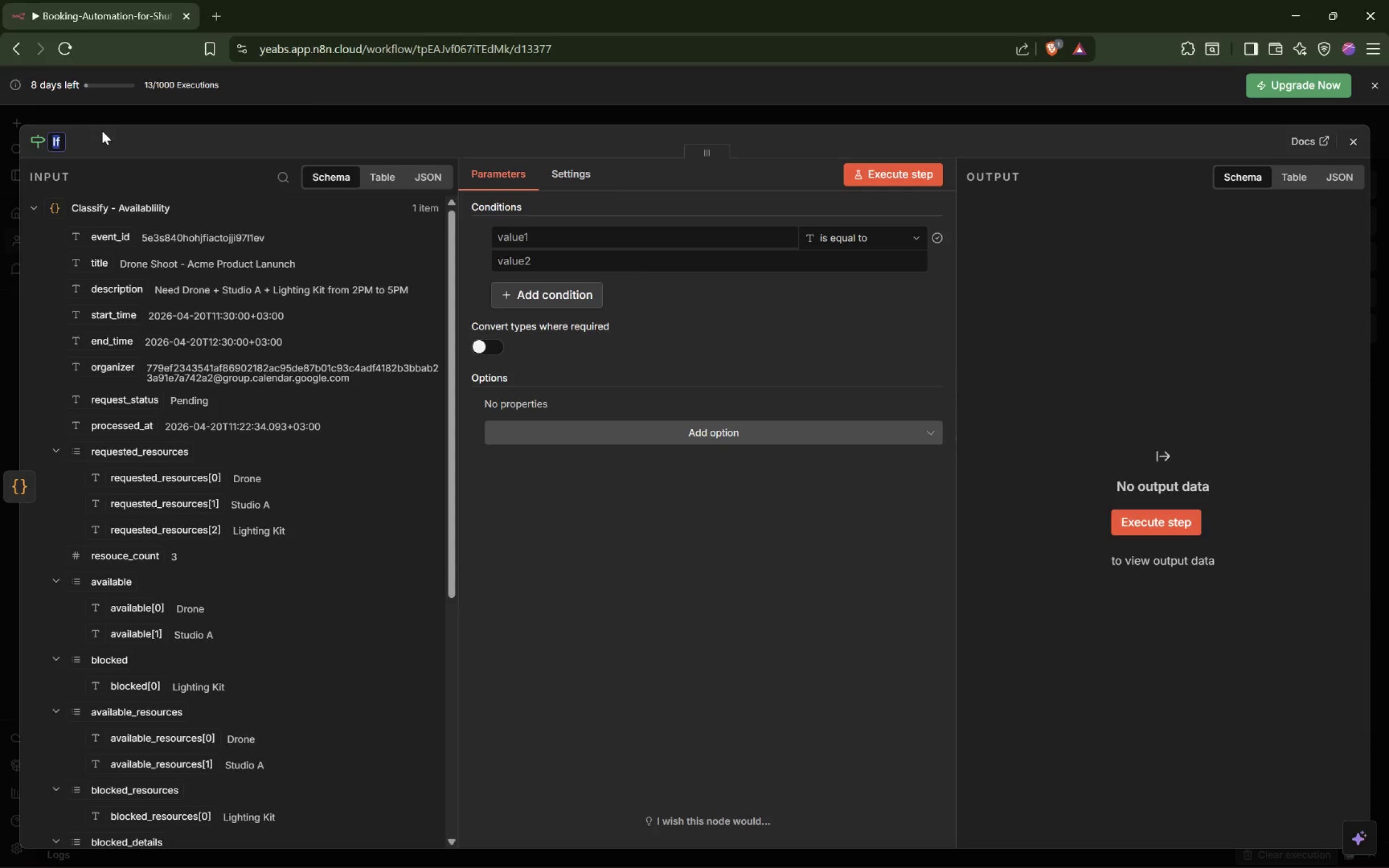 
type(C)
key(Backspace)
type(Route - Availablility chec)
key(Backspace)
key(Backspace)
key(Backspace)
key(Backspace)
type(Chek)
key(Backspace)
type(ck)
 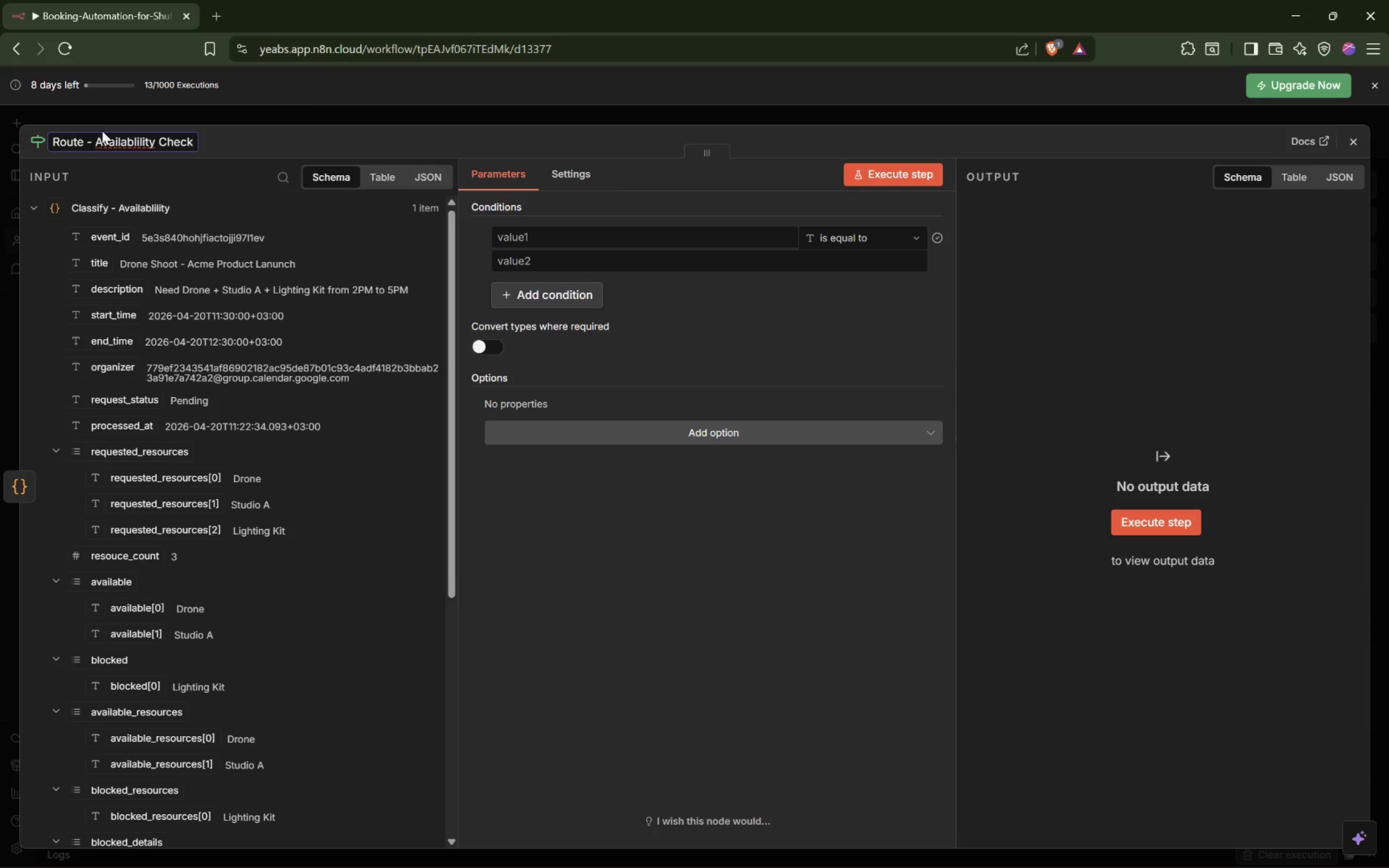 
double_click([117, 140])
 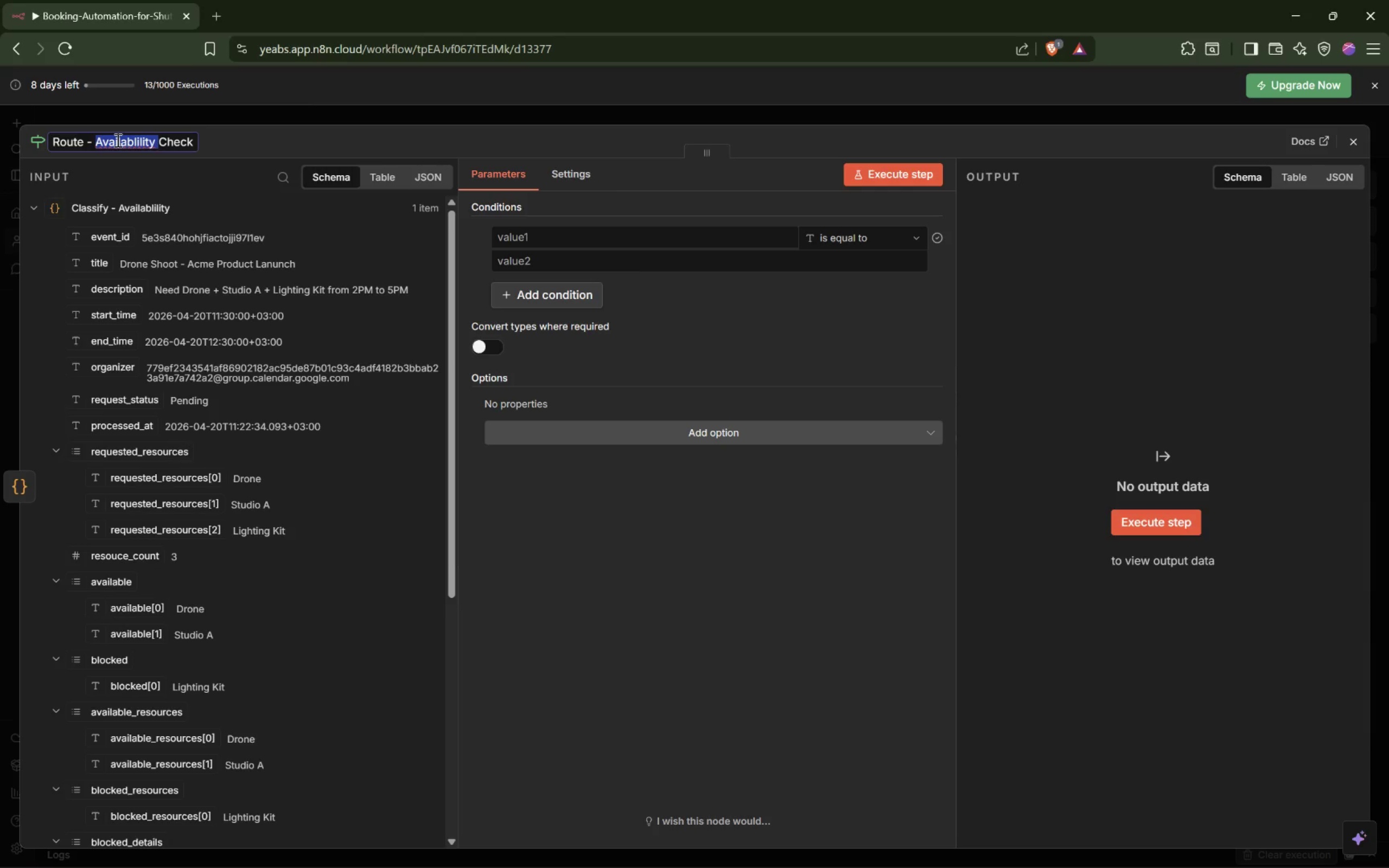 
type(Availabili)
 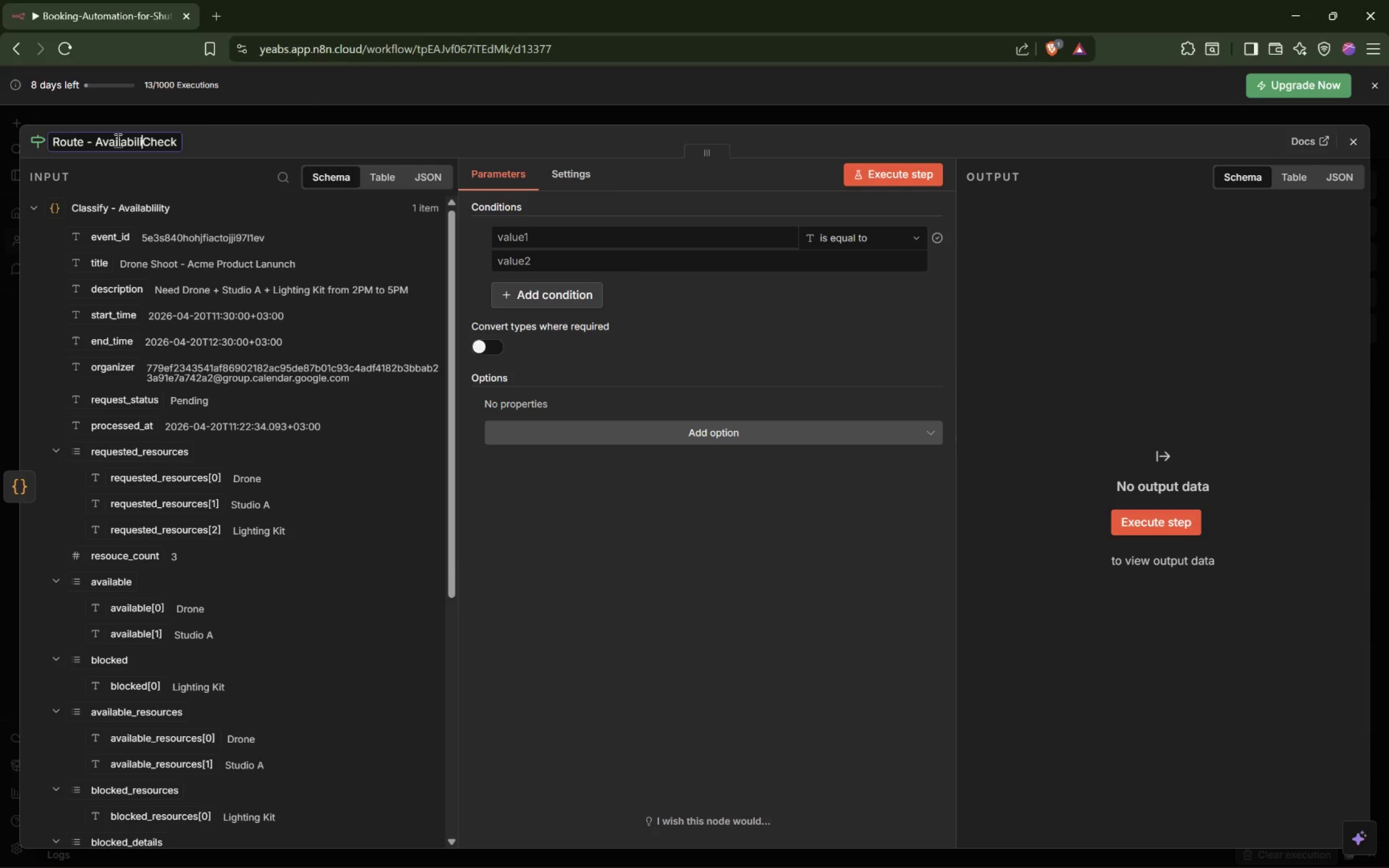 
type(ty )
 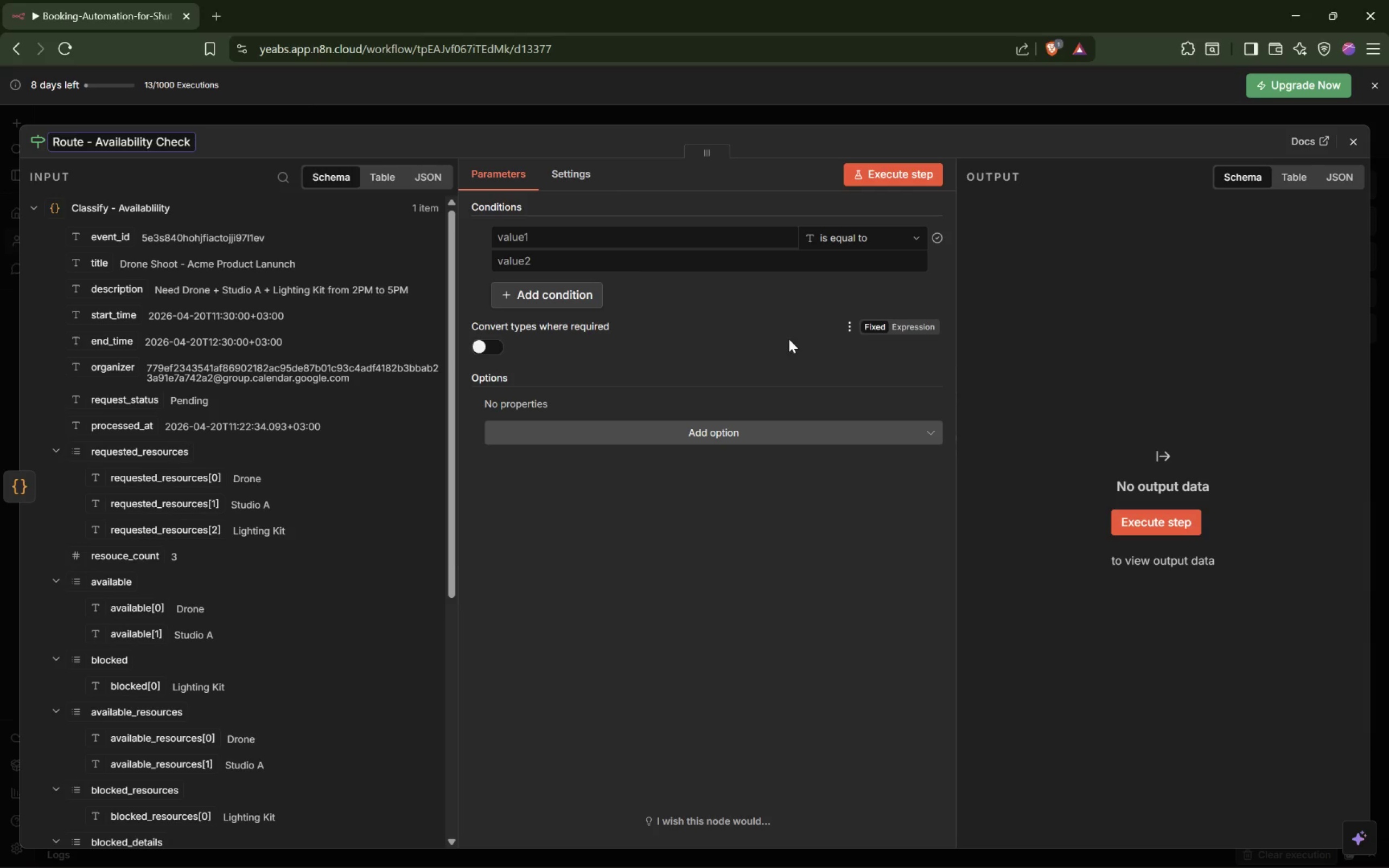 
left_click([753, 331])
 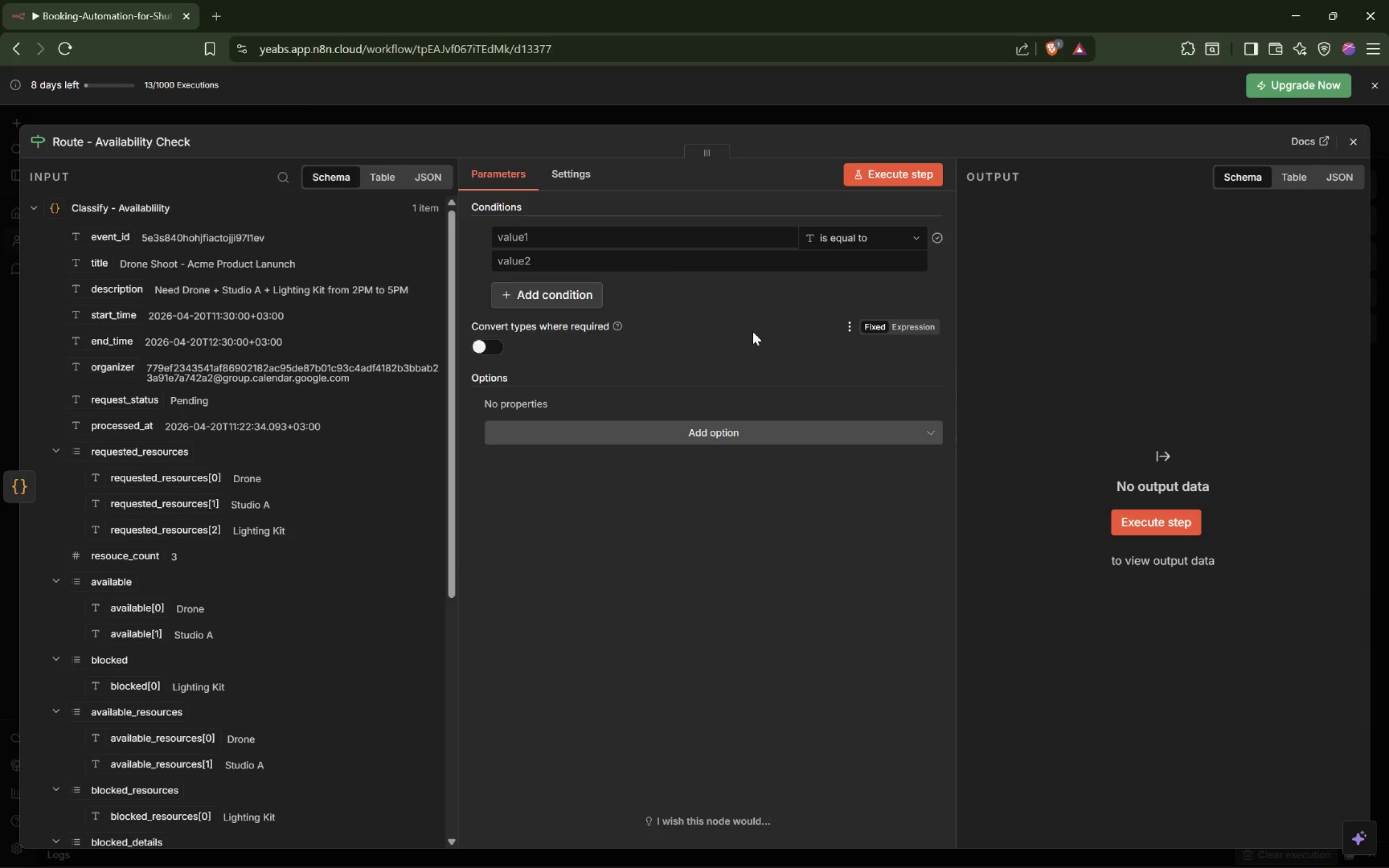 
wait(11.7)
 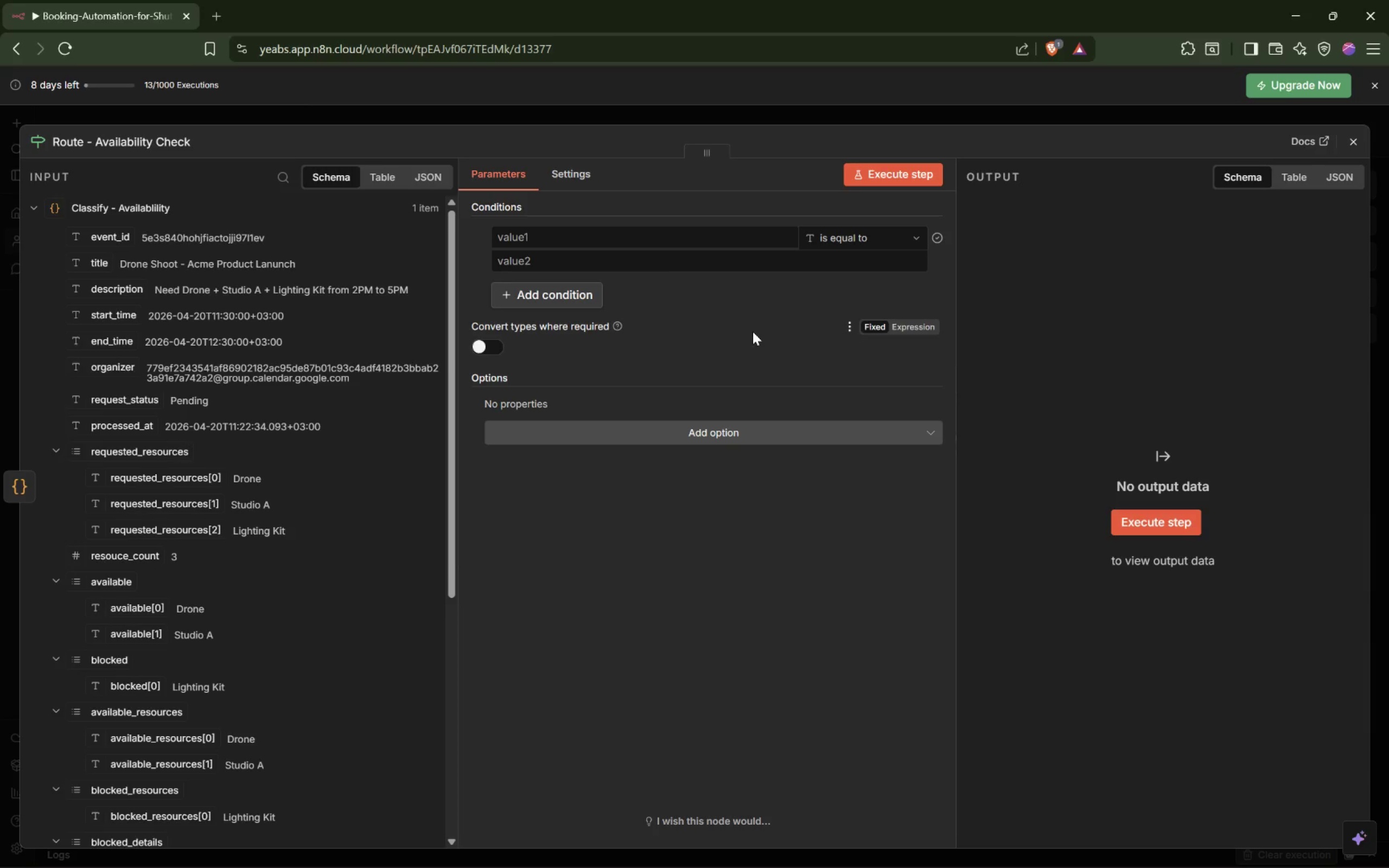 
left_click([902, 238])
 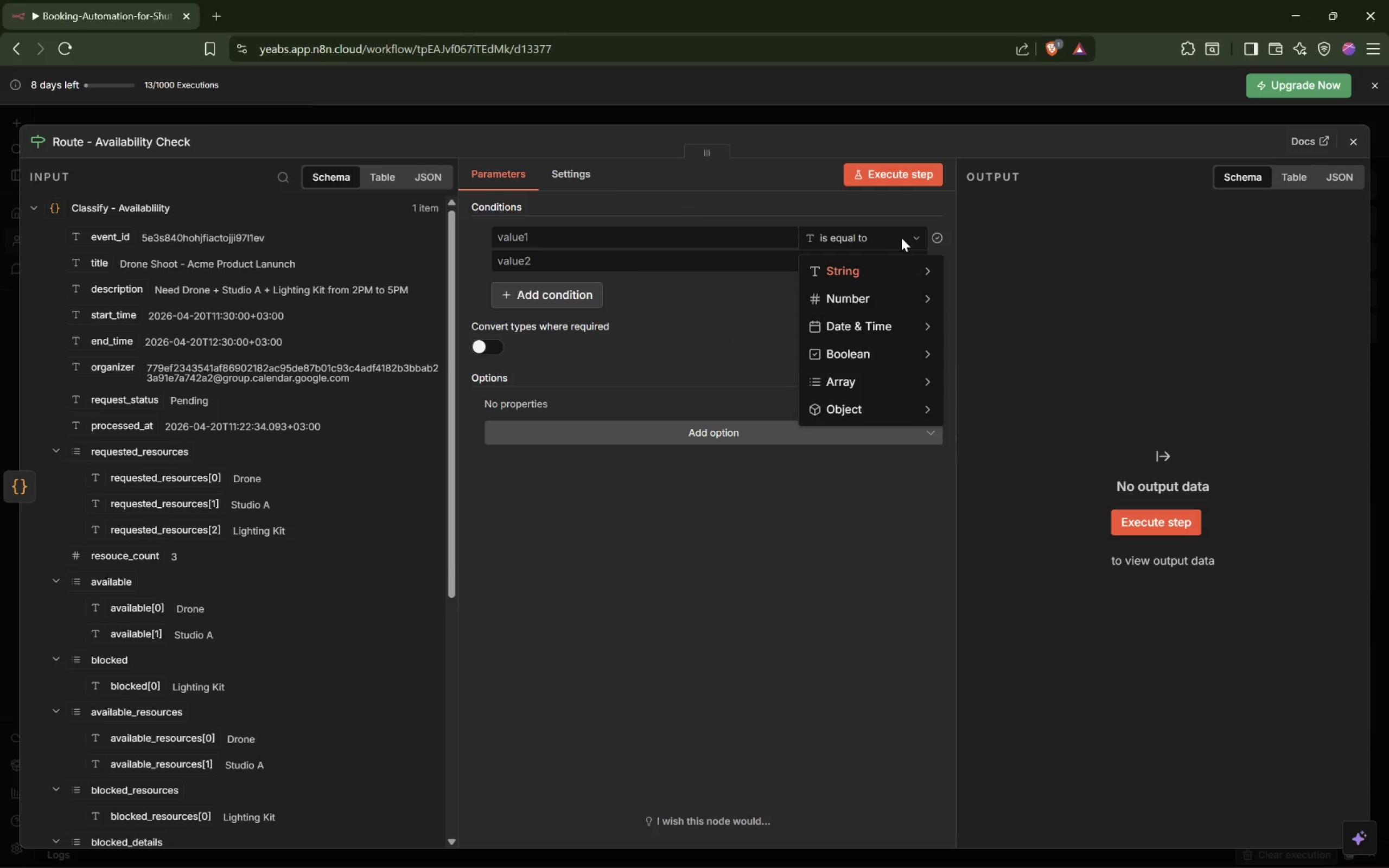 
mouse_move([896, 343])
 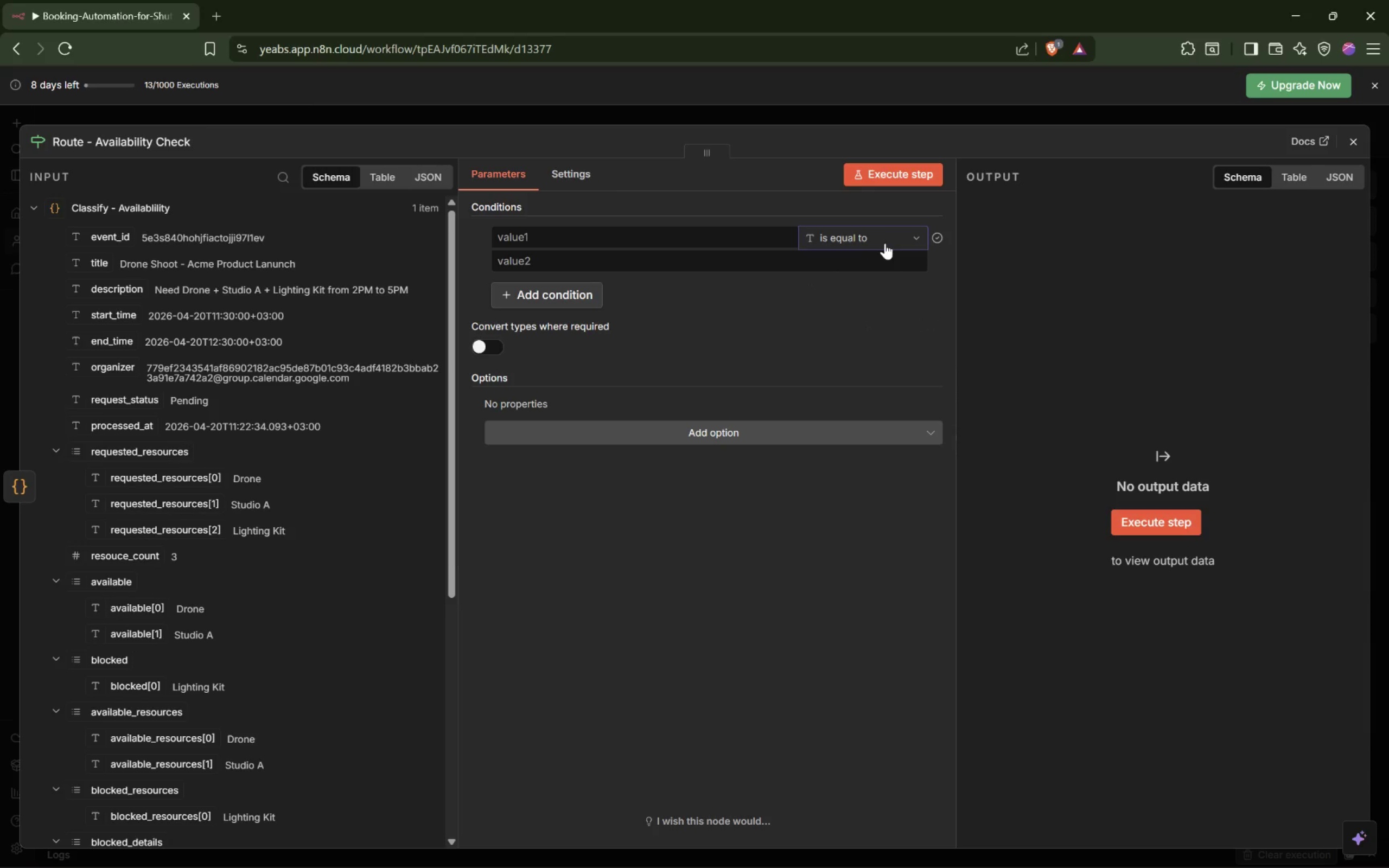 
wait(18.36)
 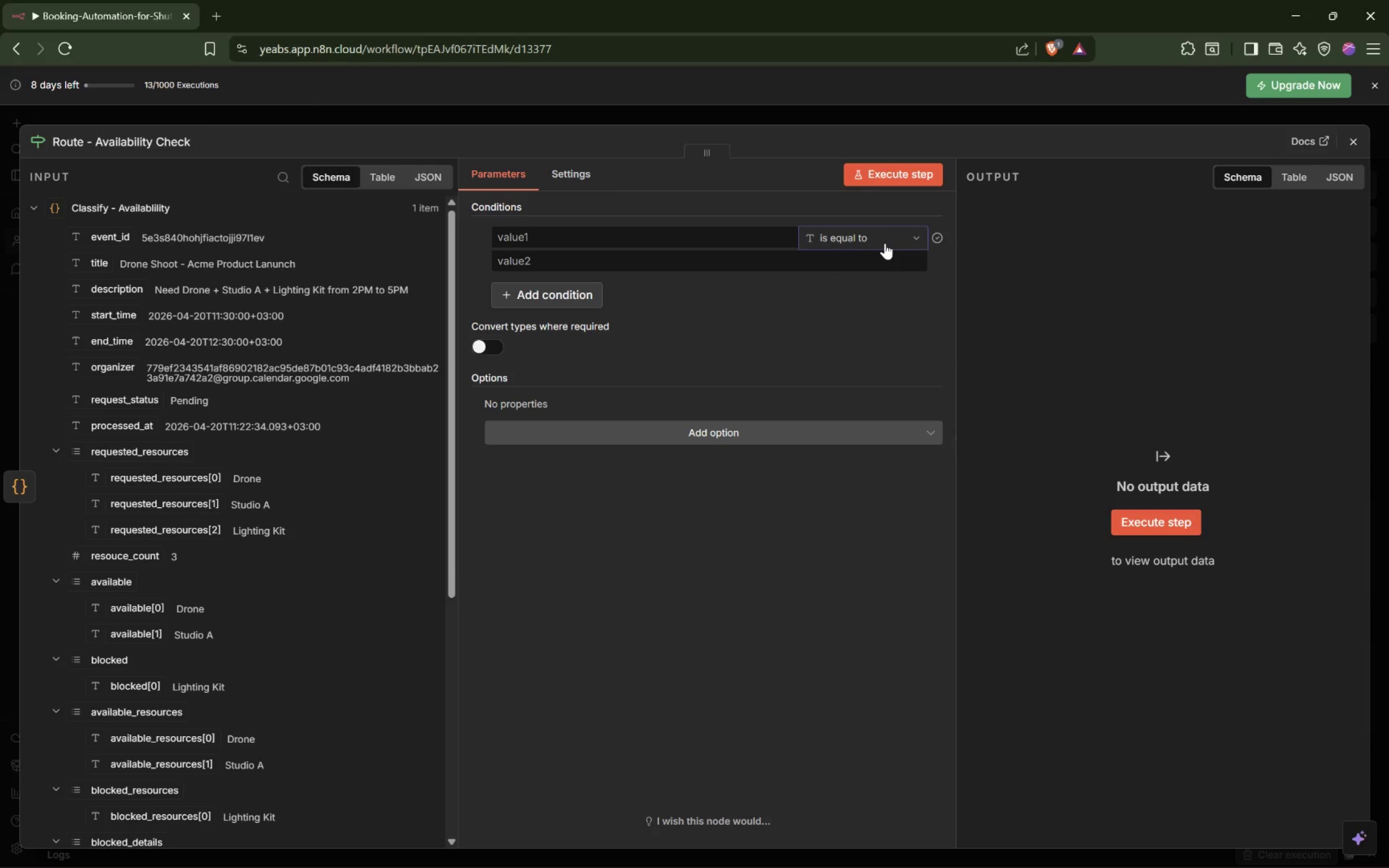 
left_click([1001, 465])
 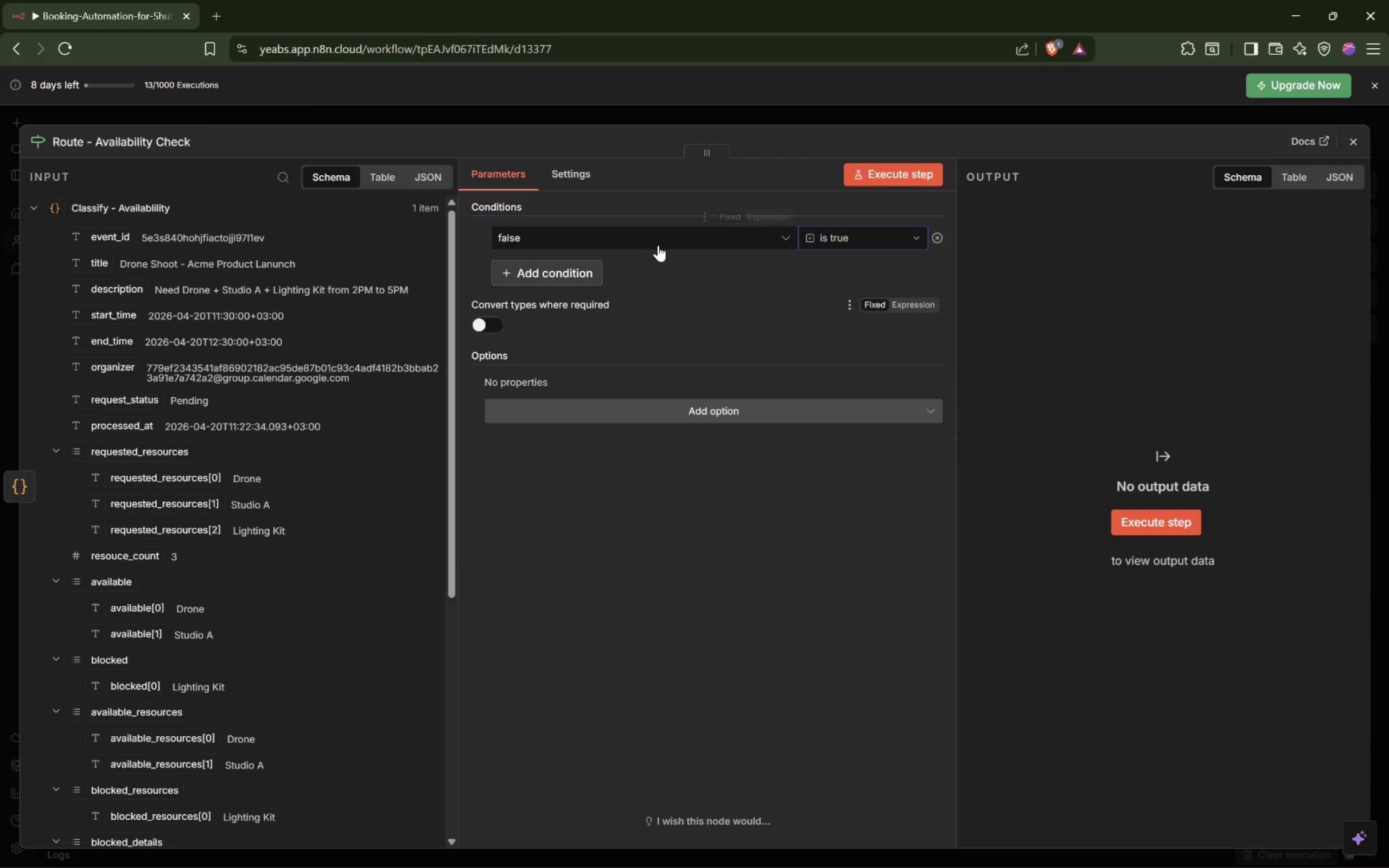 
double_click([658, 230])
 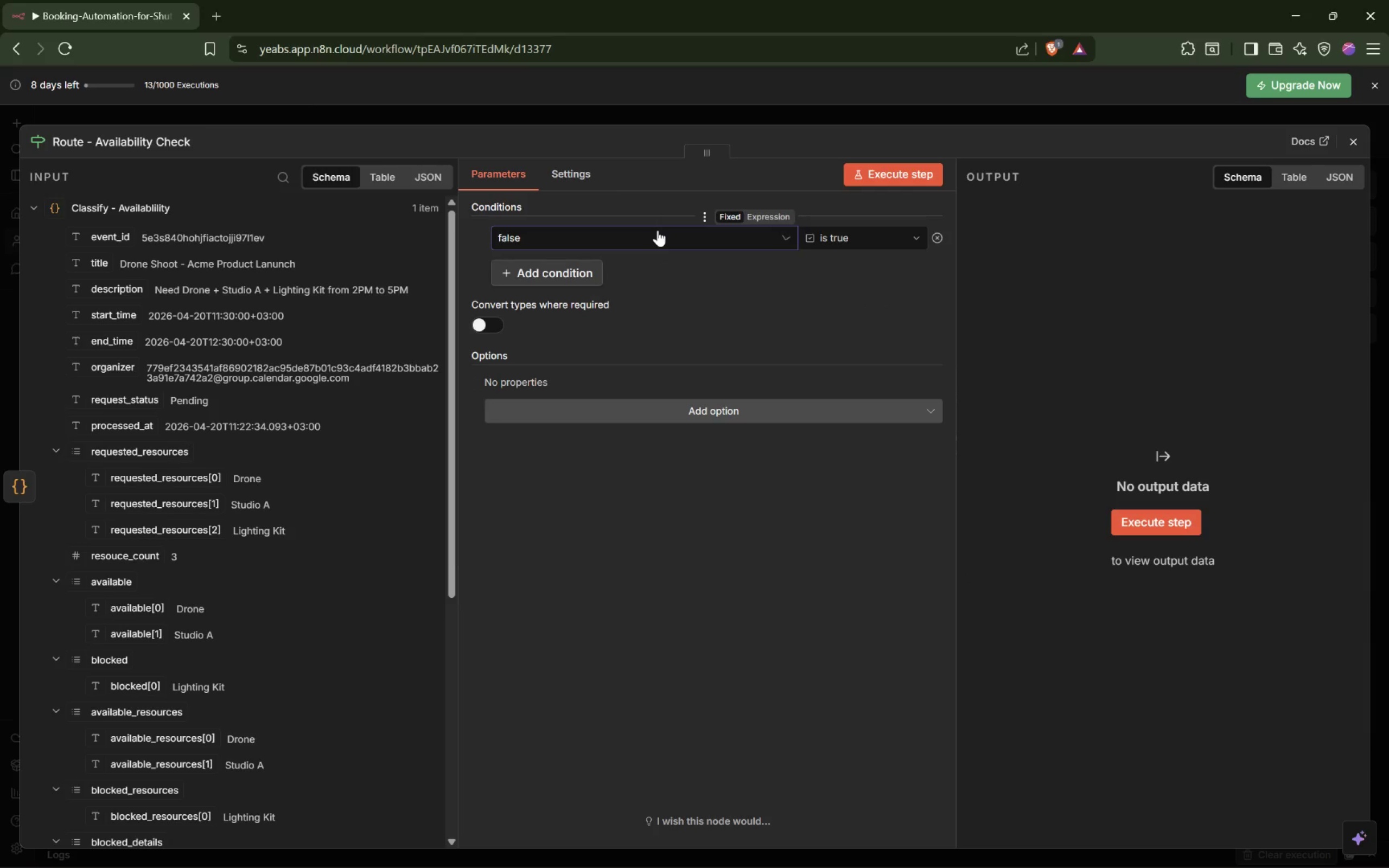 
triple_click([658, 230])
 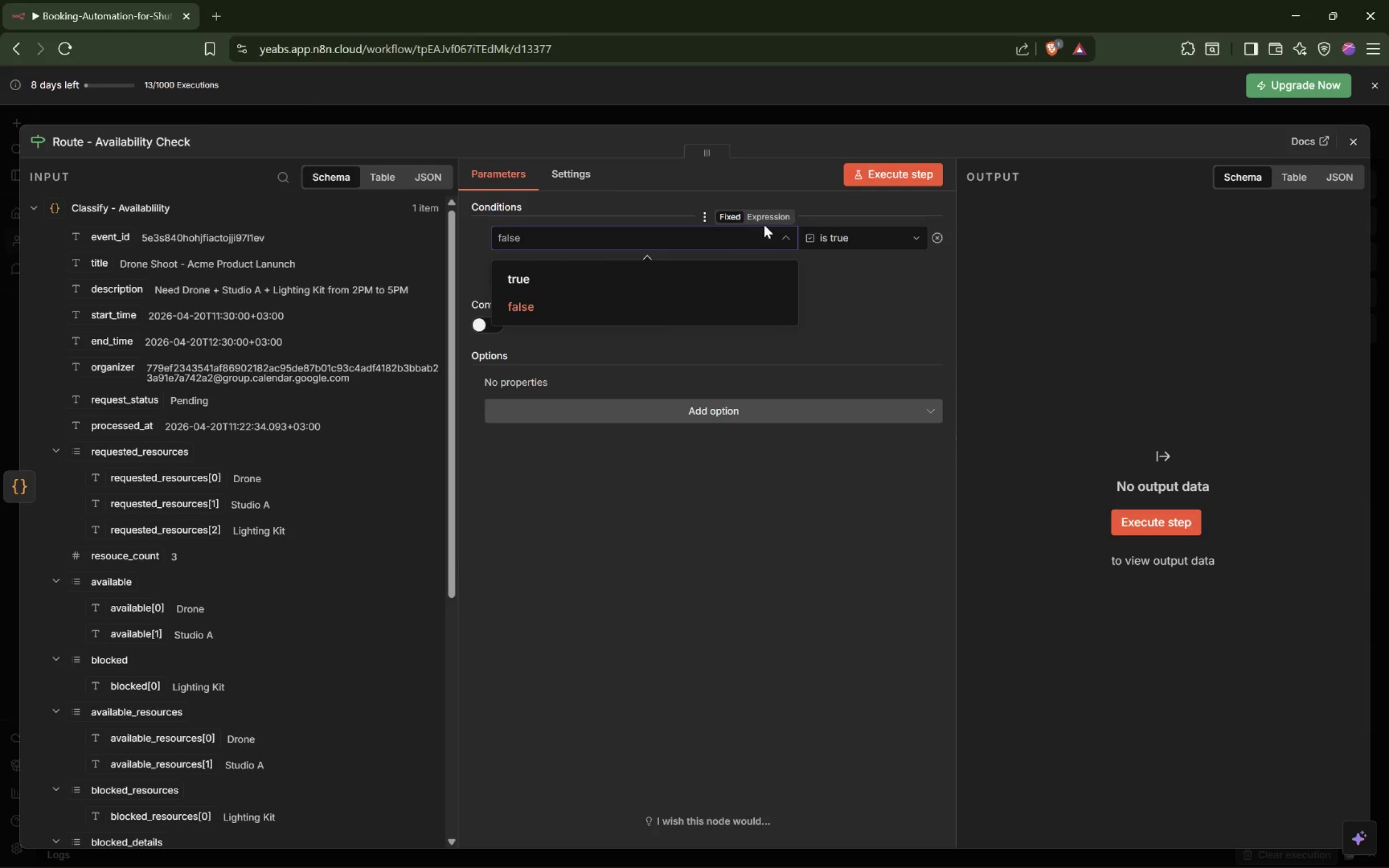 
left_click([777, 215])
 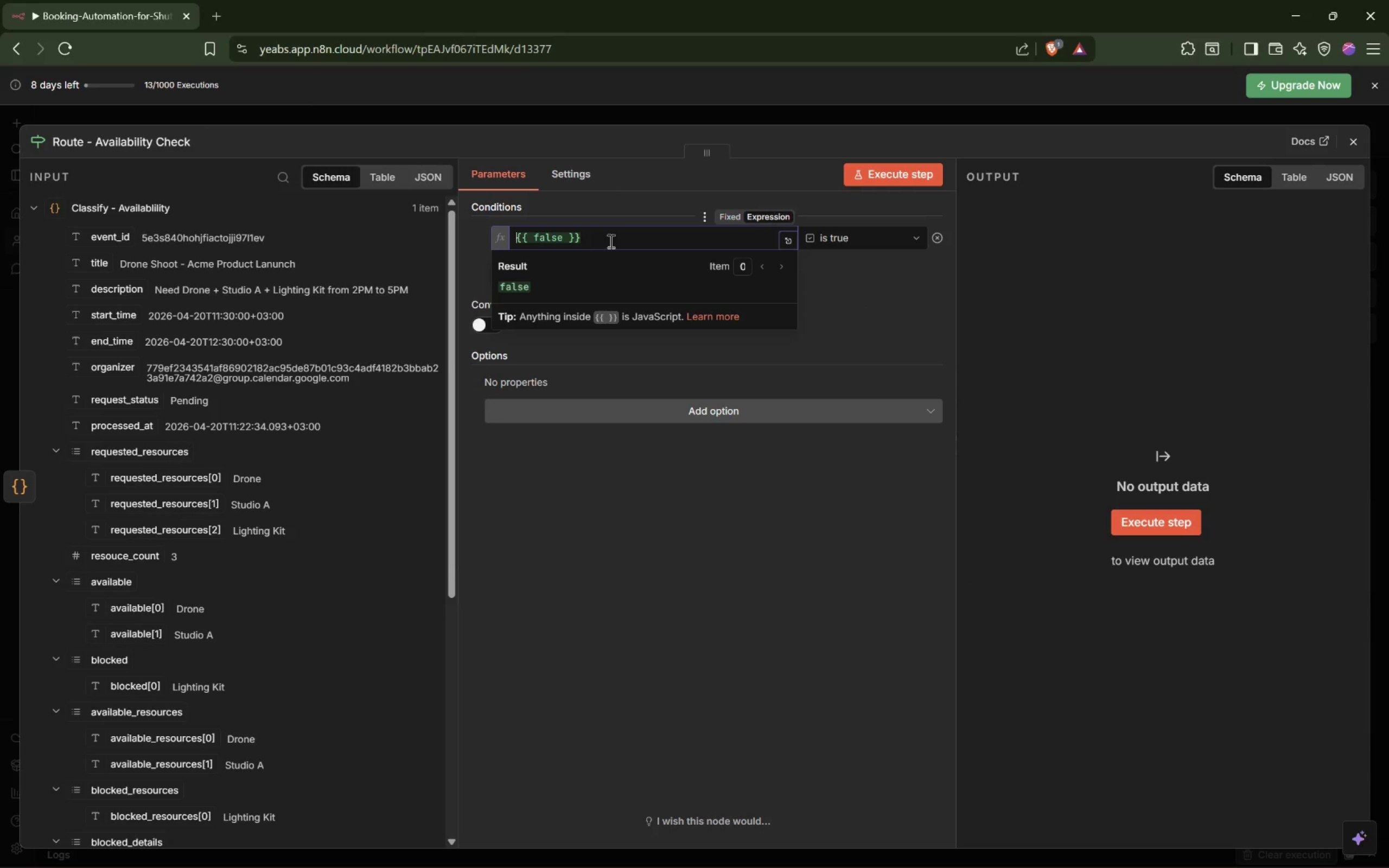 
left_click_drag(start_coordinate=[622, 234], to_coordinate=[500, 232])
 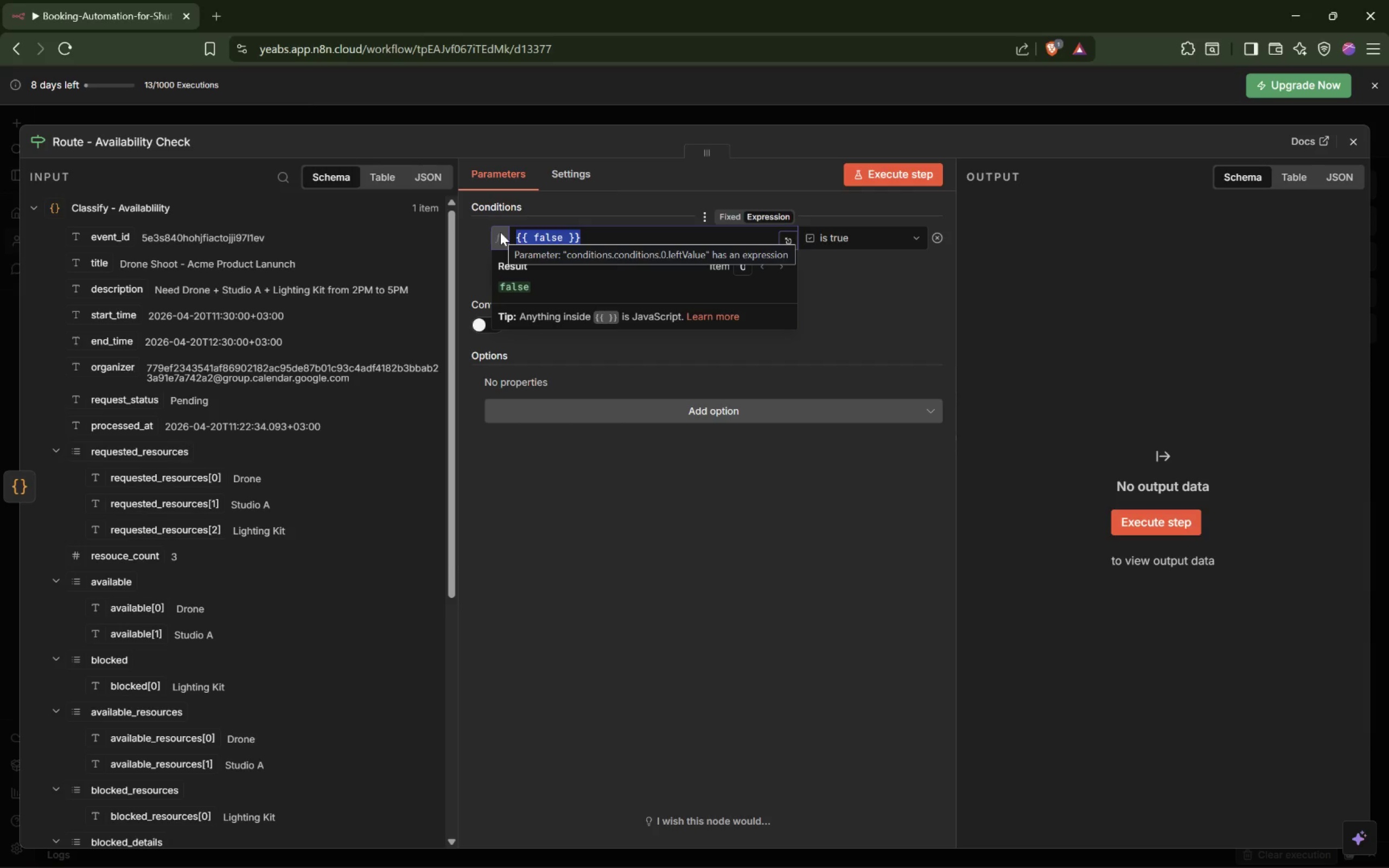 
key(Backspace)
 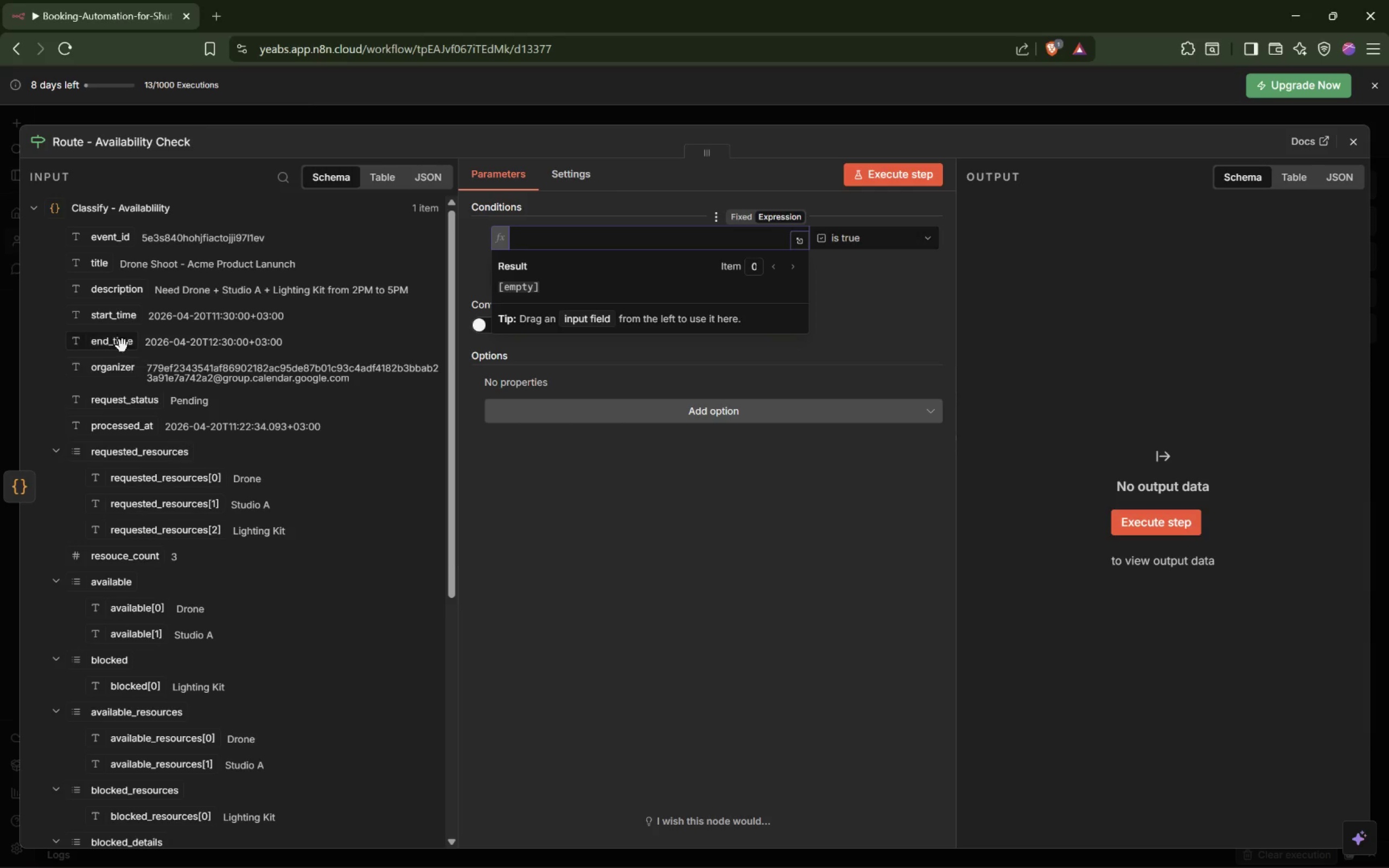 
scroll: coordinate [136, 368], scroll_direction: down, amount: 3.0
 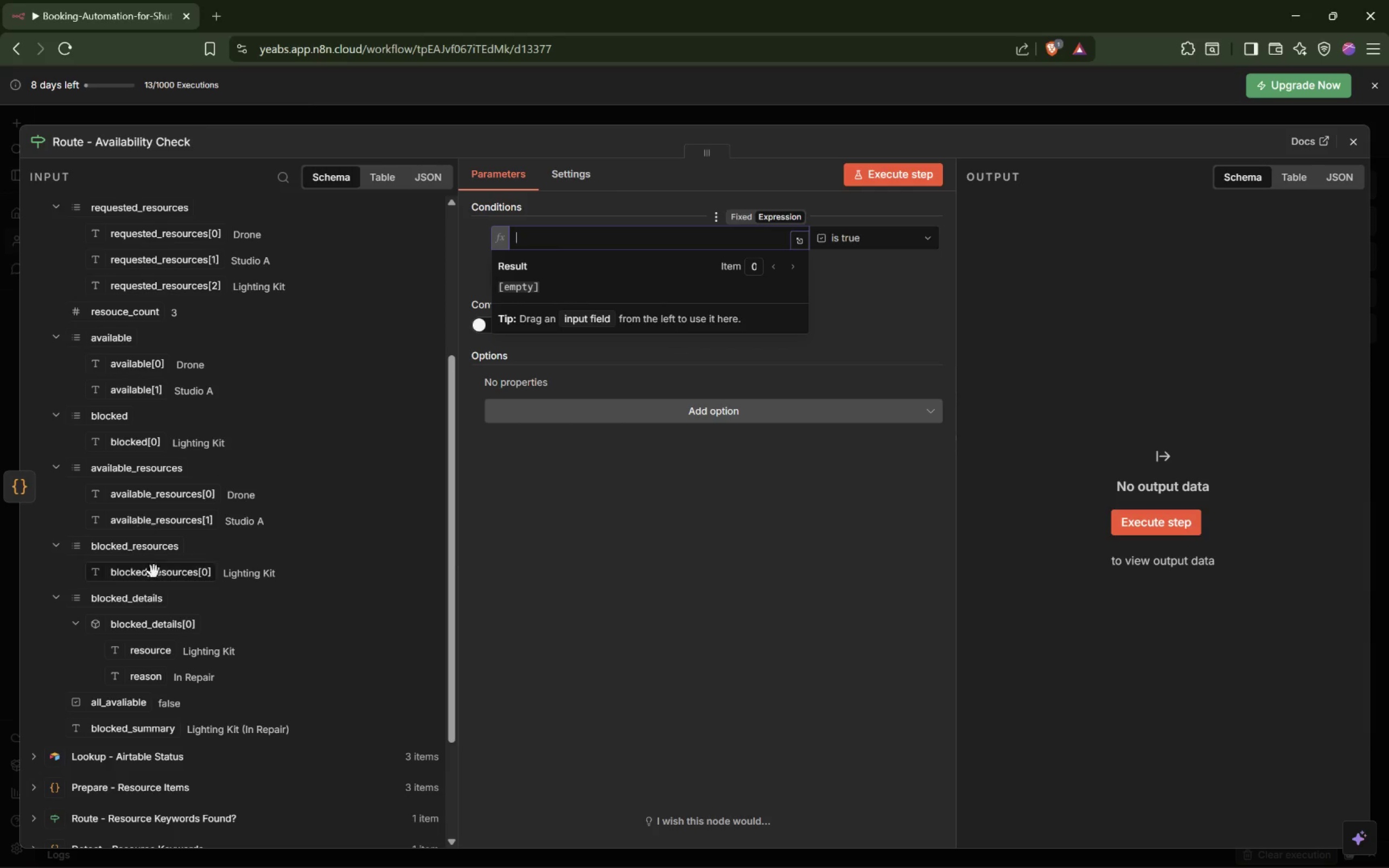 
left_click_drag(start_coordinate=[112, 703], to_coordinate=[549, 239])
 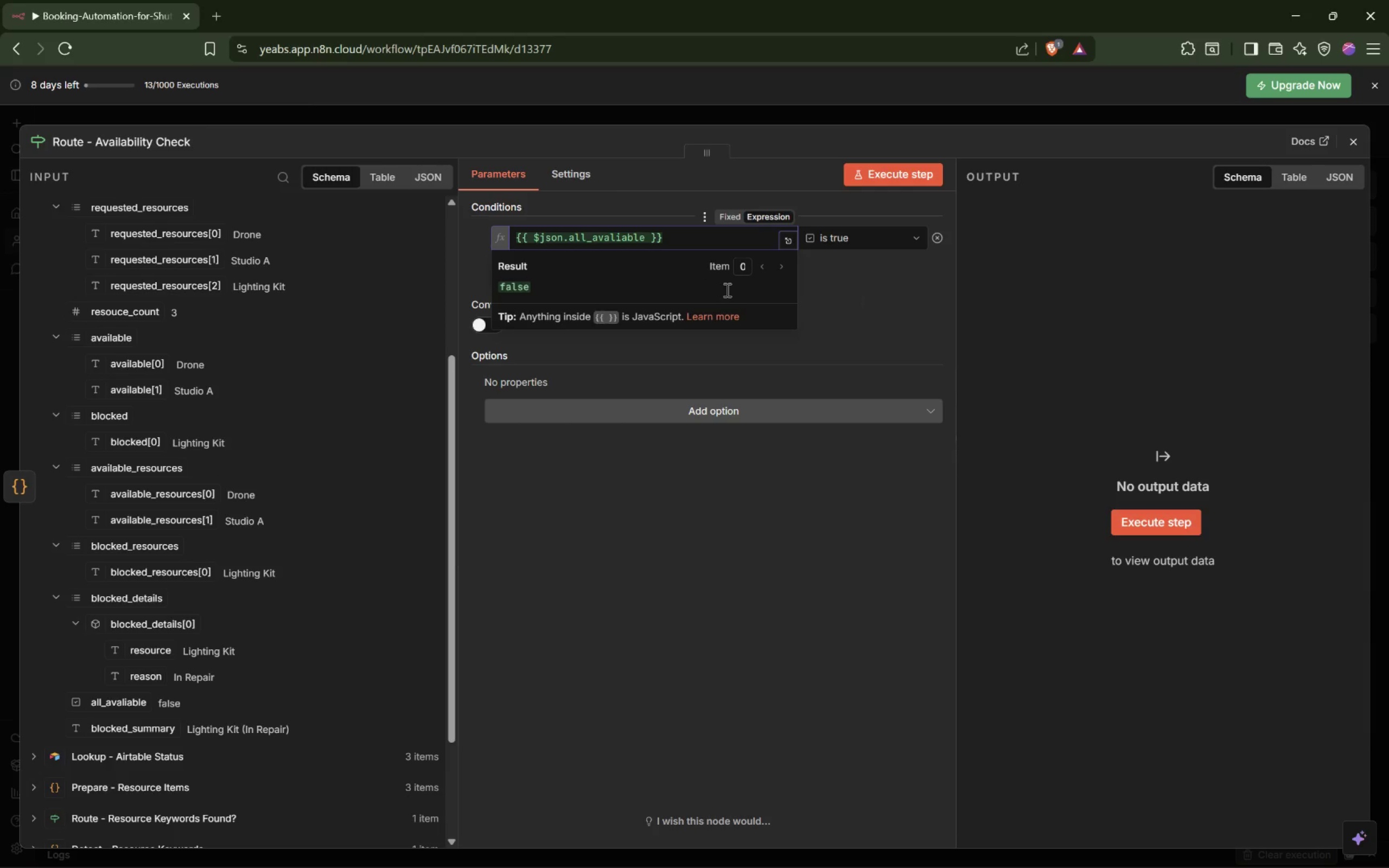 
left_click([708, 500])
 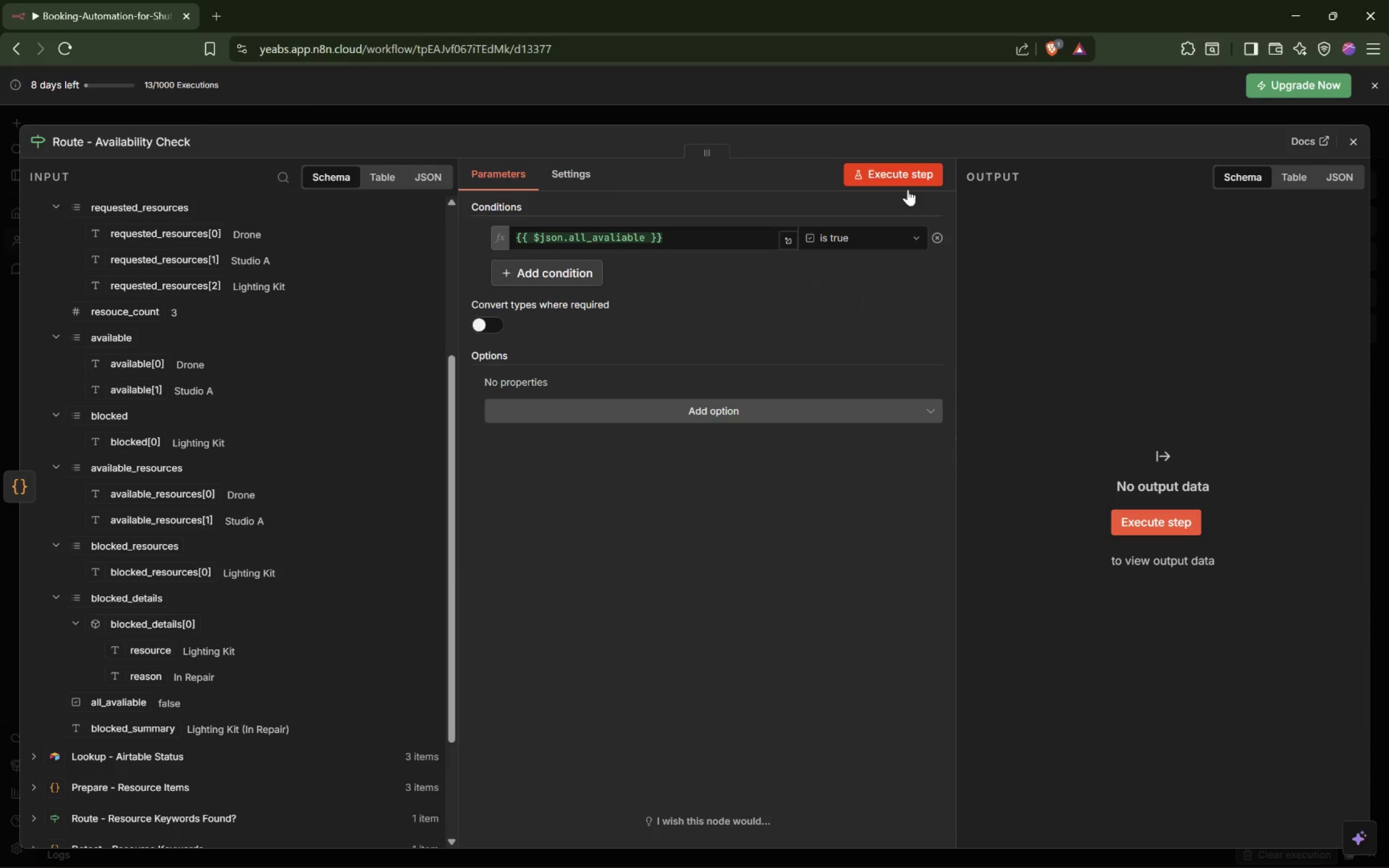 
left_click([912, 175])
 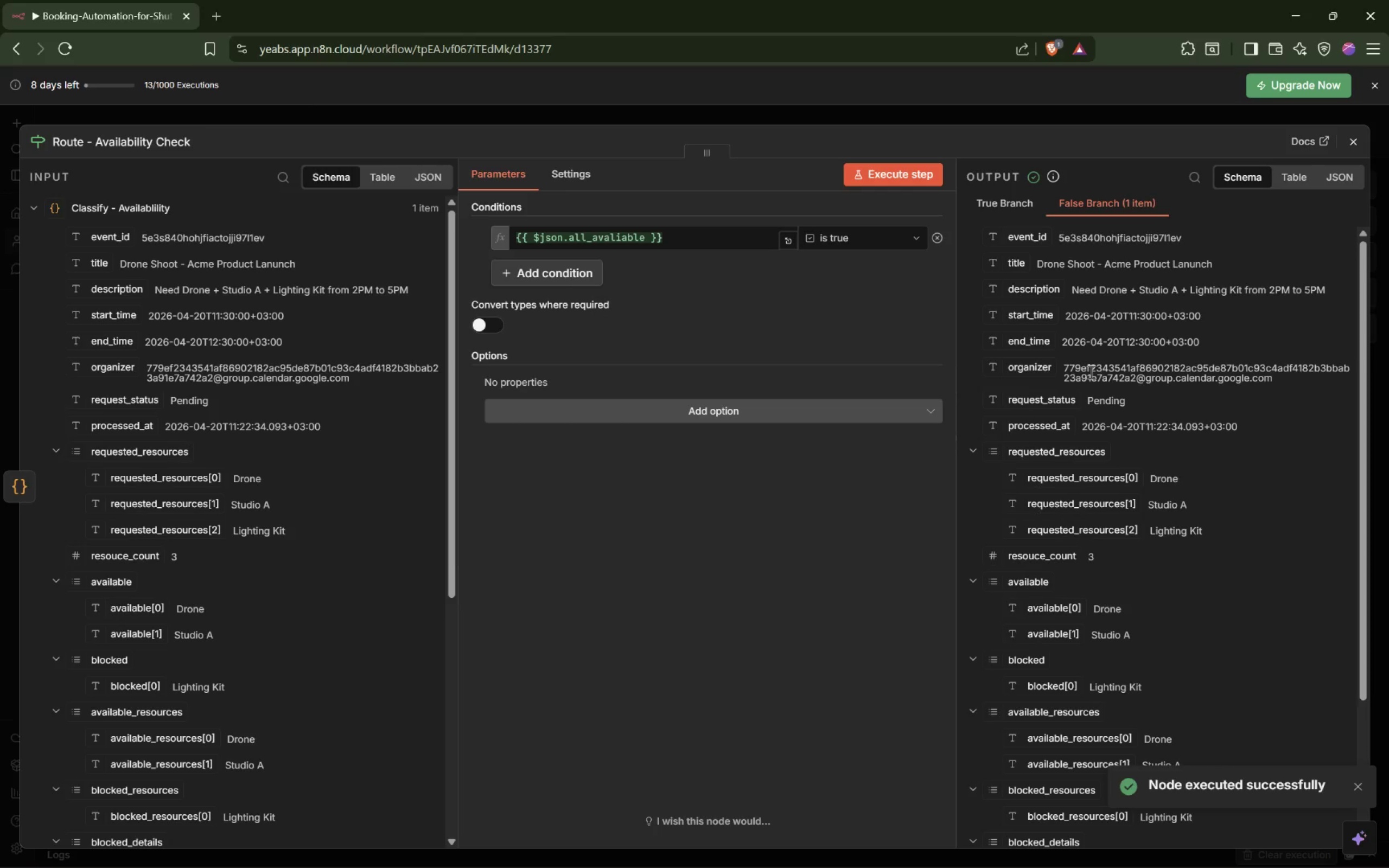 
left_click([868, 110])
 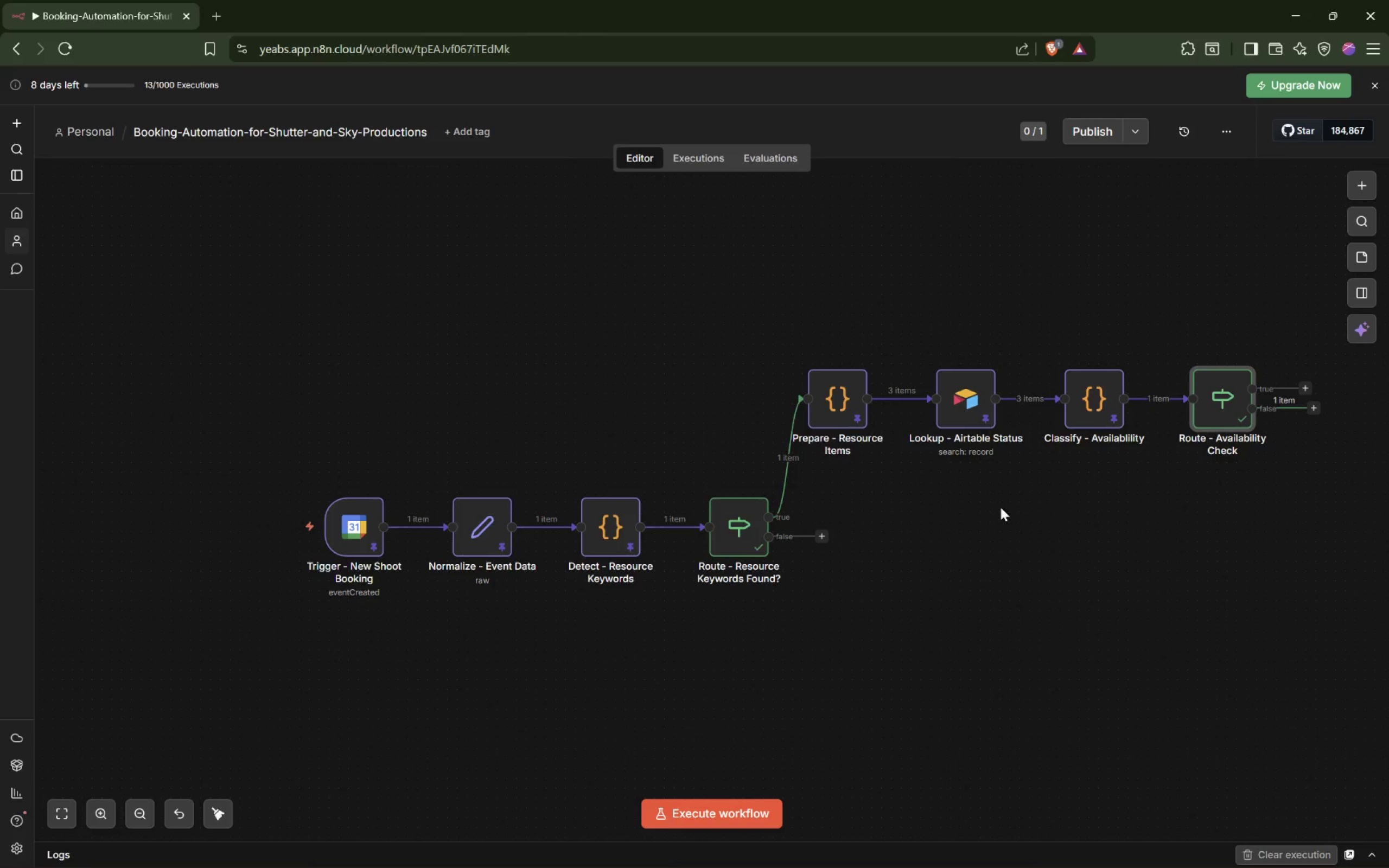 
left_click_drag(start_coordinate=[851, 400], to_coordinate=[862, 396])
 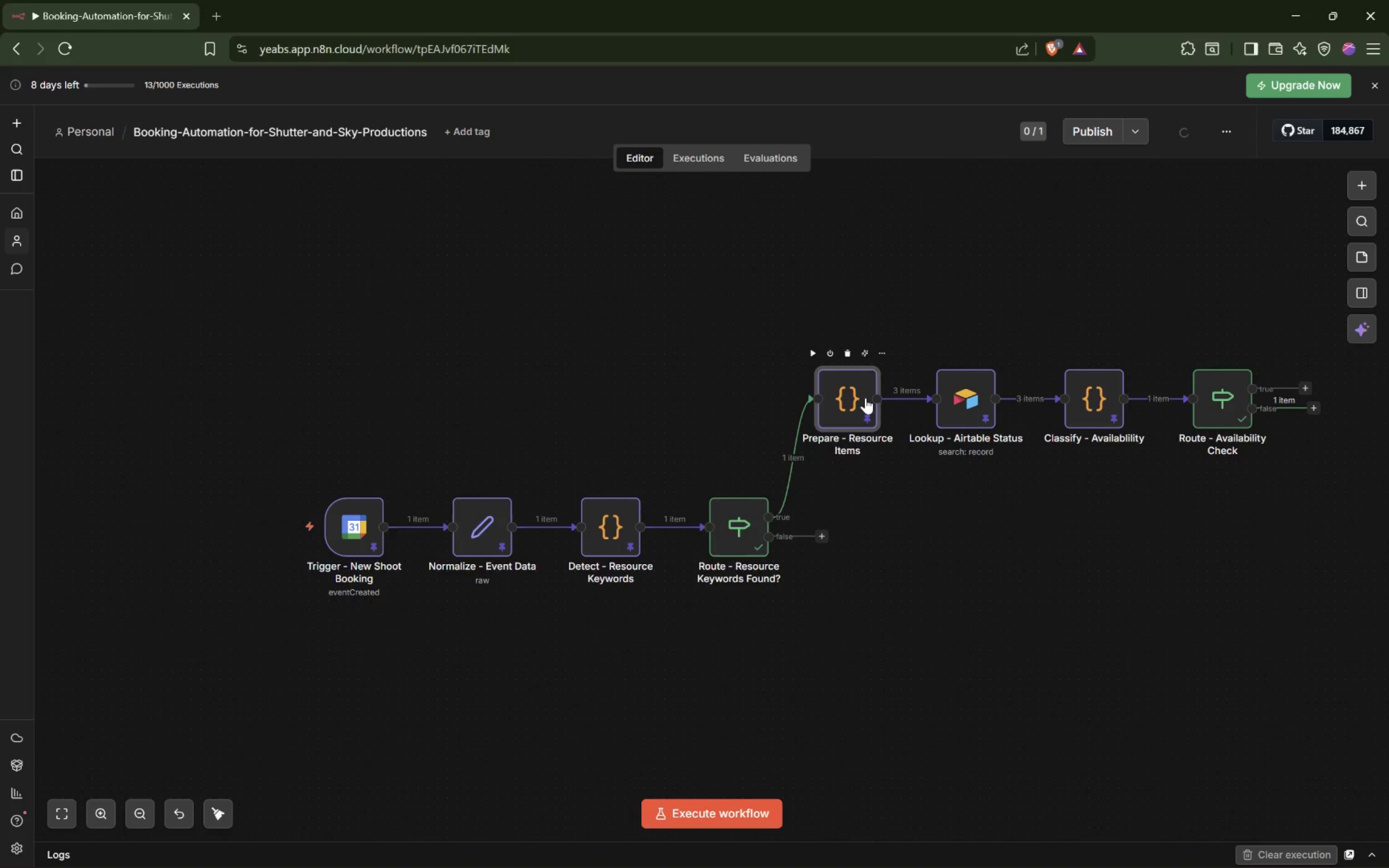 
left_click_drag(start_coordinate=[862, 400], to_coordinate=[842, 402])
 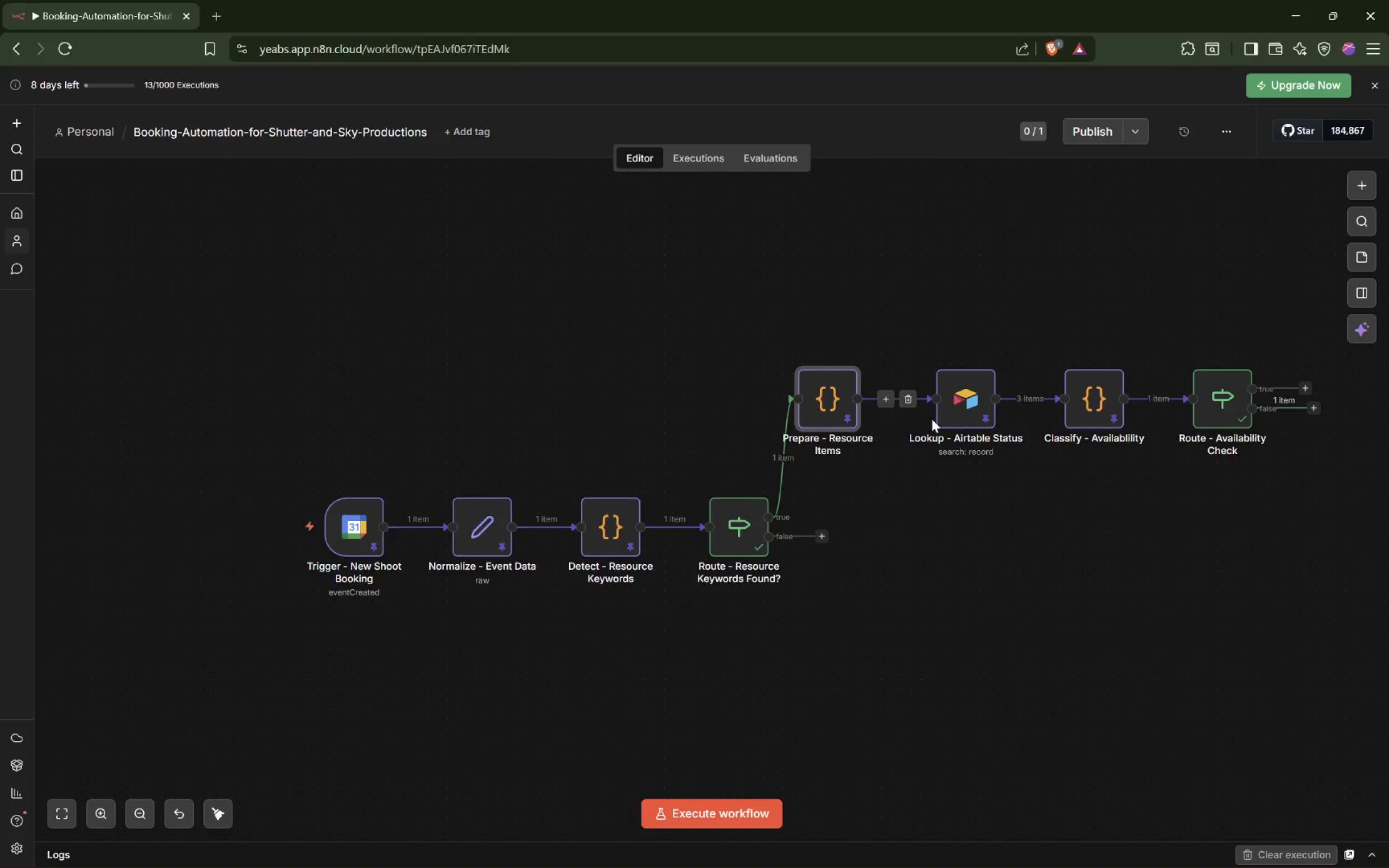 
left_click_drag(start_coordinate=[926, 454], to_coordinate=[1291, 361])
 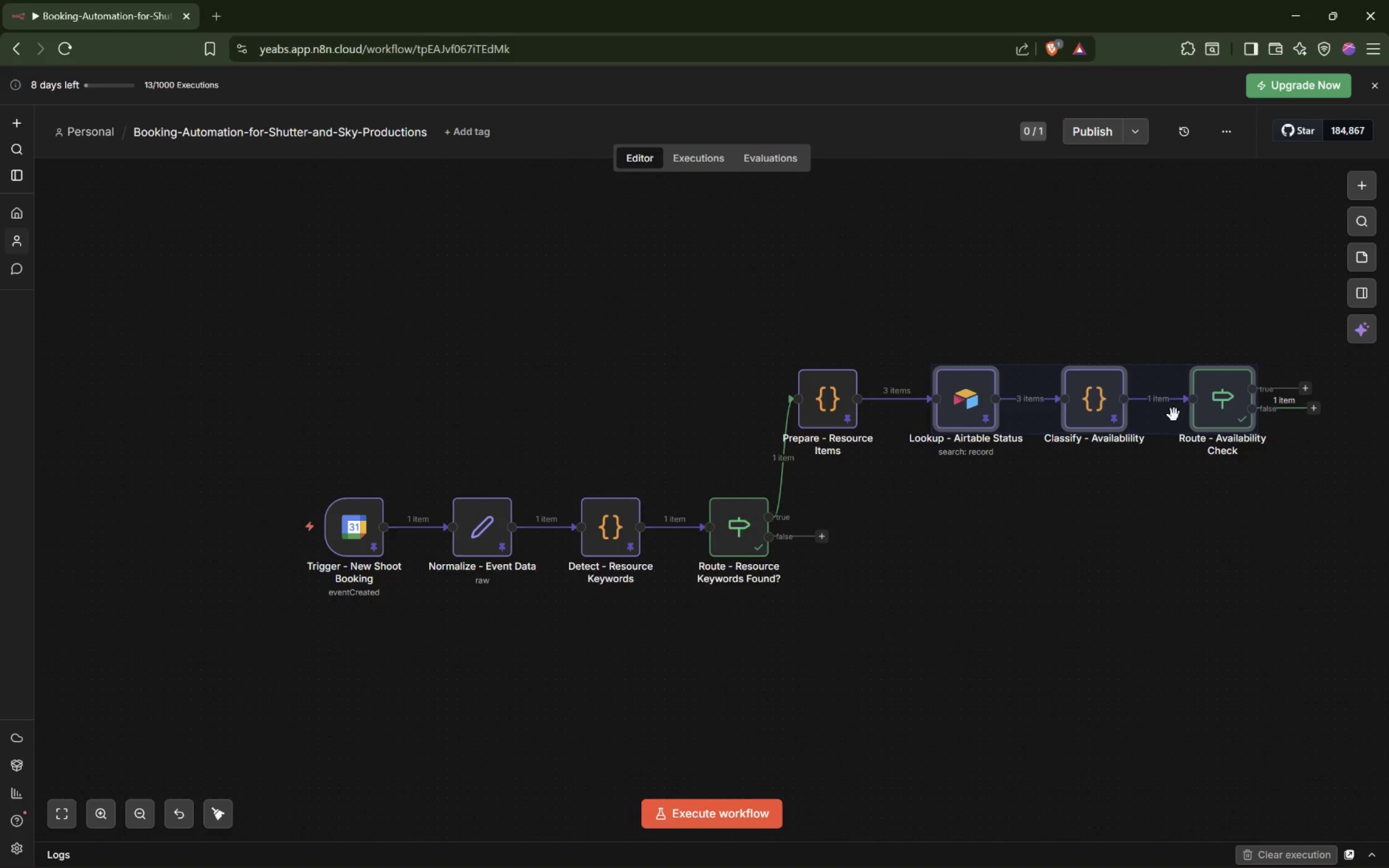 
left_click_drag(start_coordinate=[1174, 415], to_coordinate=[1160, 415])
 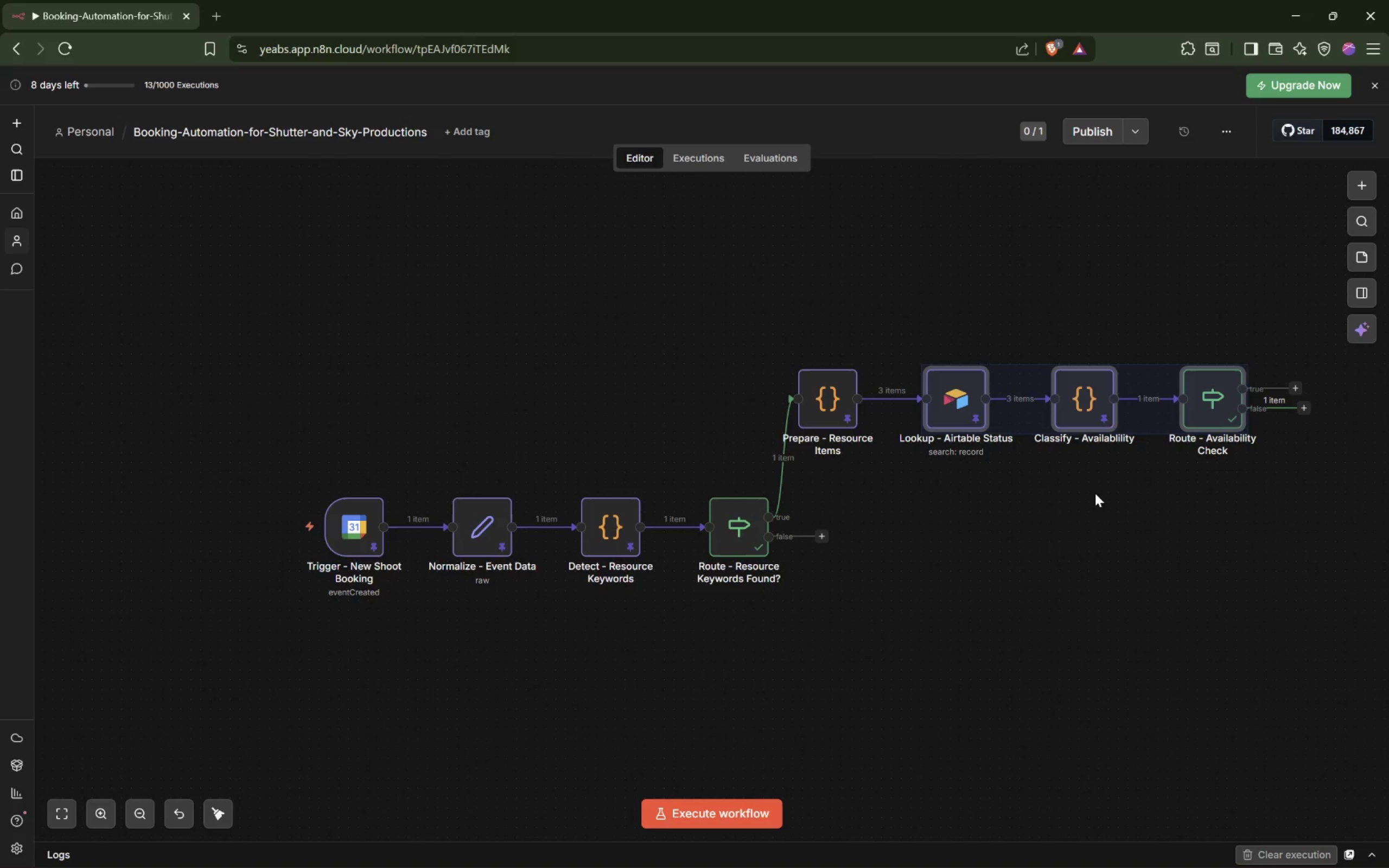 
left_click([1093, 494])
 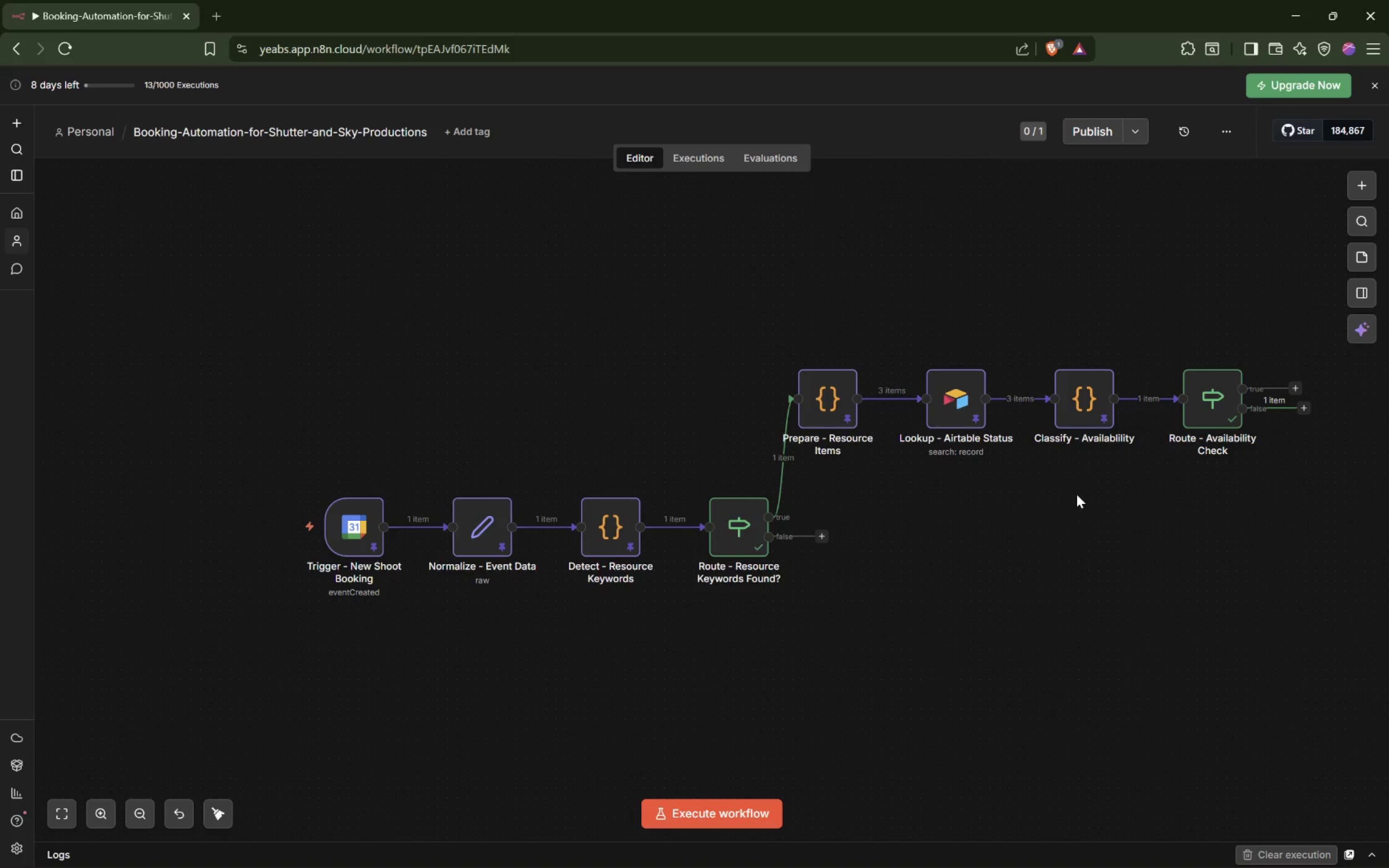 
wait(6.18)
 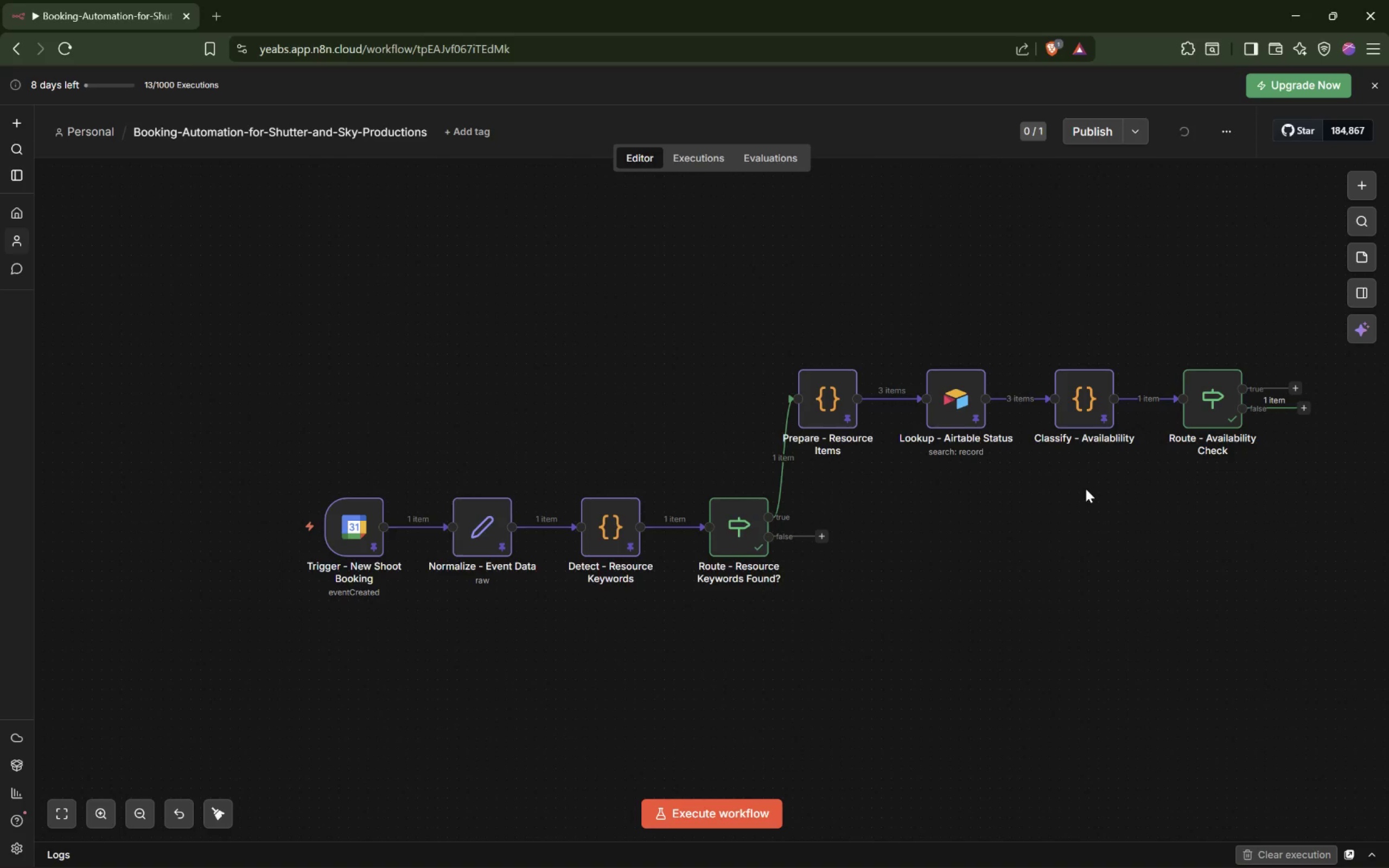 
left_click_drag(start_coordinate=[324, 644], to_coordinate=[1388, 295])
 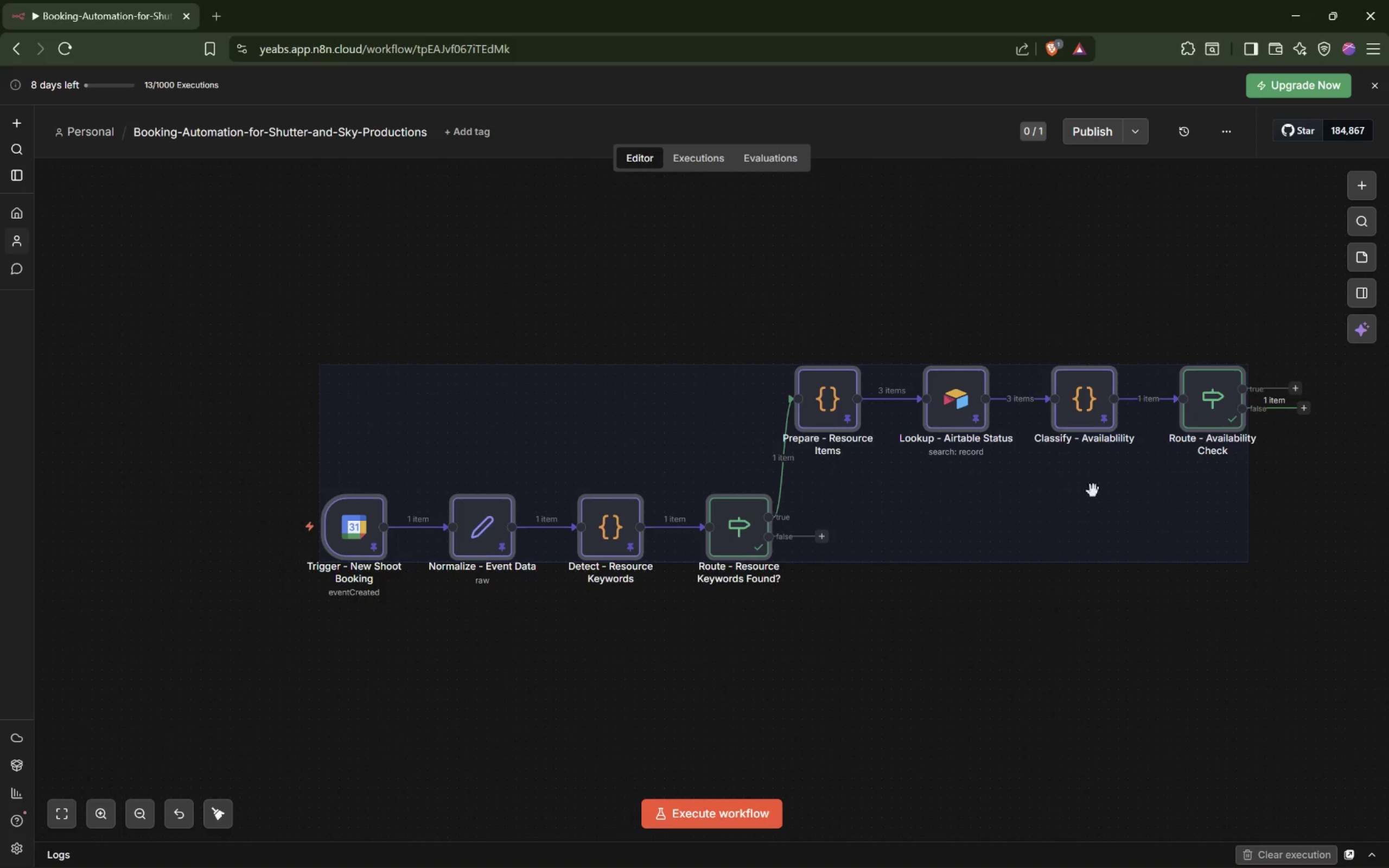 
left_click_drag(start_coordinate=[1104, 502], to_coordinate=[1032, 341])
 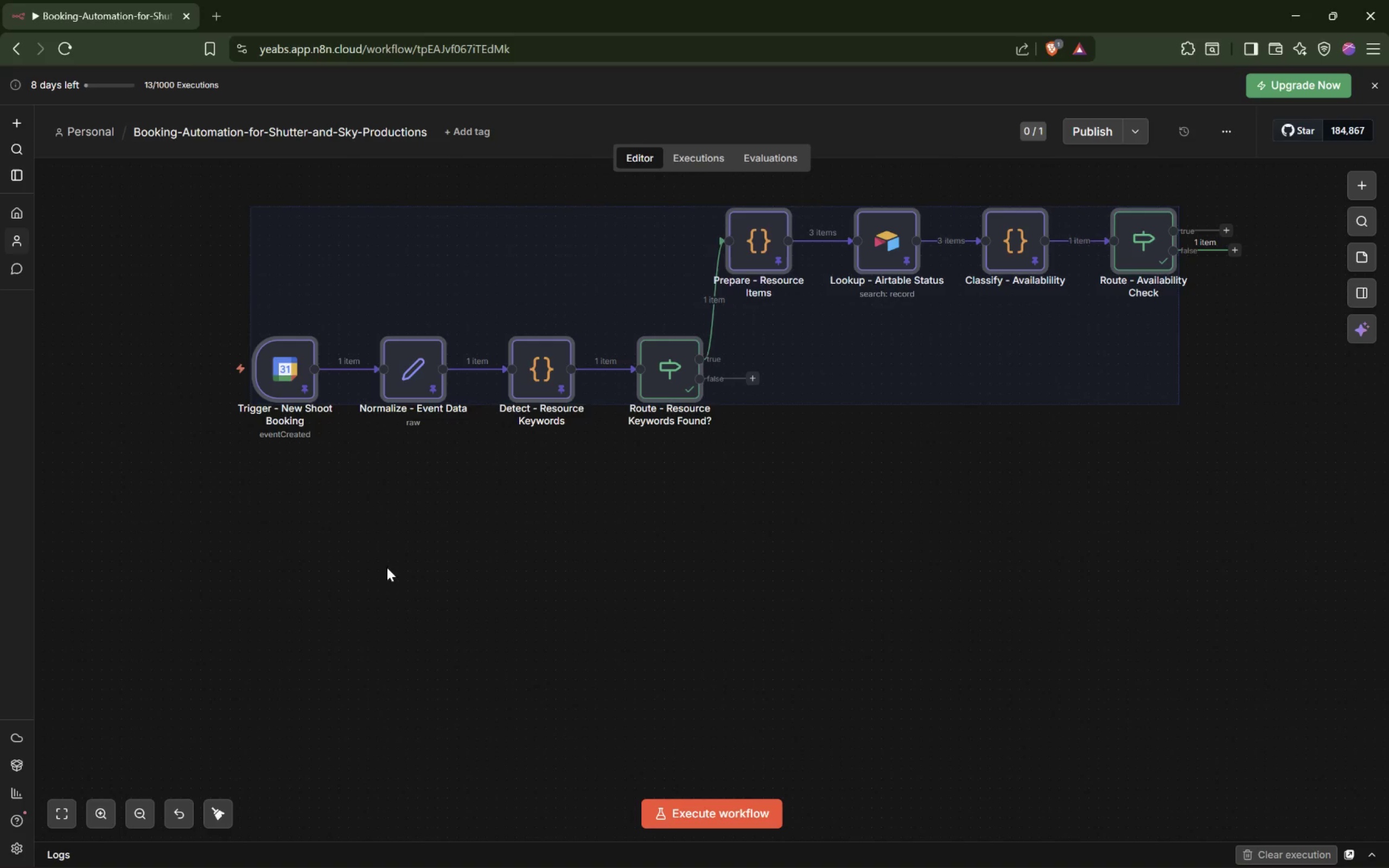 
left_click([387, 537])
 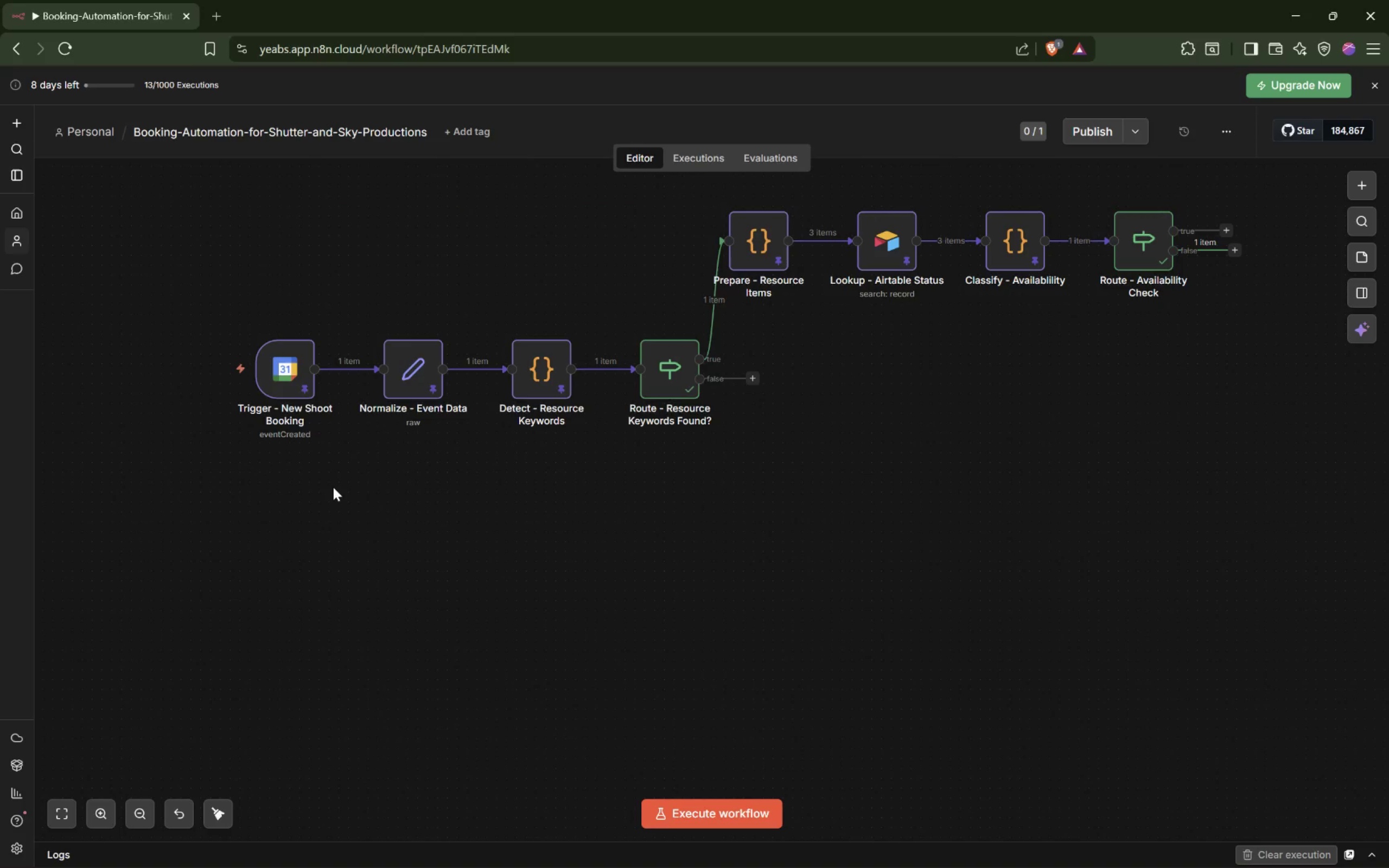 
left_click_drag(start_coordinate=[333, 485], to_coordinate=[792, 483])
 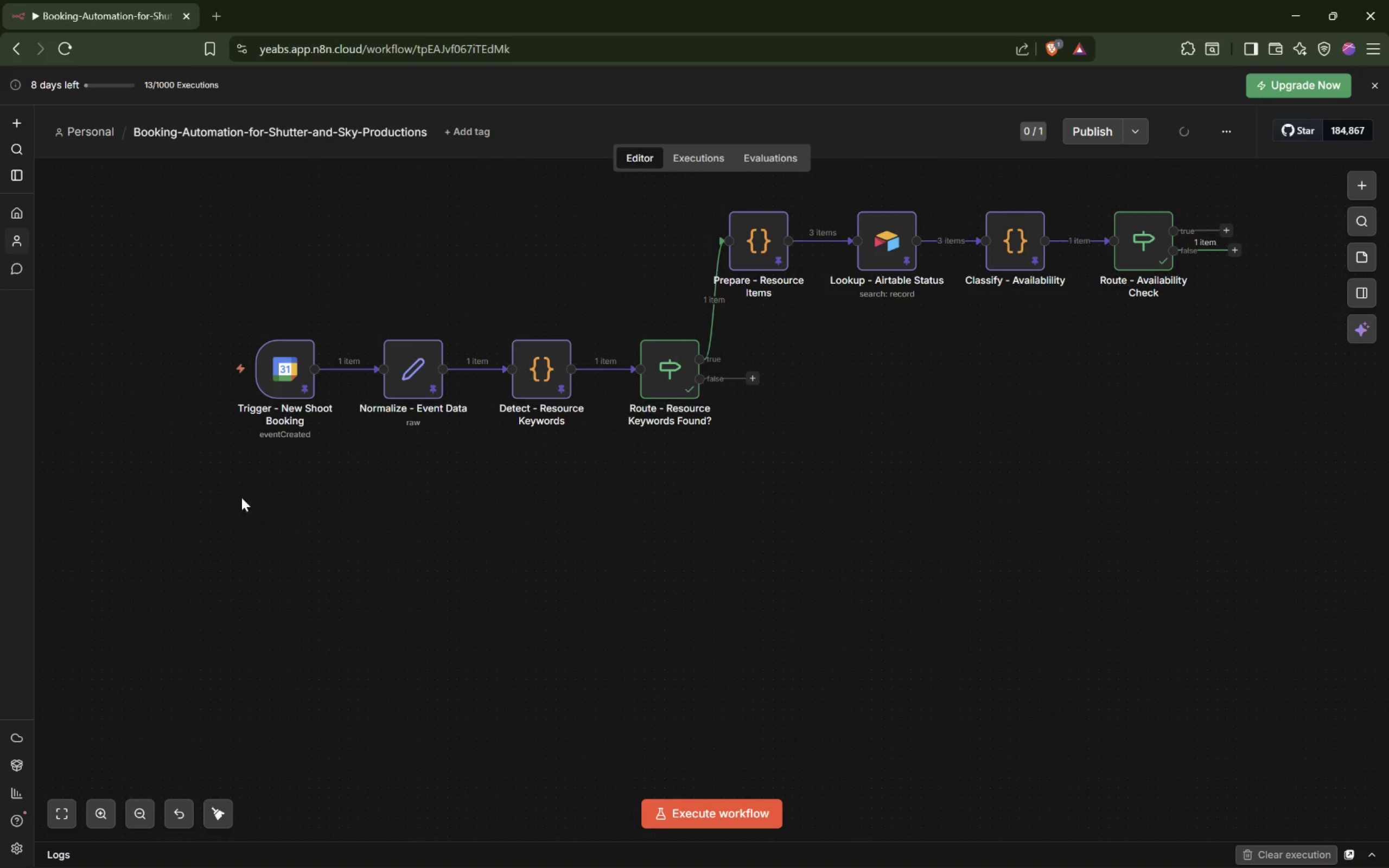 
left_click_drag(start_coordinate=[215, 495], to_coordinate=[765, 324])
 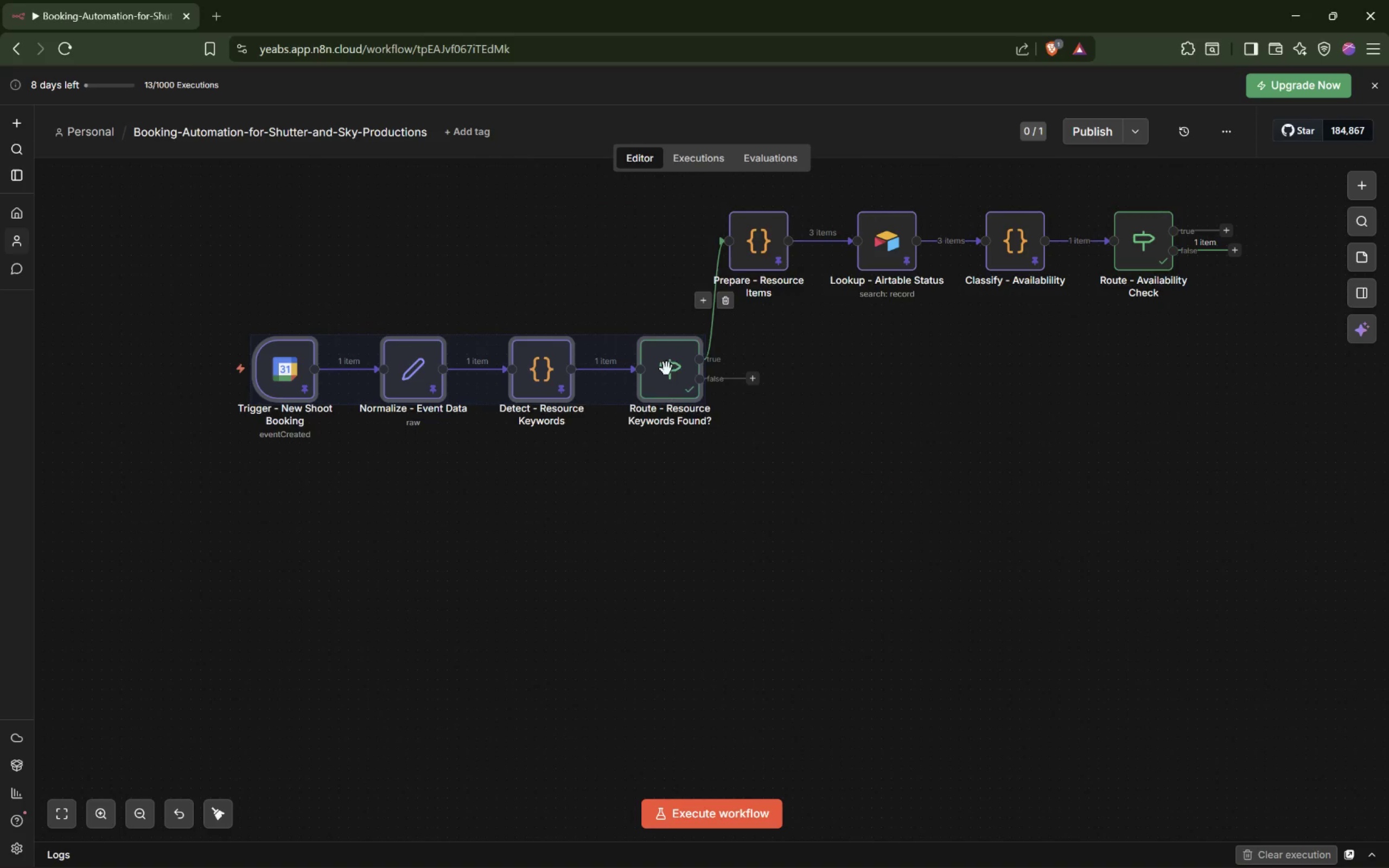 
left_click_drag(start_coordinate=[667, 369], to_coordinate=[630, 252])
 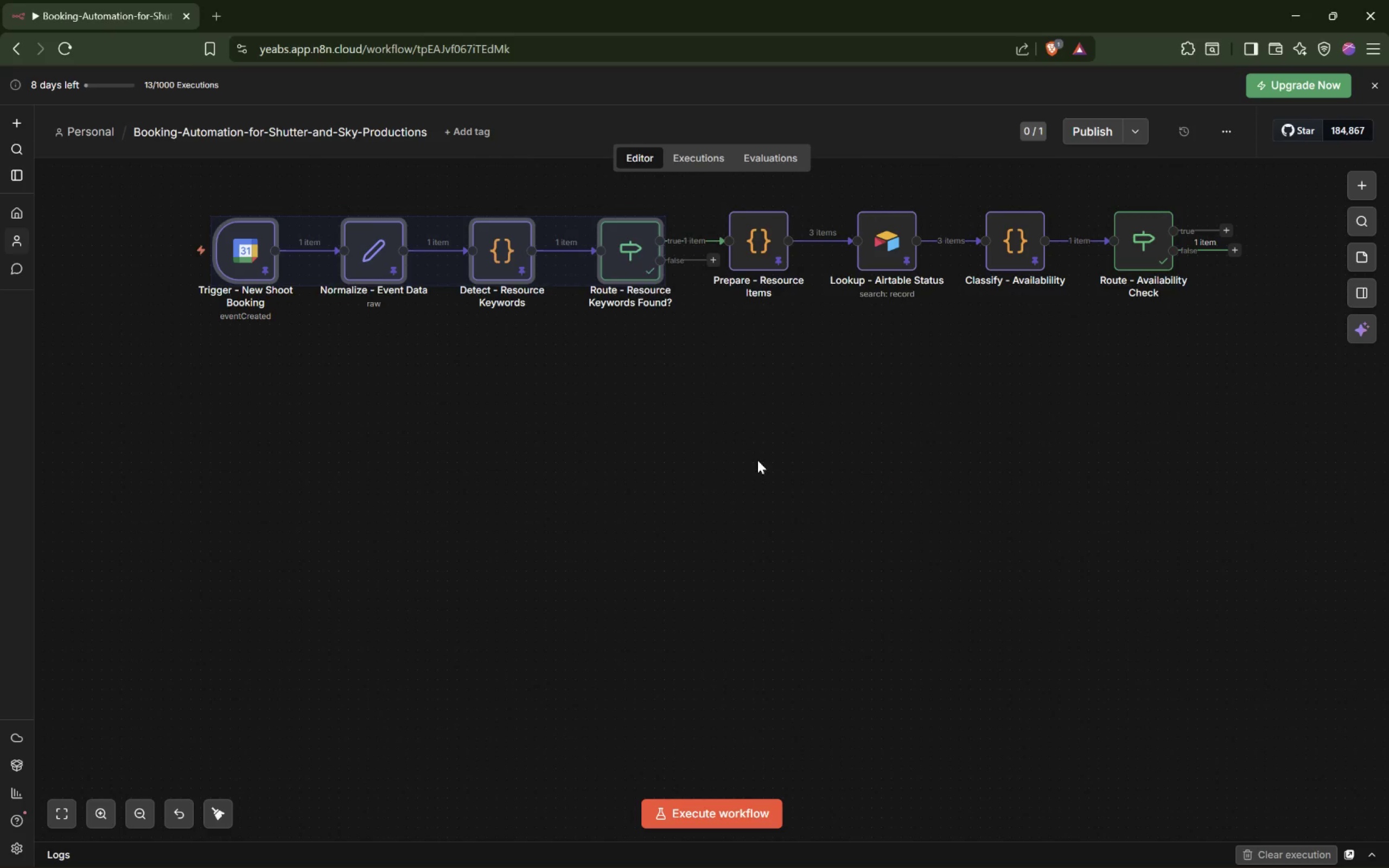 
left_click([767, 470])
 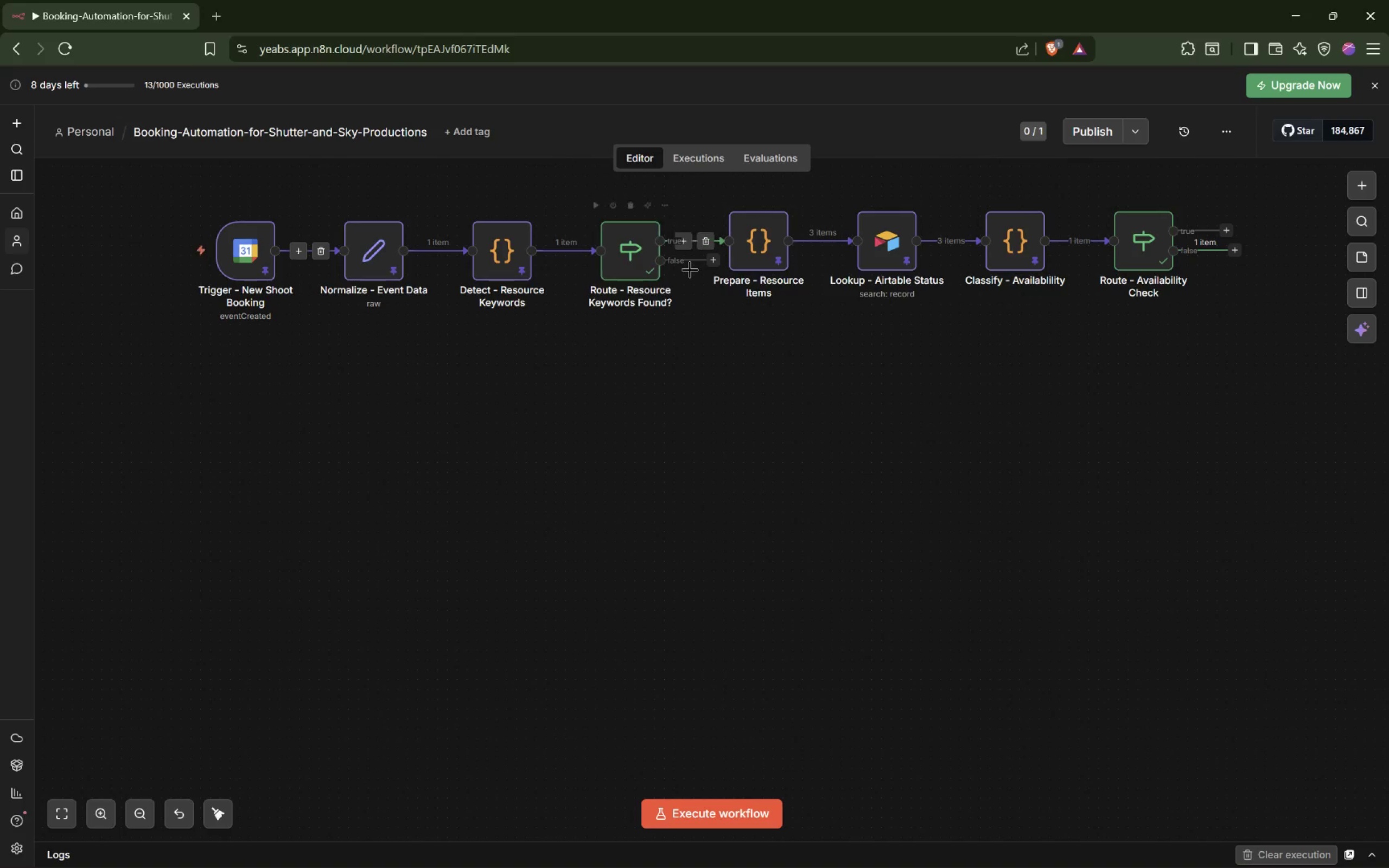 
wait(6.0)
 